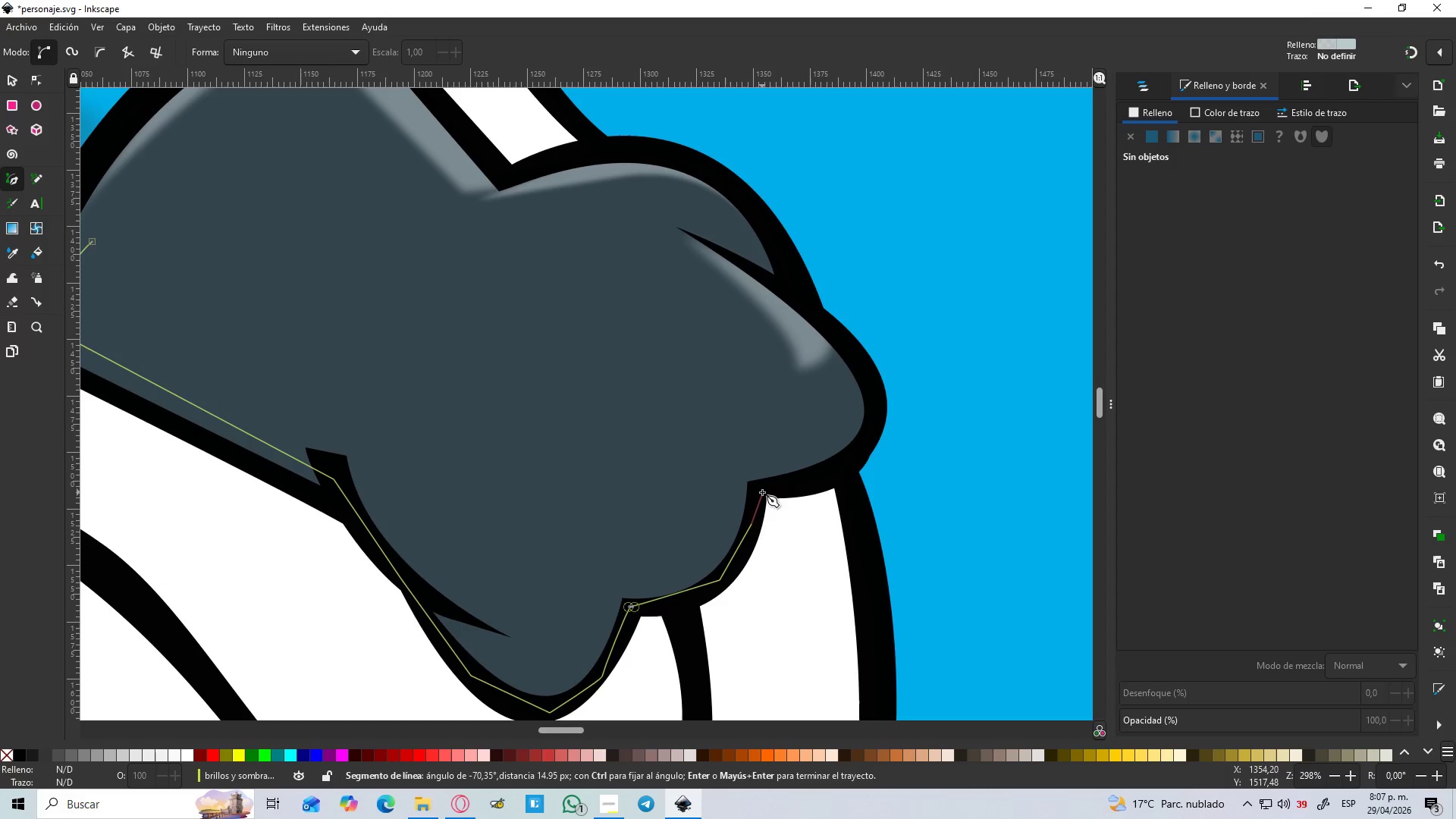 
left_click([760, 488])
 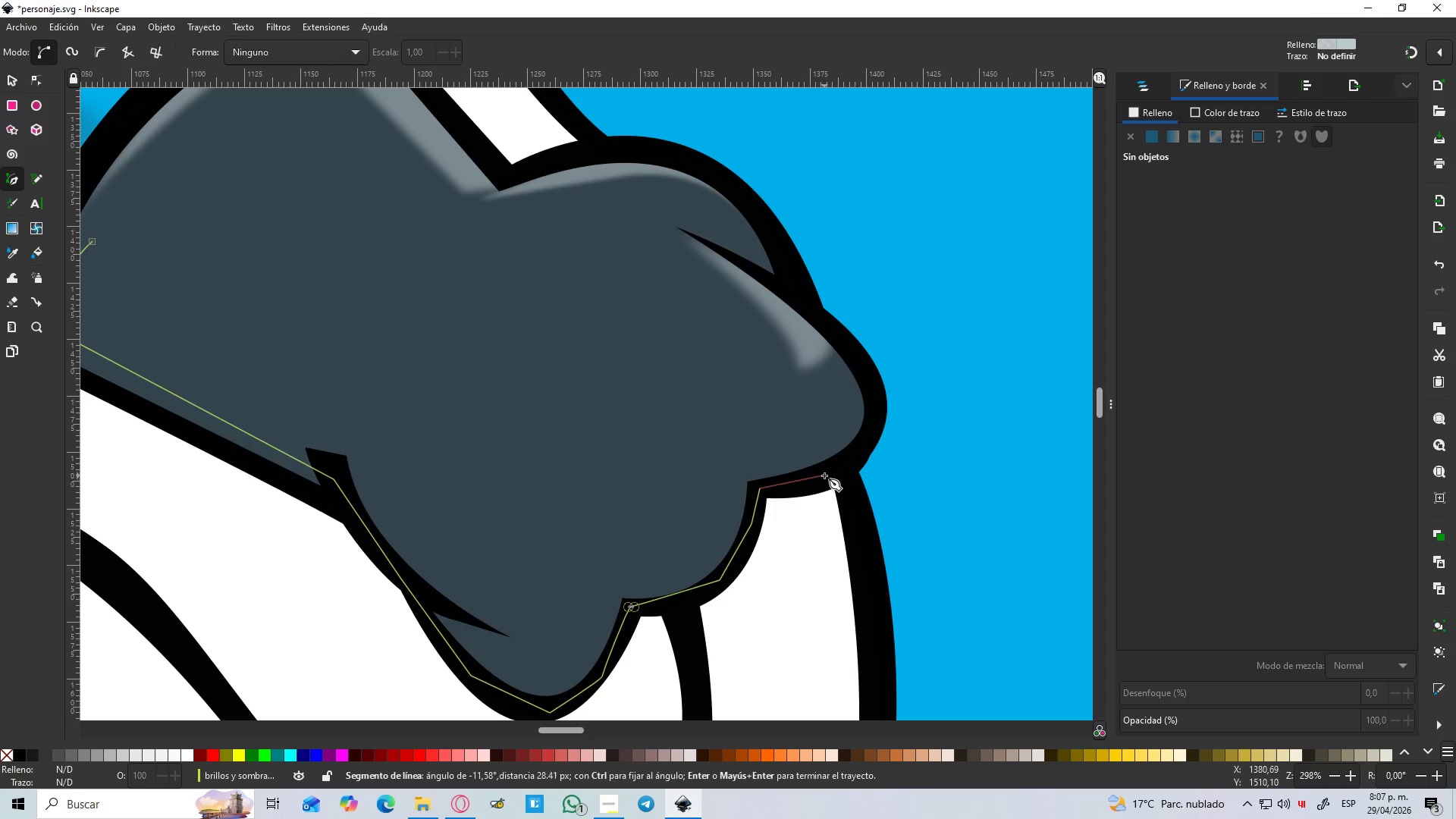 
left_click([825, 475])
 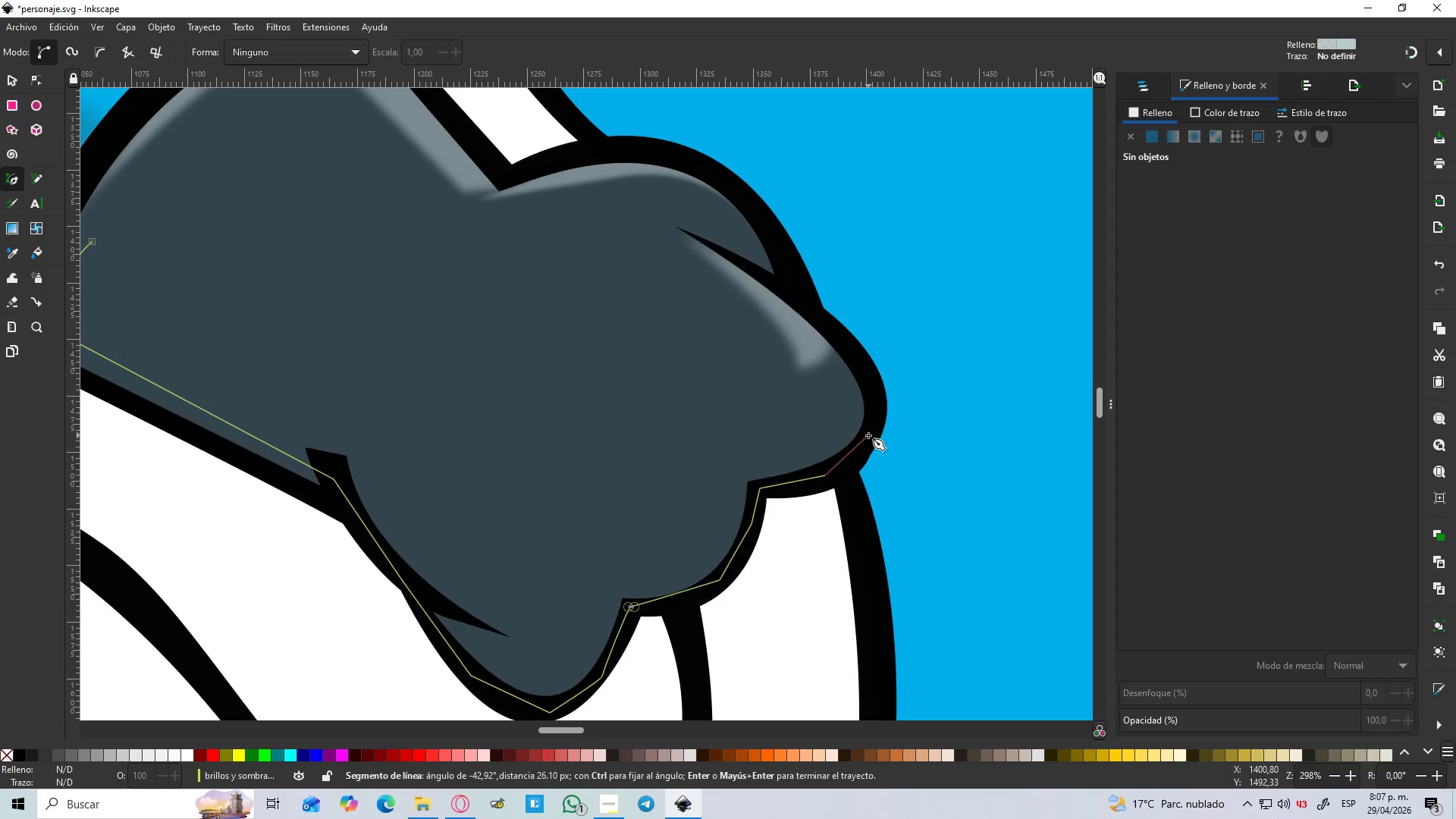 
left_click_drag(start_coordinate=[871, 434], to_coordinate=[871, 430])
 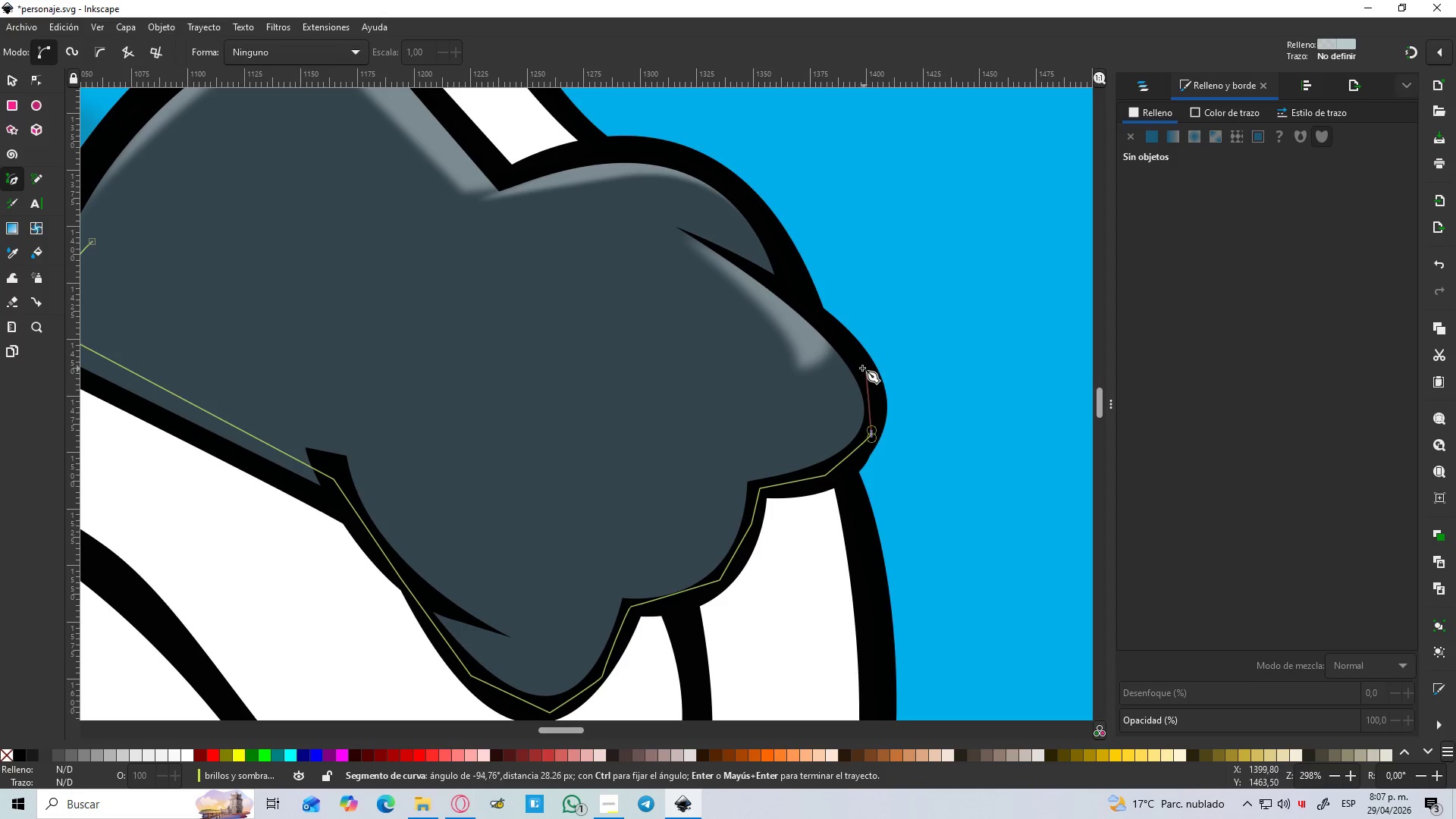 
left_click([861, 363])
 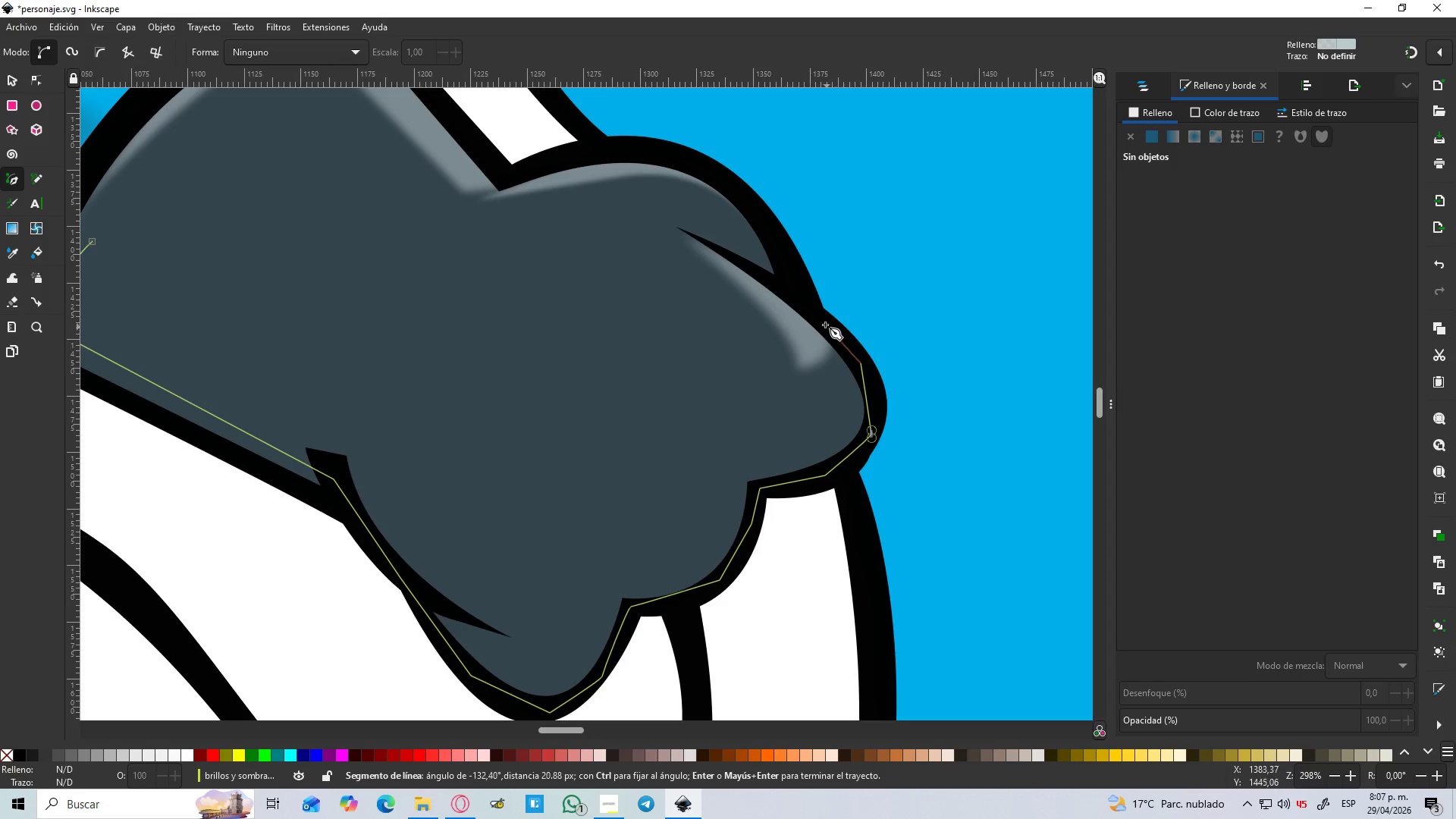 
left_click([825, 325])
 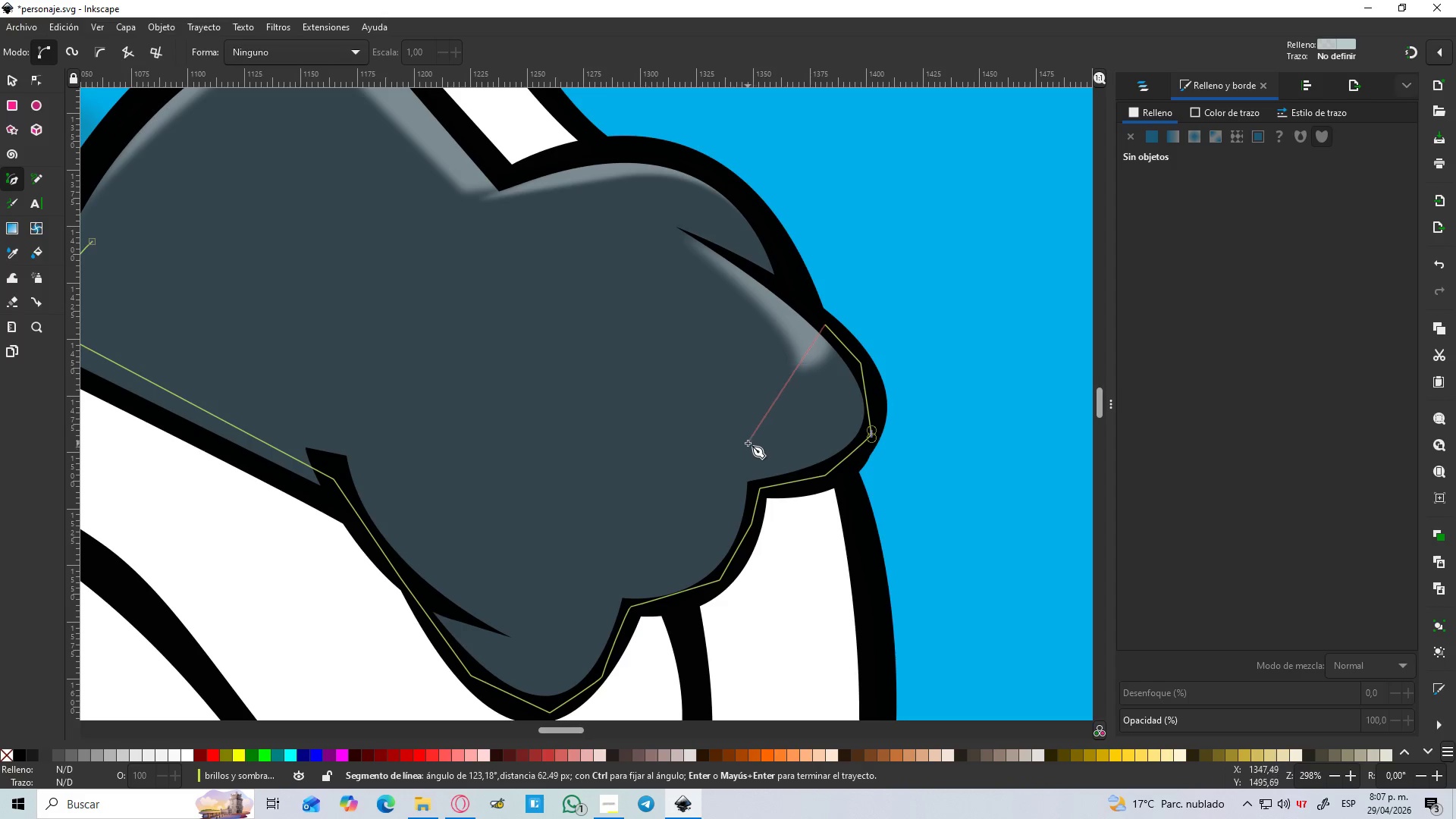 
left_click_drag(start_coordinate=[737, 434], to_coordinate=[629, 454])
 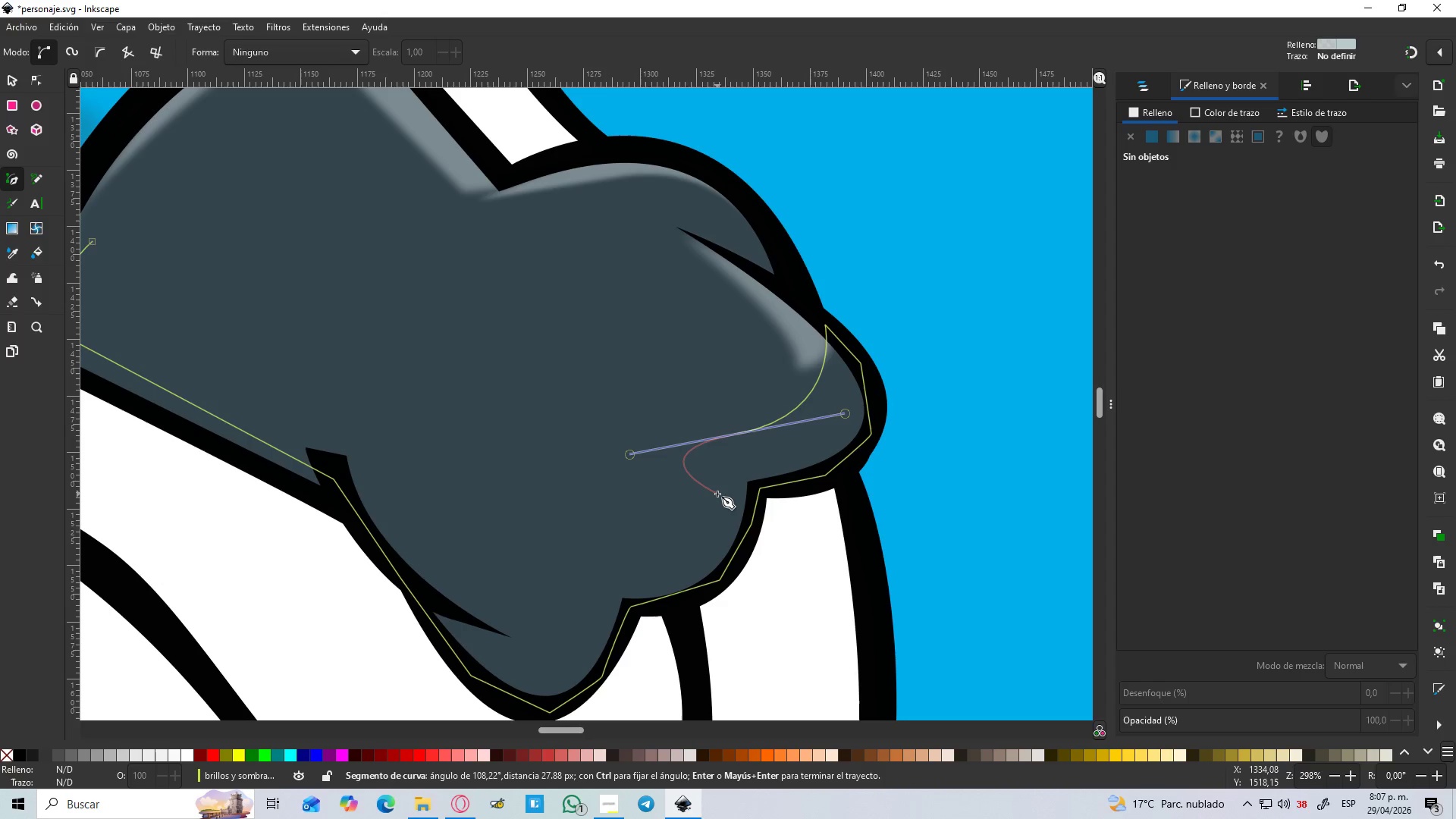 
key(Shift+L)
 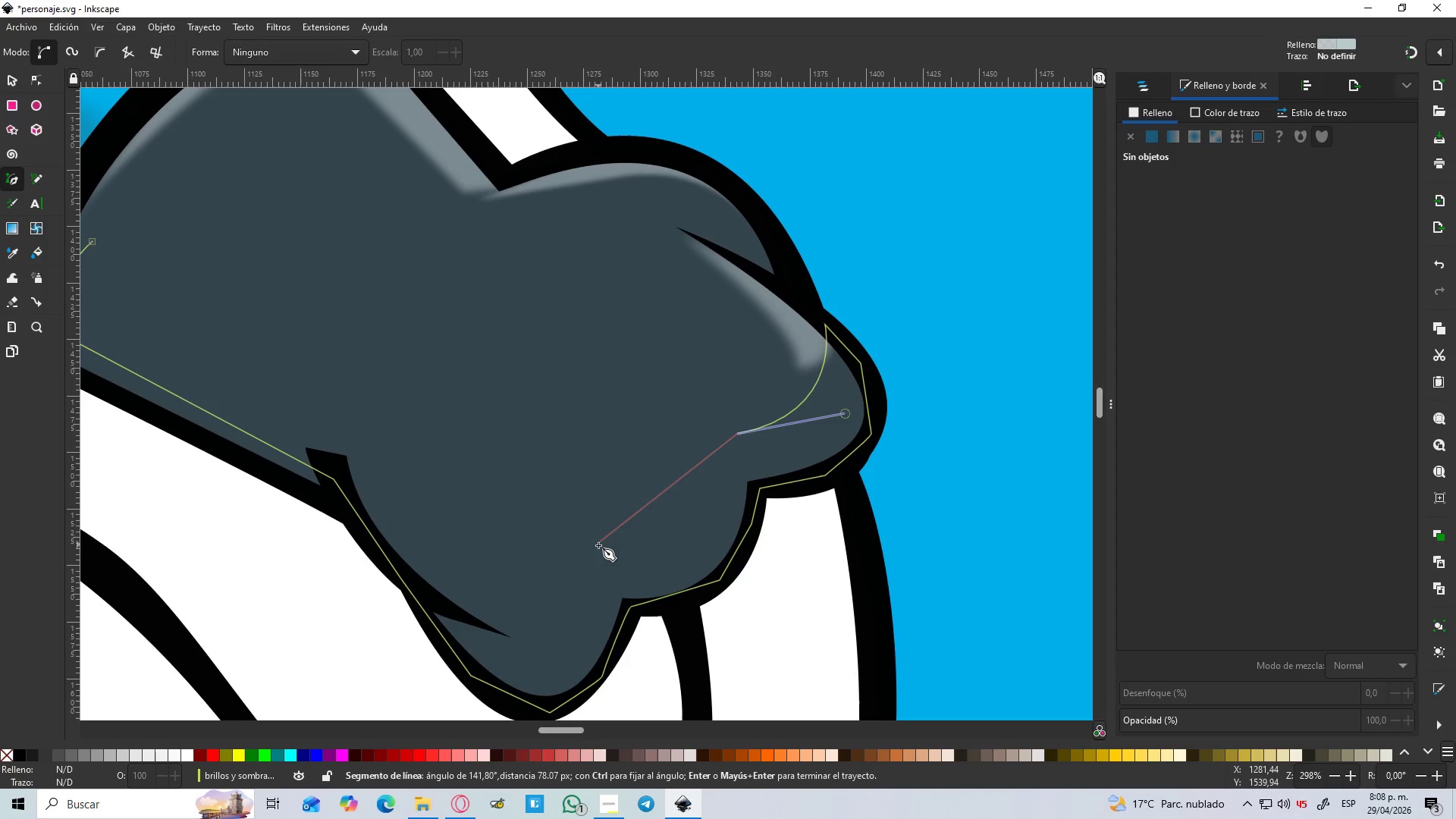 
left_click_drag(start_coordinate=[587, 552], to_coordinate=[491, 523])
 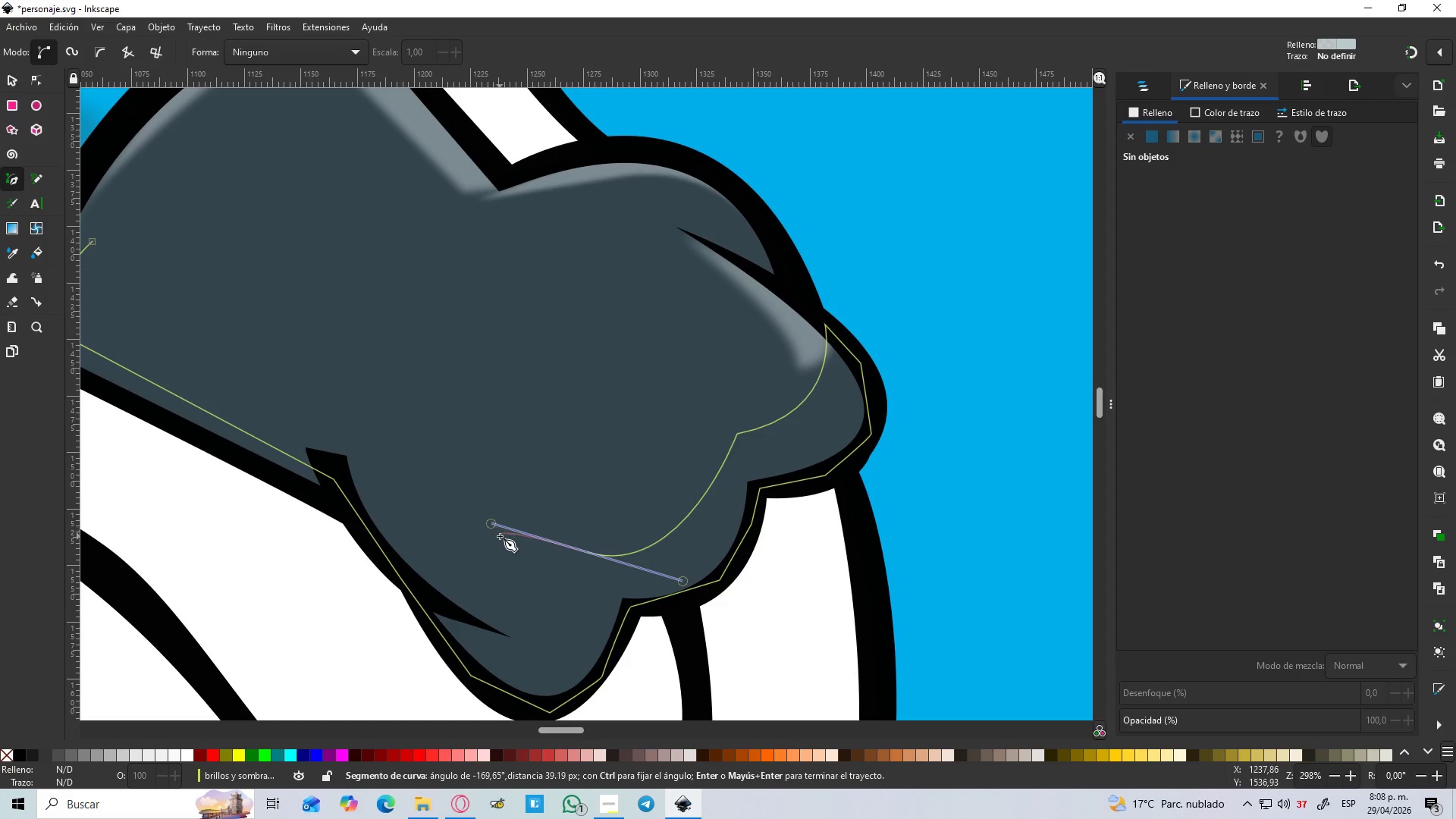 
key(Shift+L)
 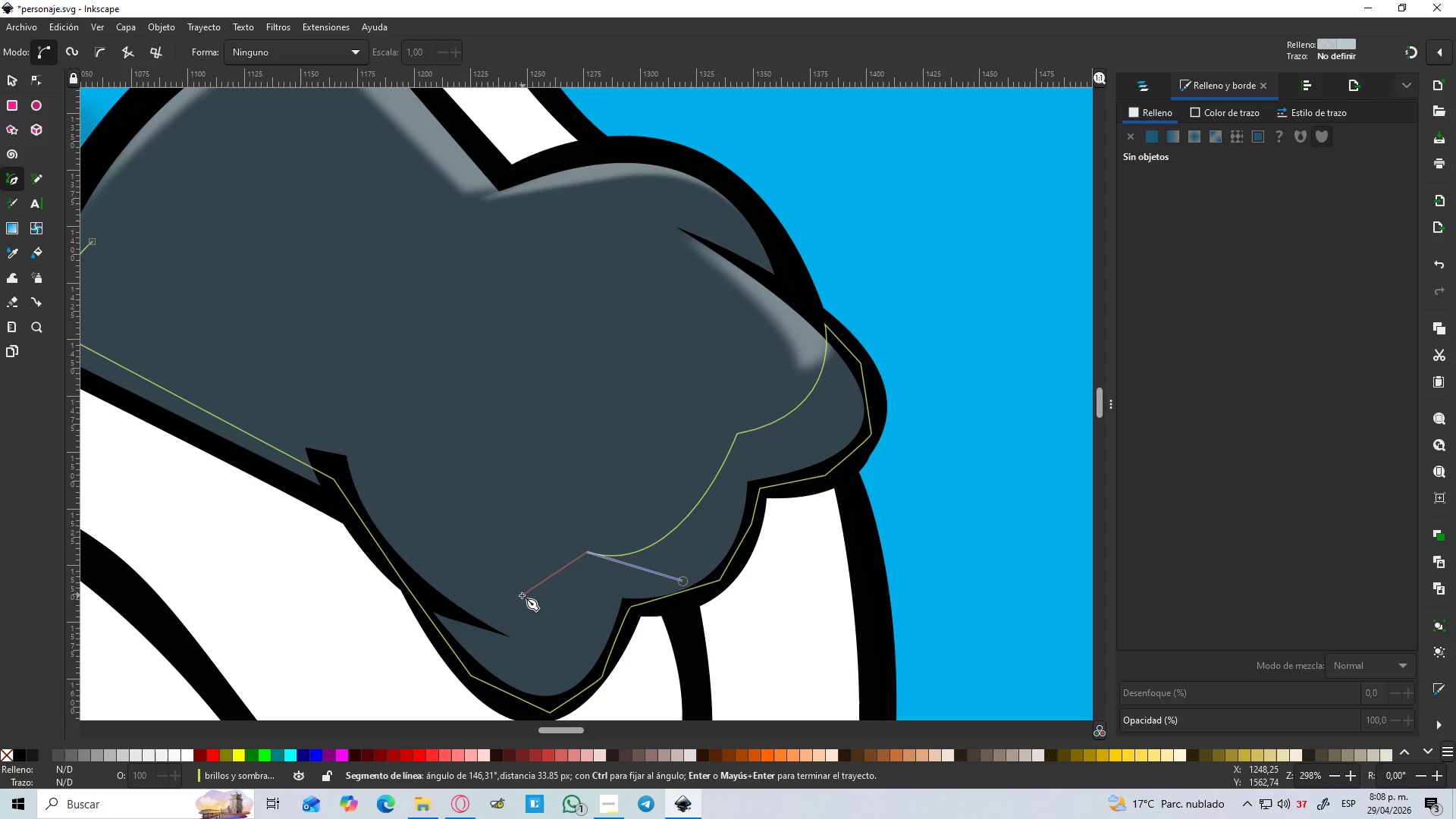 
left_click_drag(start_coordinate=[550, 595], to_coordinate=[533, 557])
 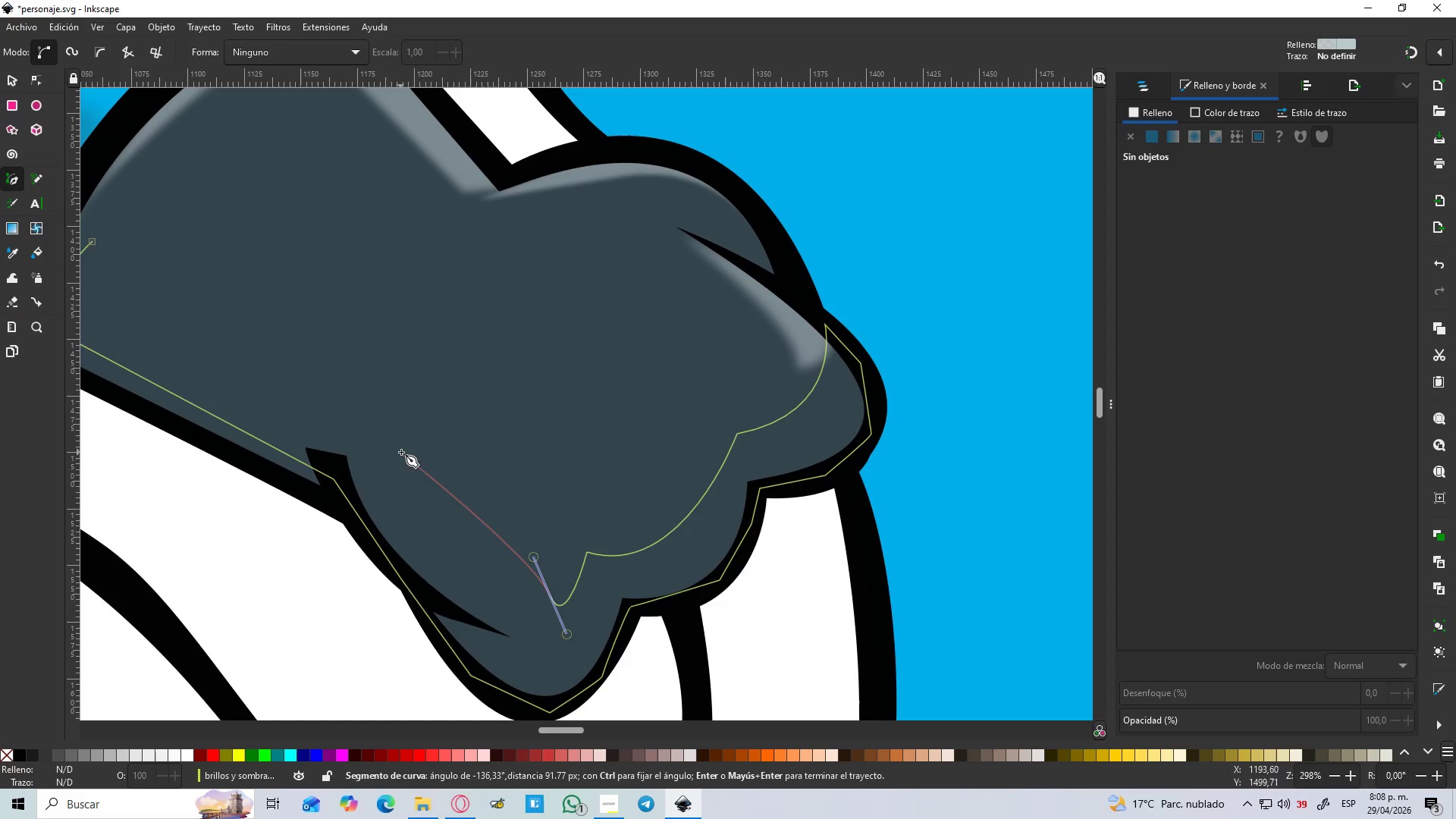 
key(Shift+L)
 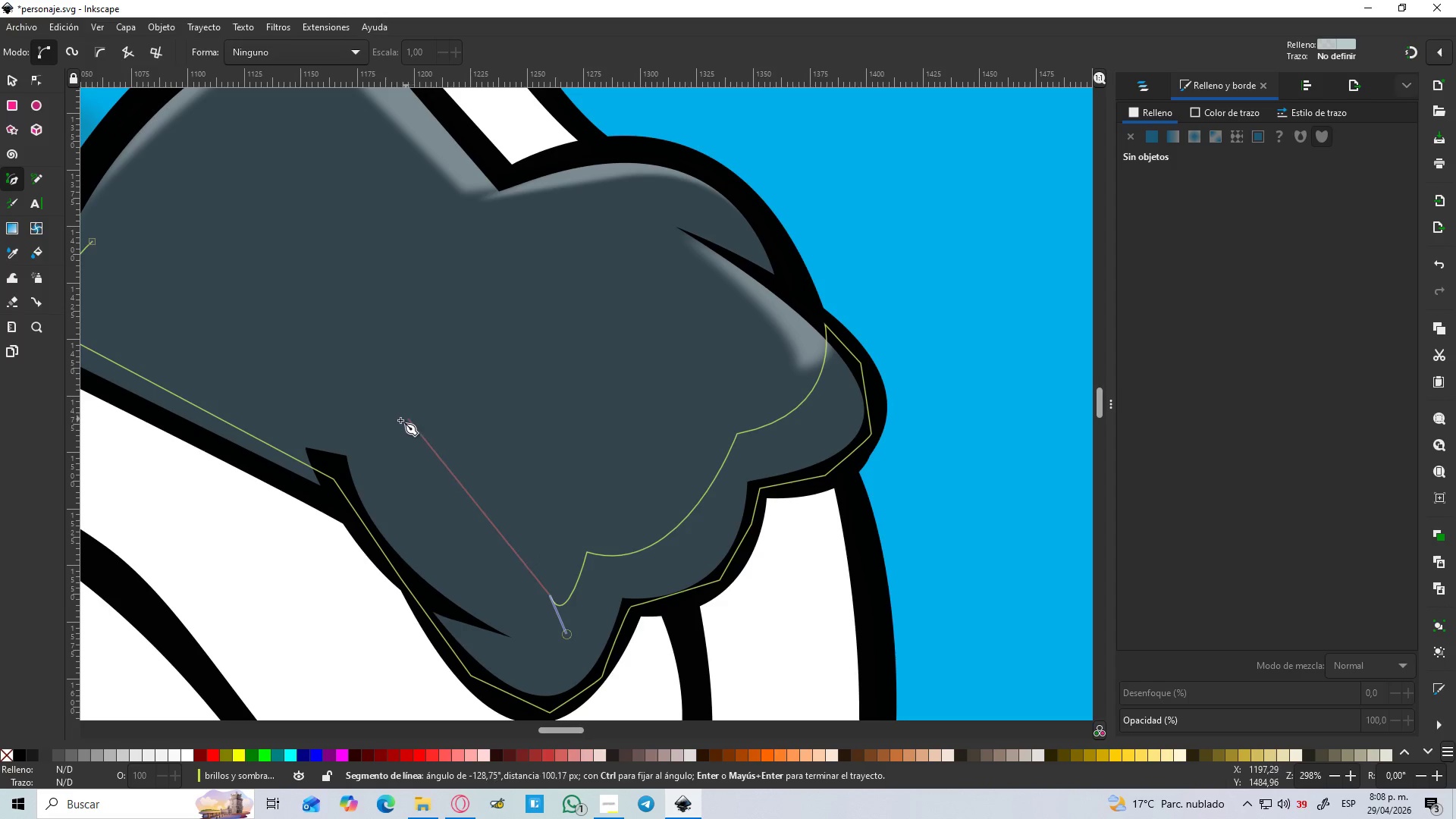 
left_click_drag(start_coordinate=[388, 406], to_coordinate=[395, 281])
 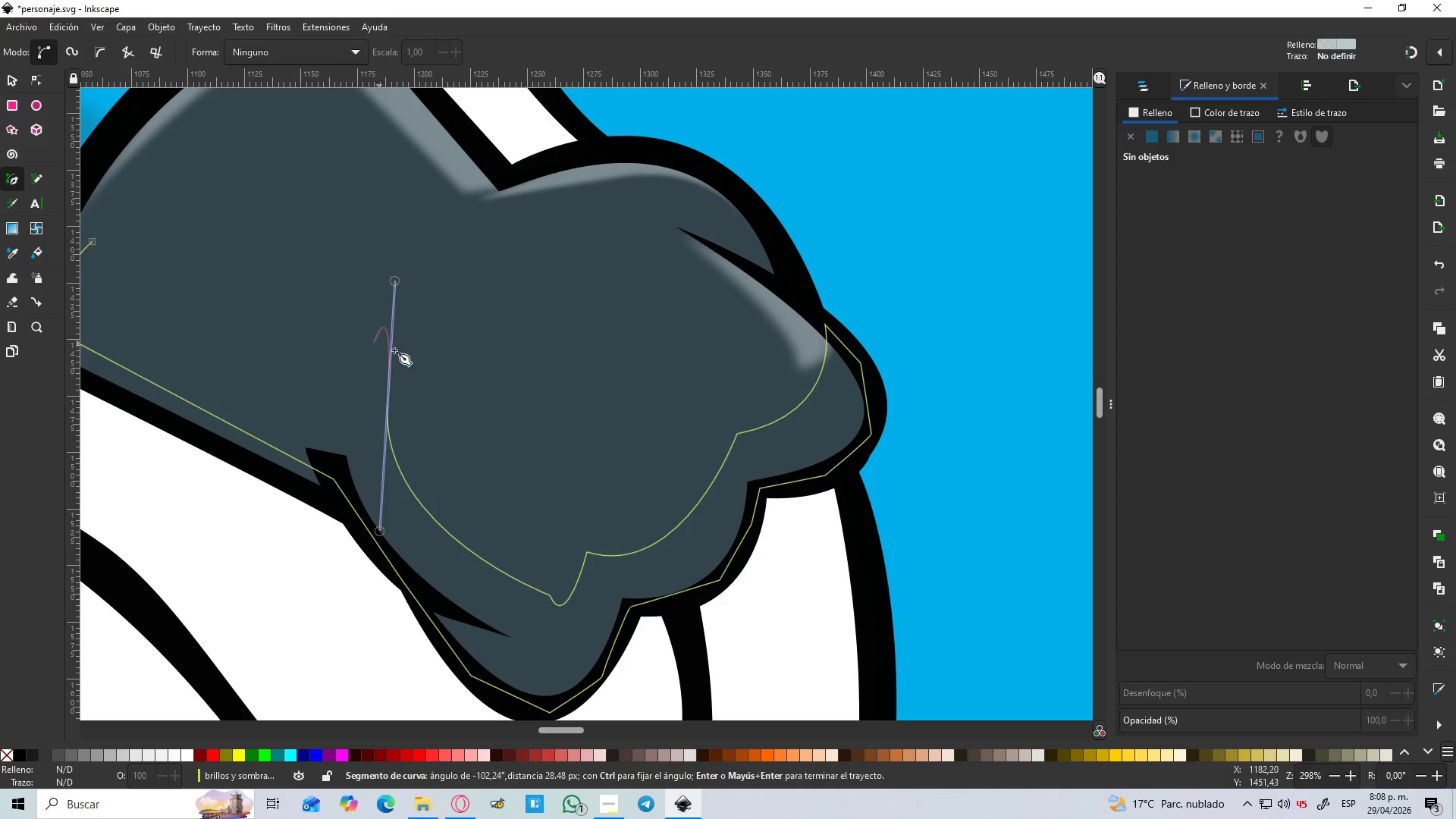 
key(Shift+L)
 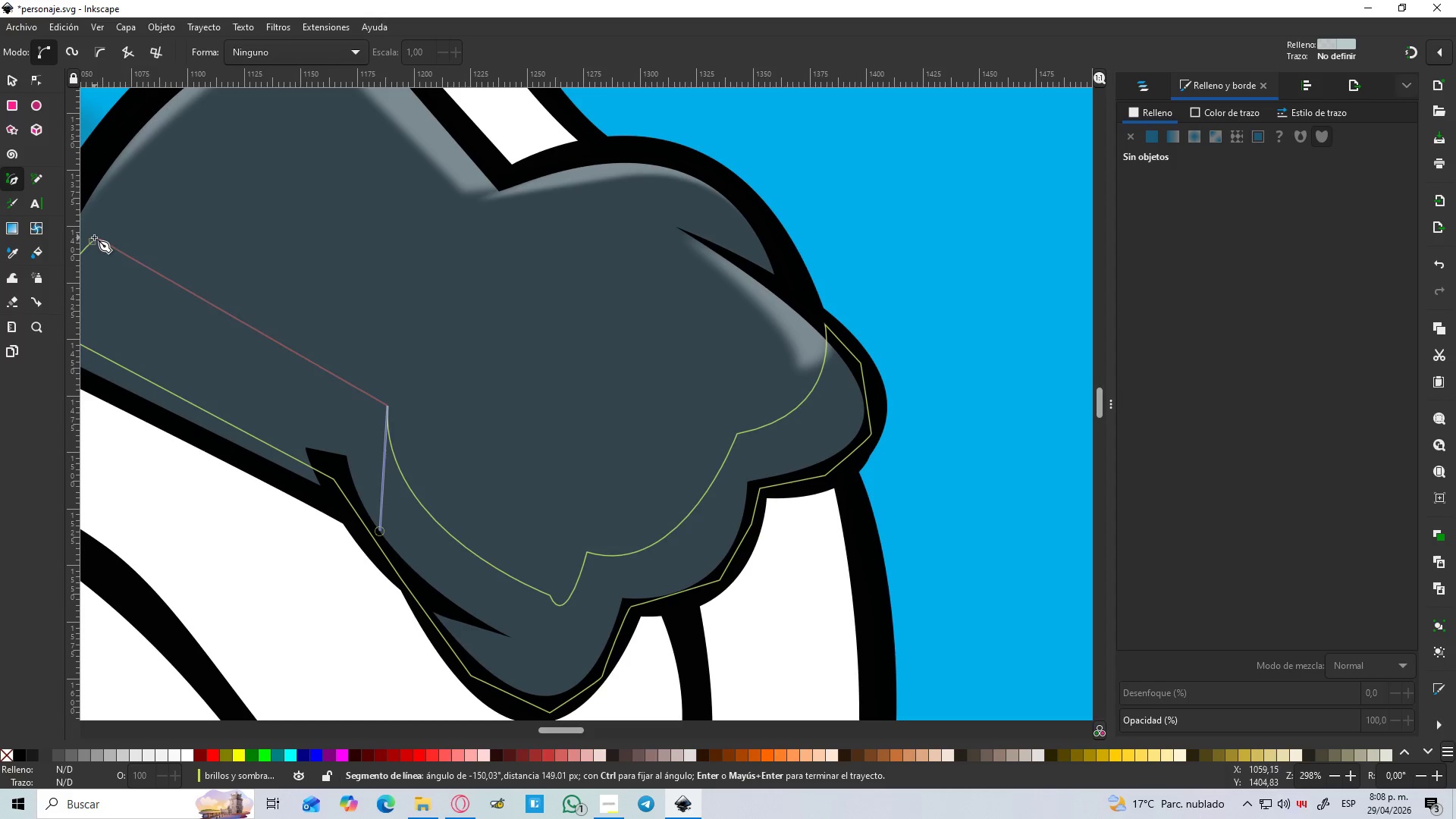 
left_click_drag(start_coordinate=[93, 244], to_coordinate=[0, 86])
 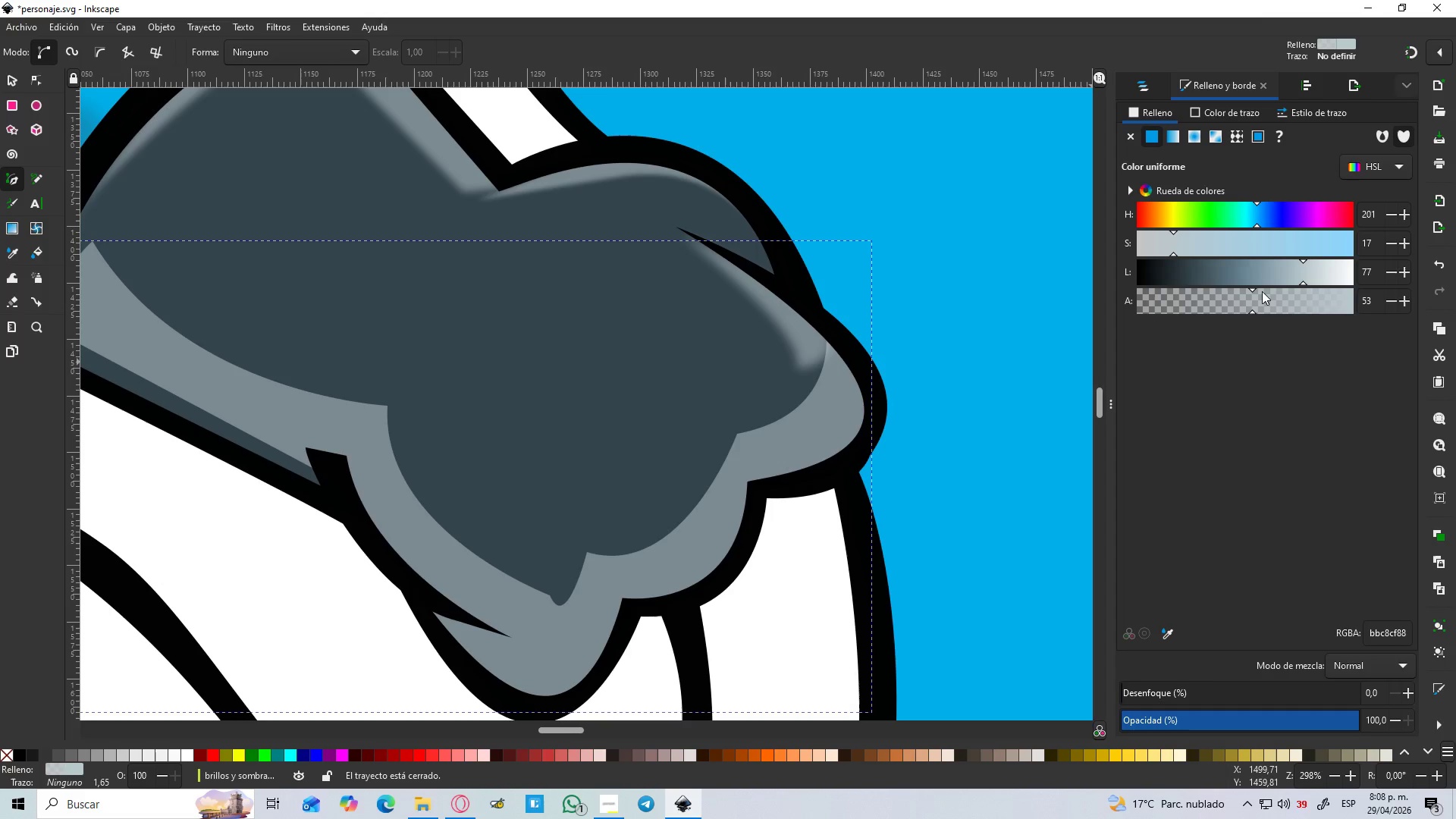 
left_click_drag(start_coordinate=[1285, 268], to_coordinate=[1207, 262])
 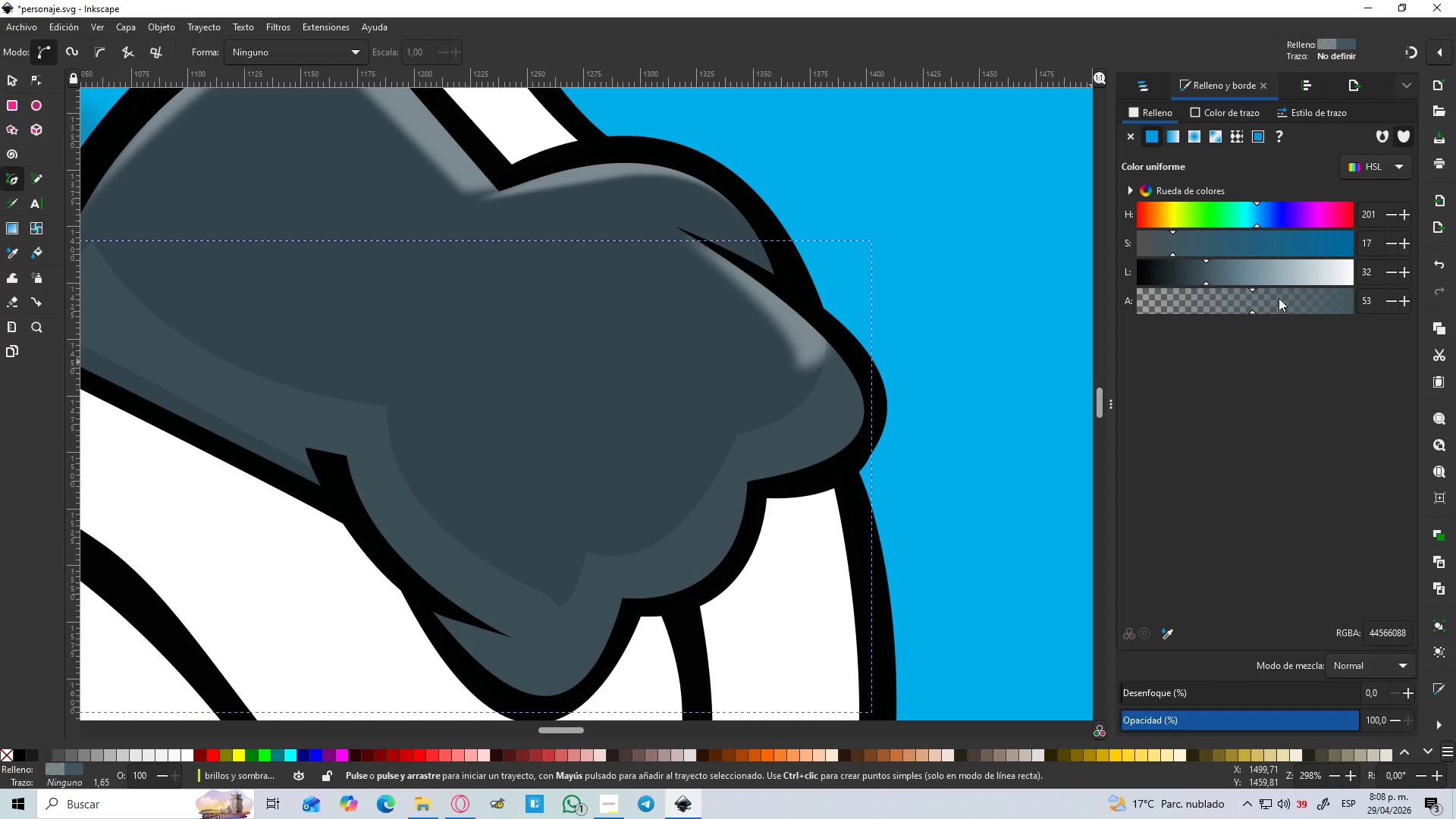 
left_click_drag(start_coordinate=[1276, 298], to_coordinate=[1352, 307])
 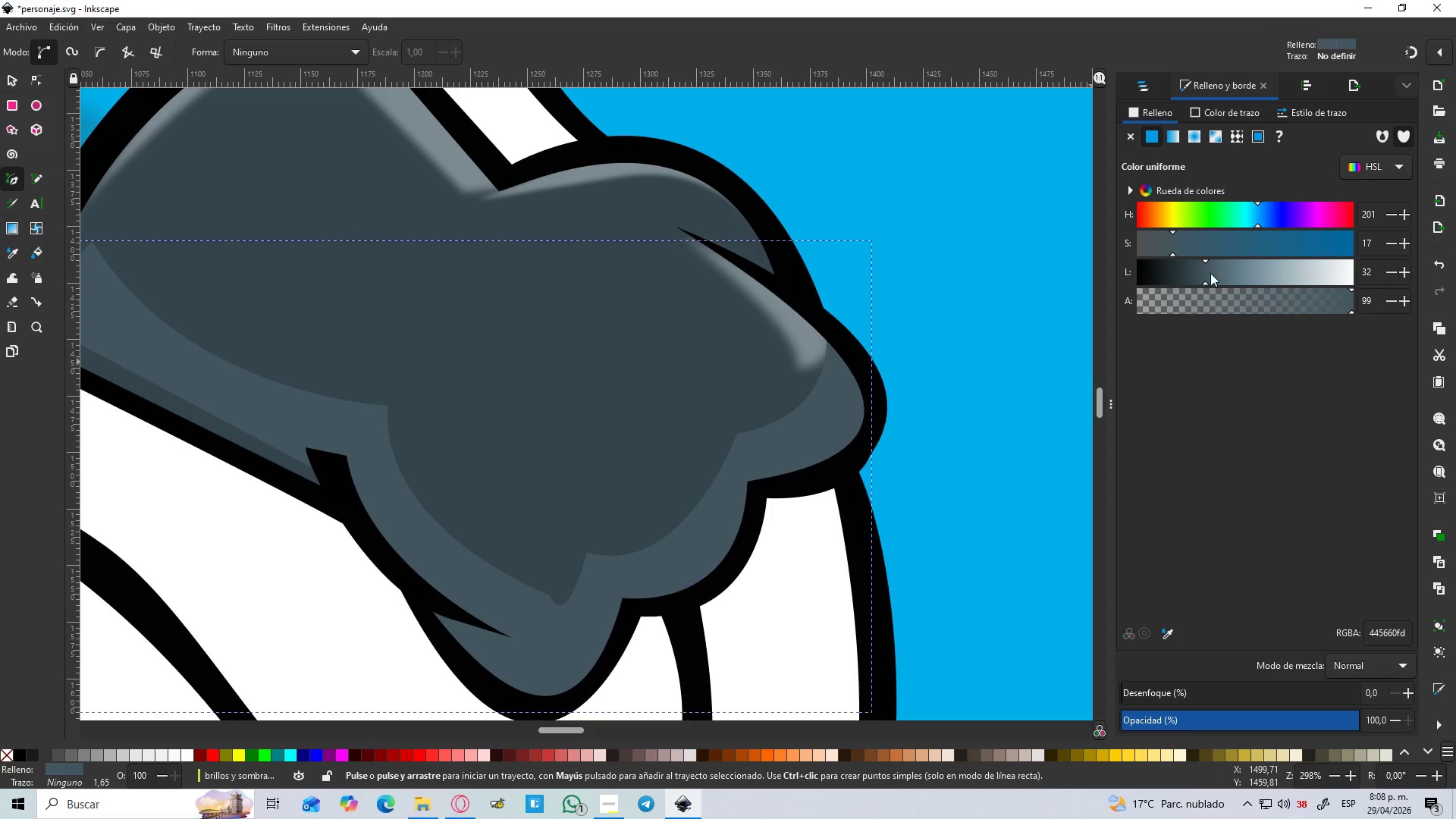 
left_click_drag(start_coordinate=[1203, 273], to_coordinate=[1176, 279])
 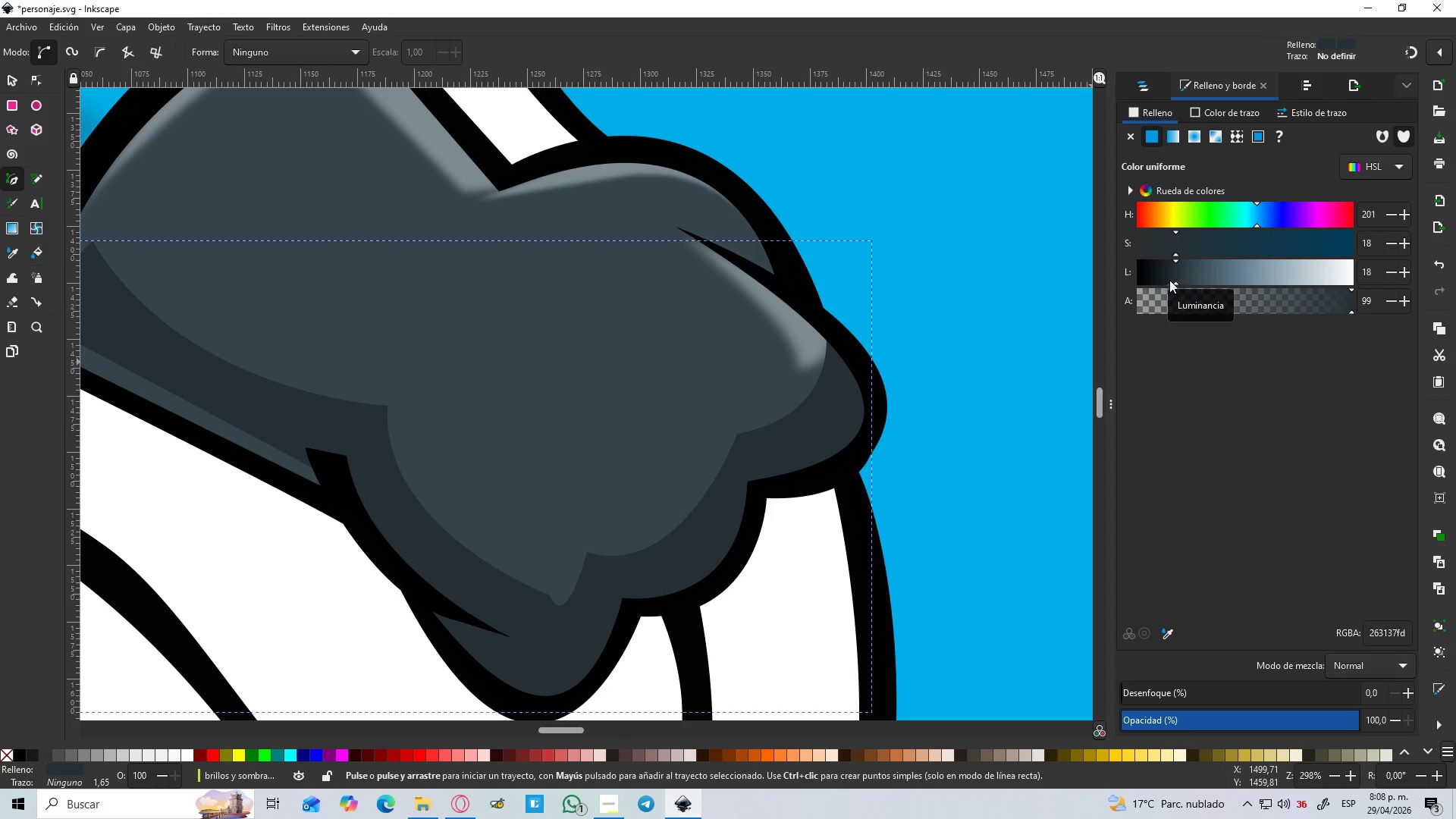 
hold_key(key=ControlLeft, duration=1.06)
scroll: coordinate [782, 375], scroll_direction: down, amount: 7.0
 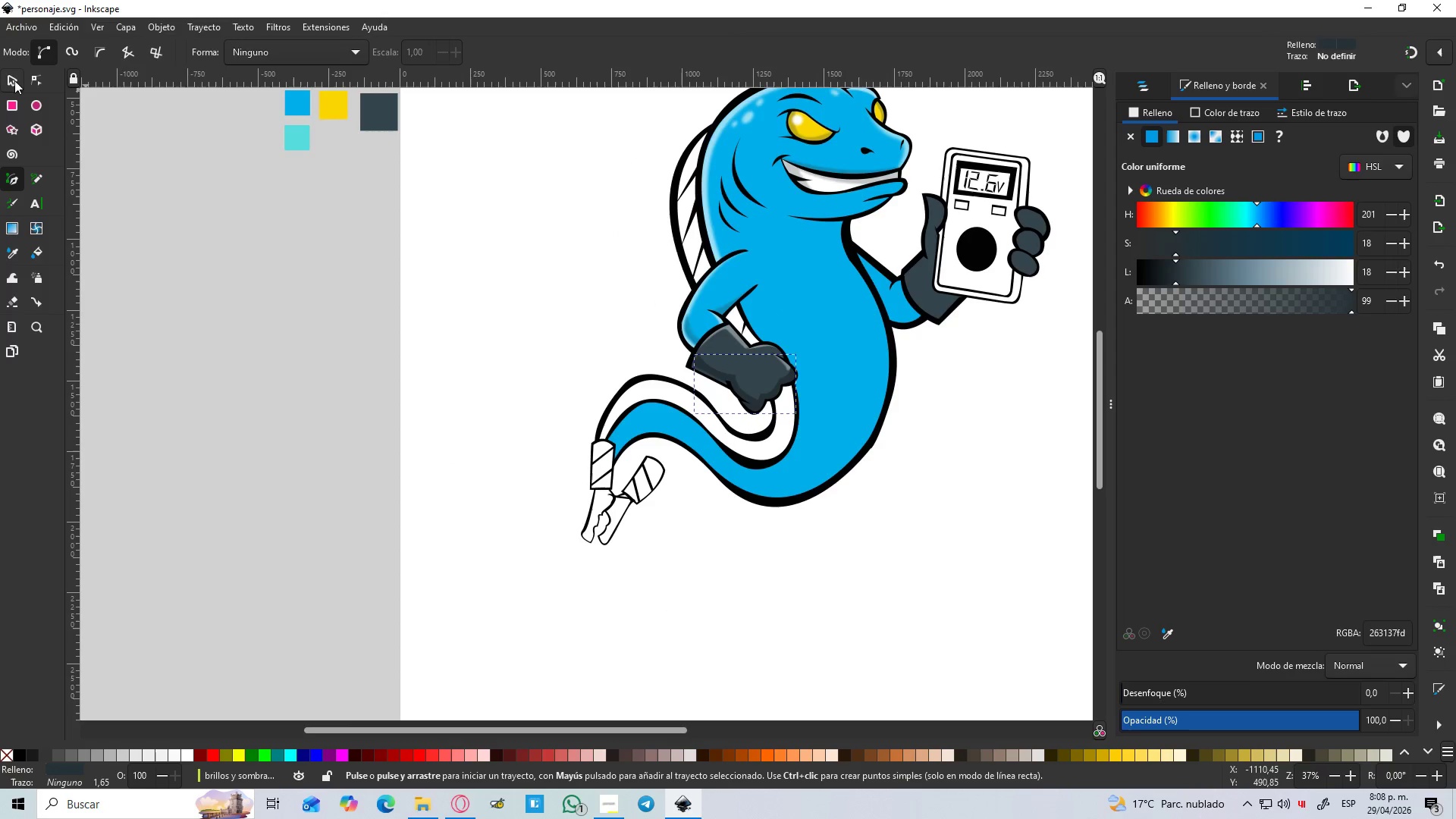 
hold_key(key=ControlLeft, duration=0.72)
scroll: coordinate [855, 426], scroll_direction: up, amount: 3.0
 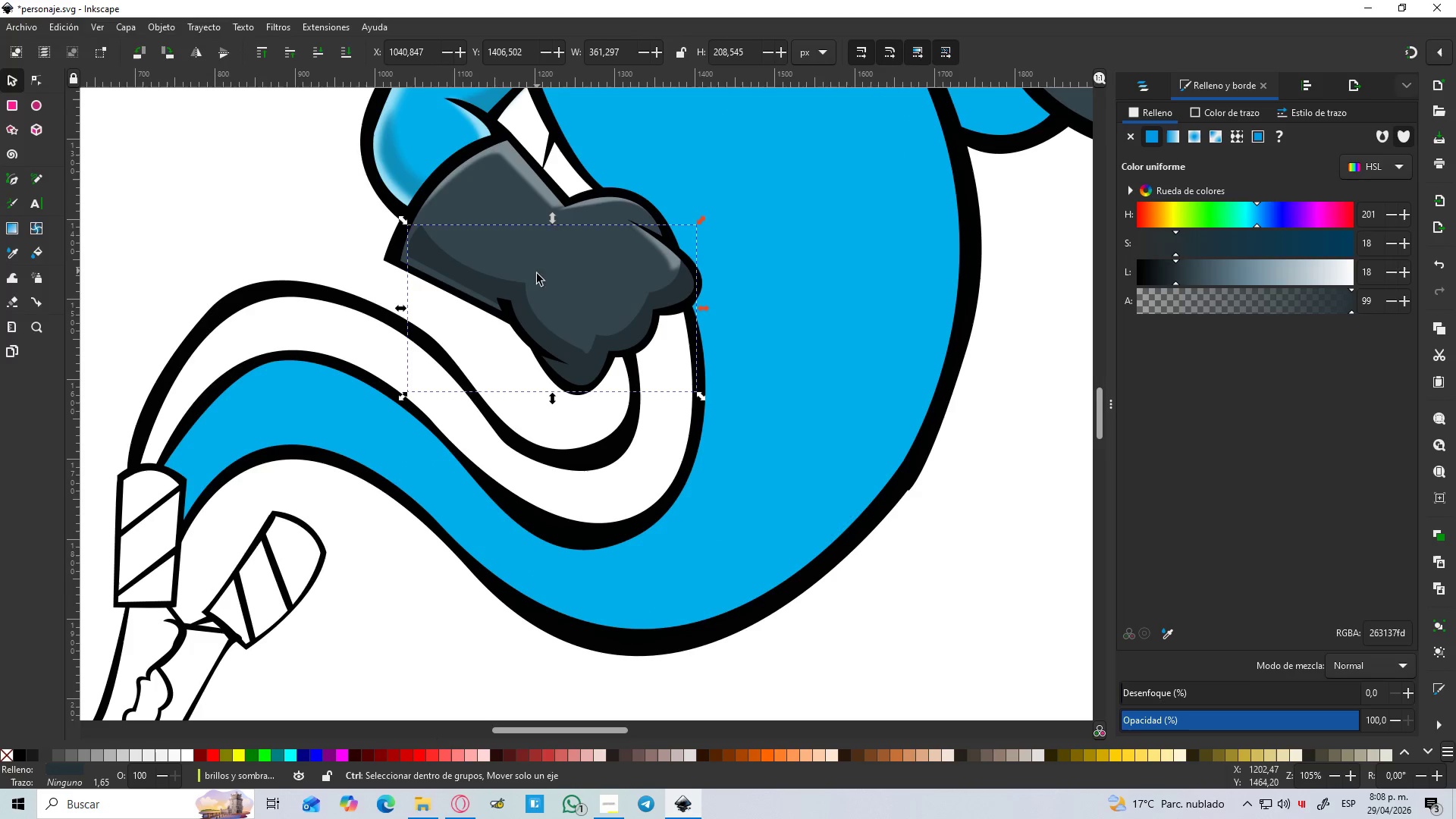 
hold_key(key=ControlLeft, duration=0.61)
scroll: coordinate [603, 240], scroll_direction: up, amount: 2.0
 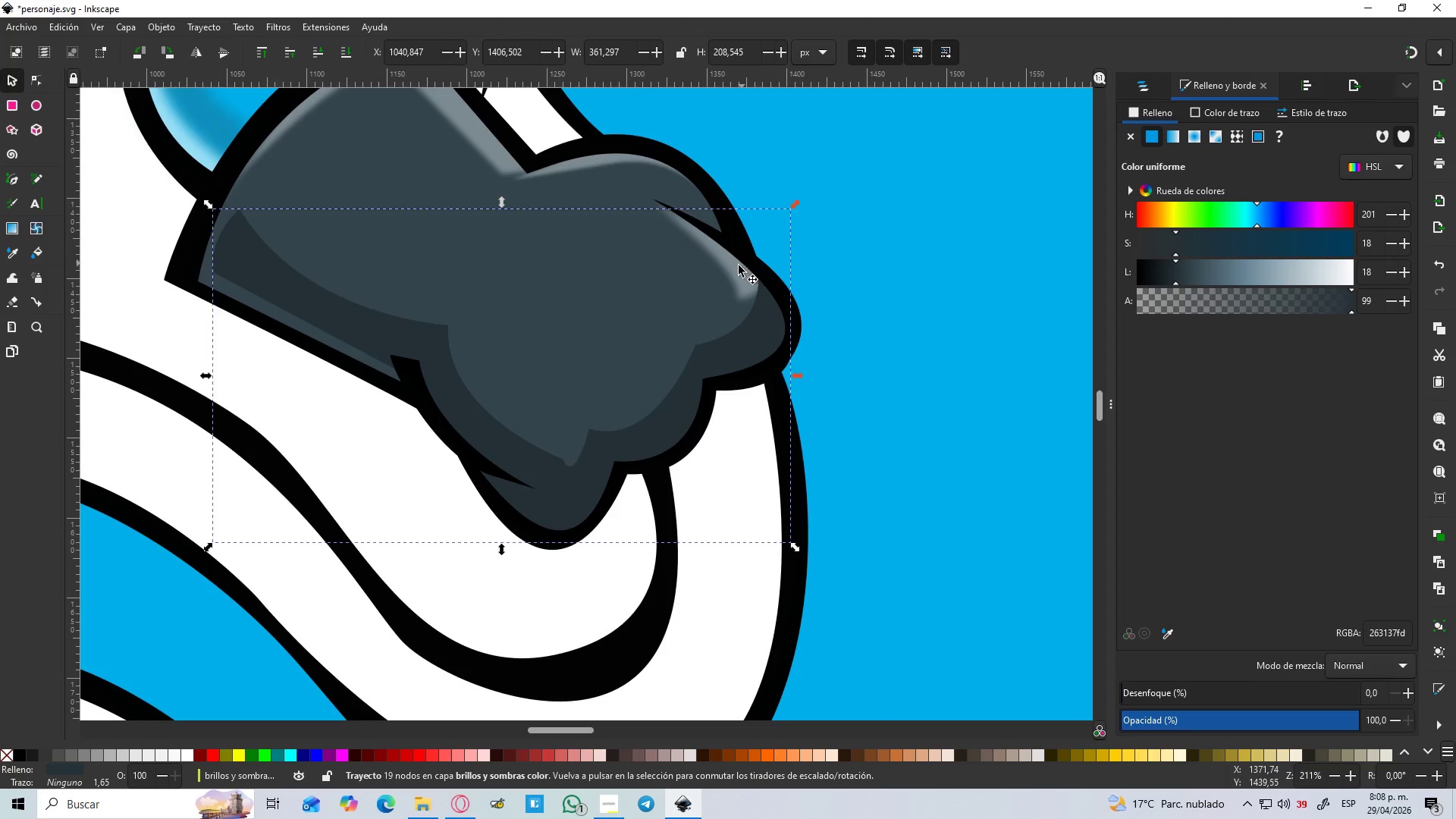 
left_click([733, 279])
 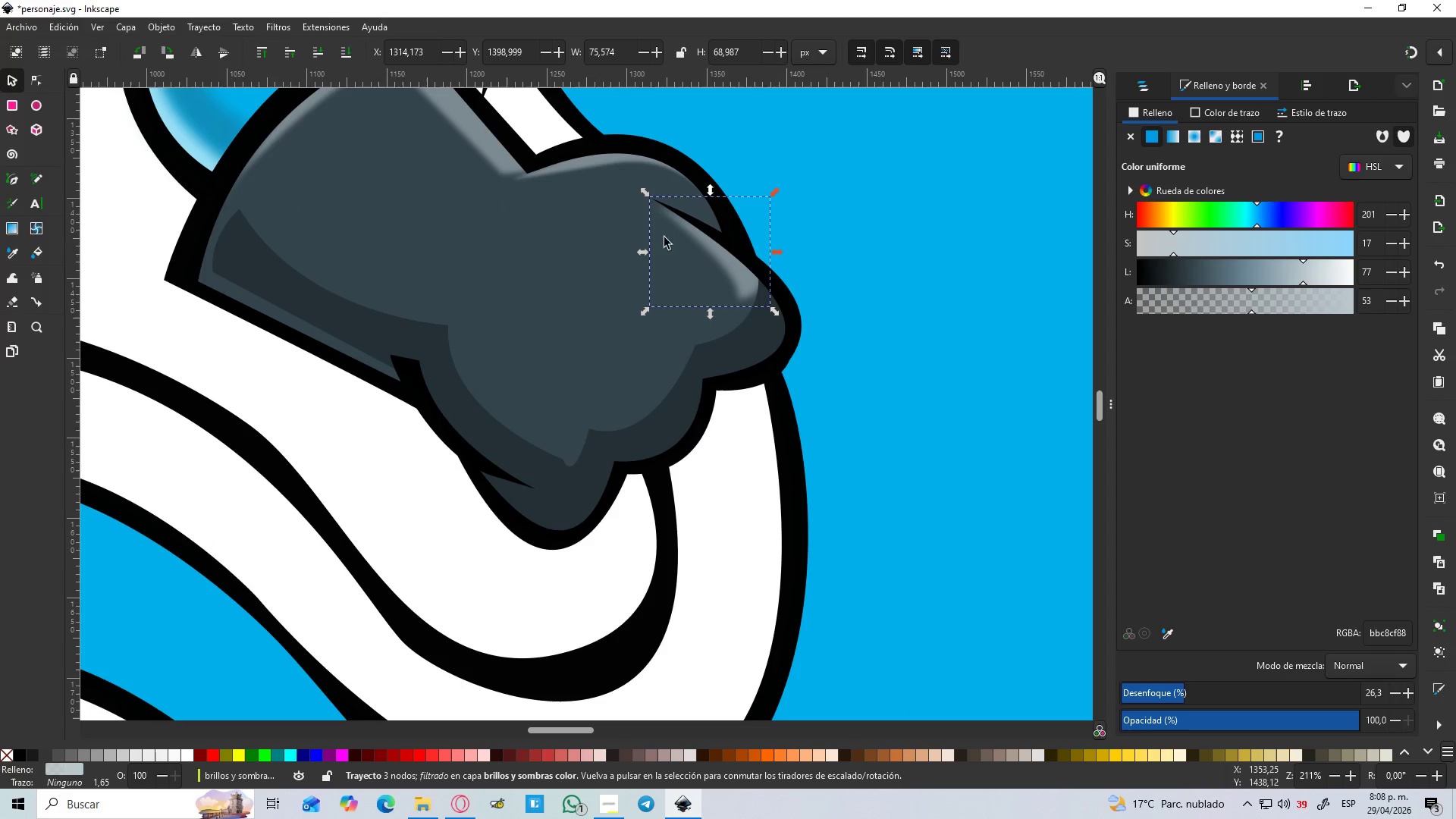 
hold_key(key=ShiftLeft, duration=1.5)
left_click([483, 149])
 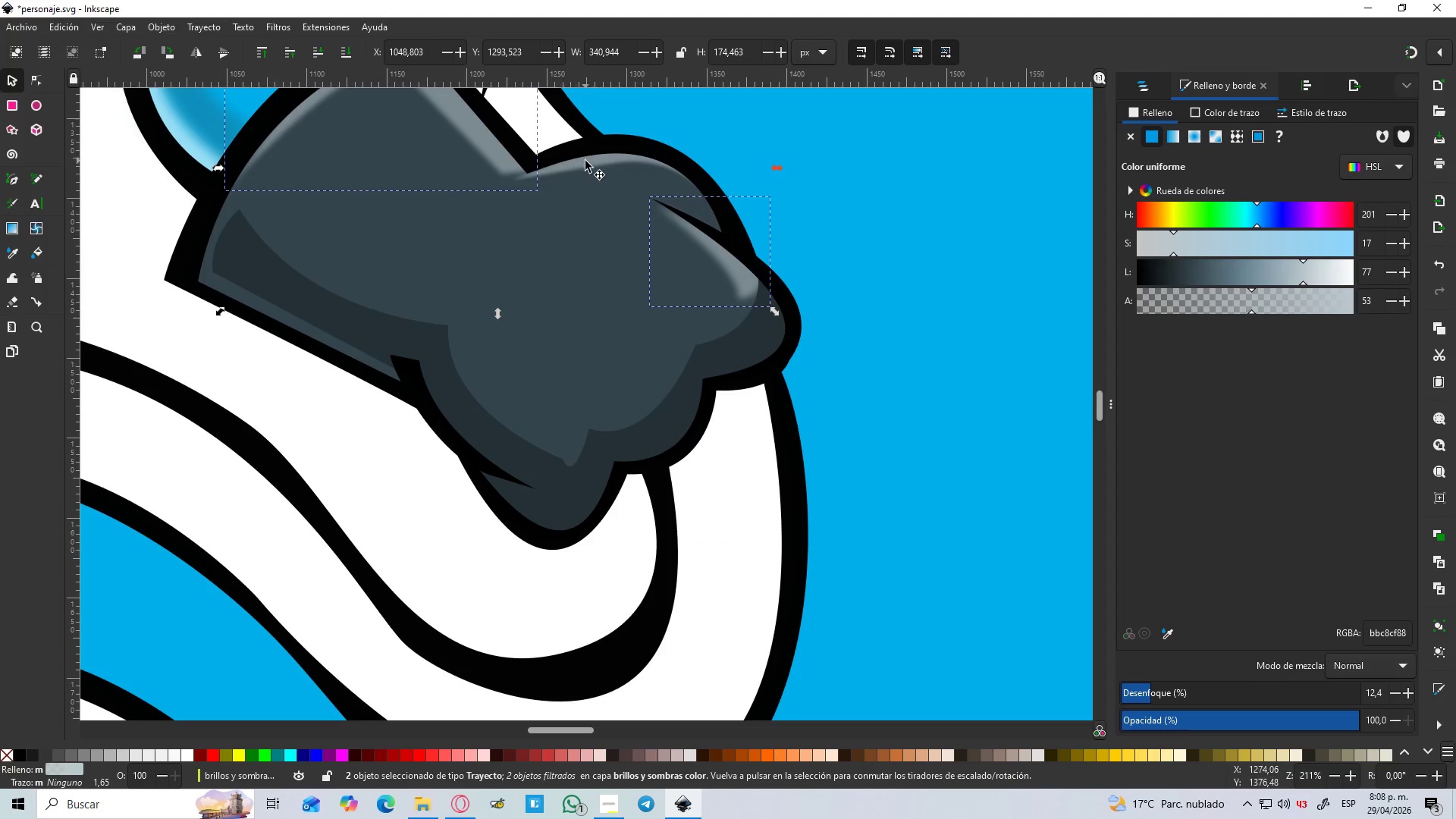 
left_click([589, 165])
 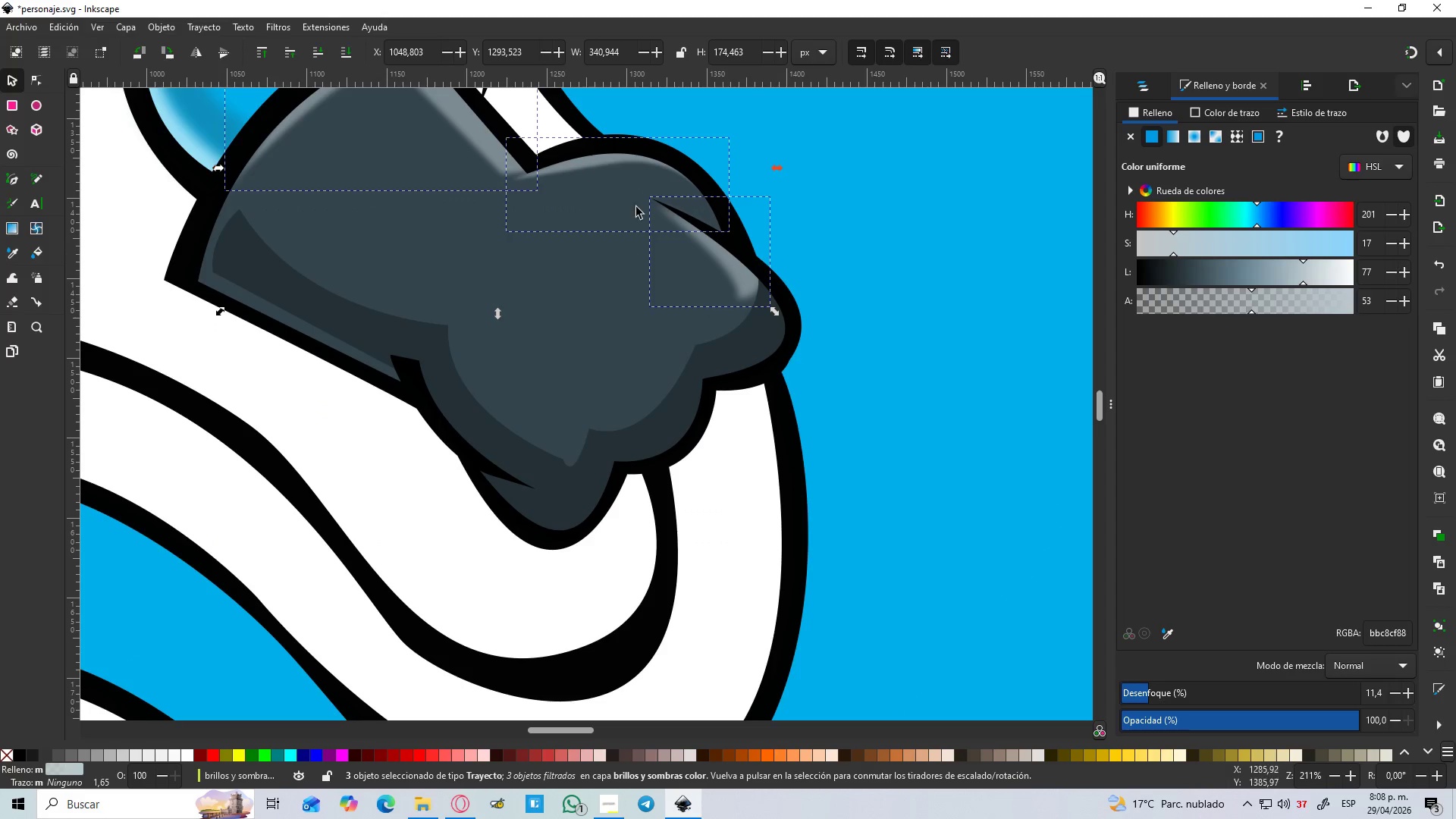 
key(Shift+ShiftLeft)
 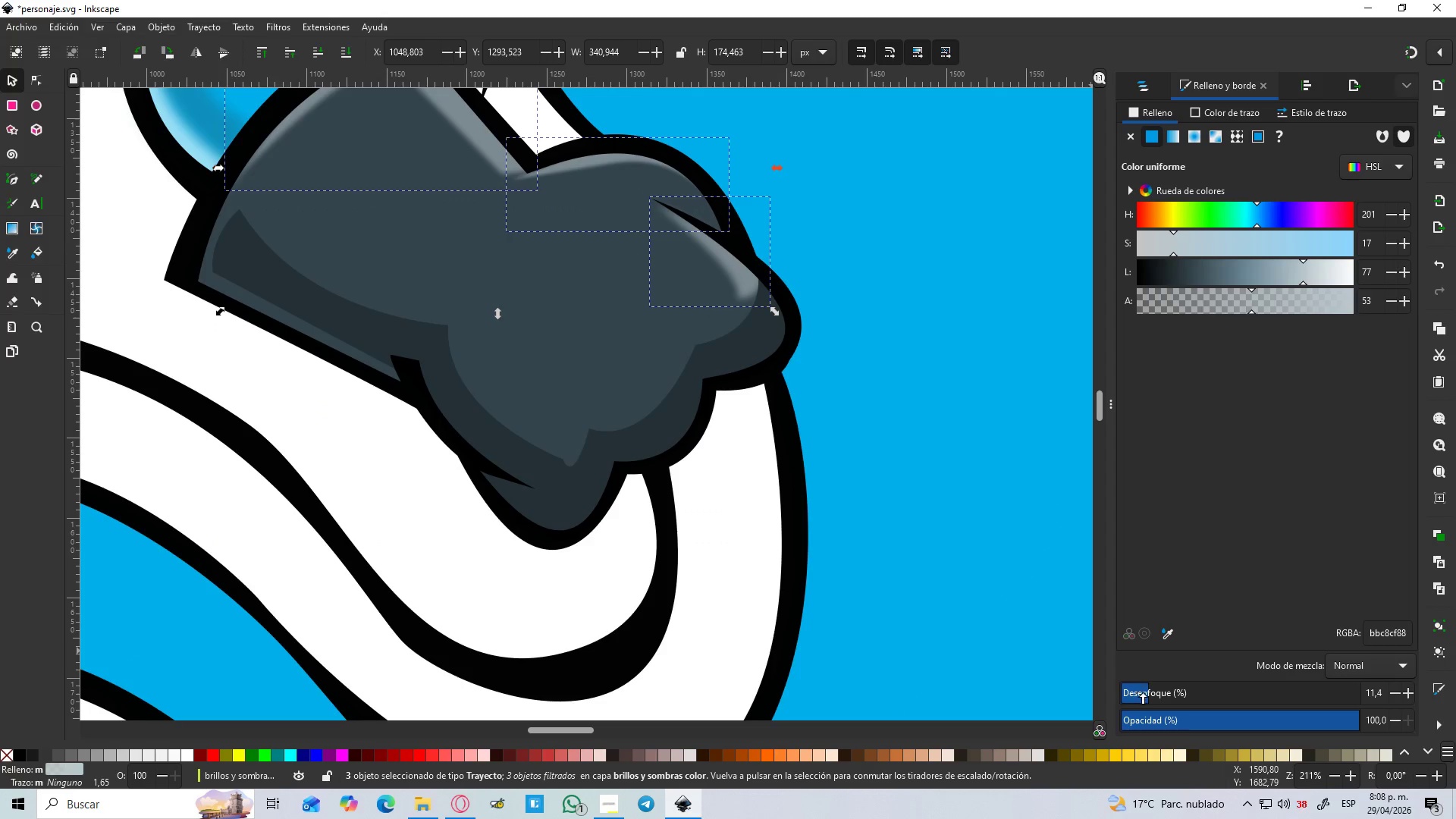 
left_click_drag(start_coordinate=[1145, 693], to_coordinate=[1075, 691])
 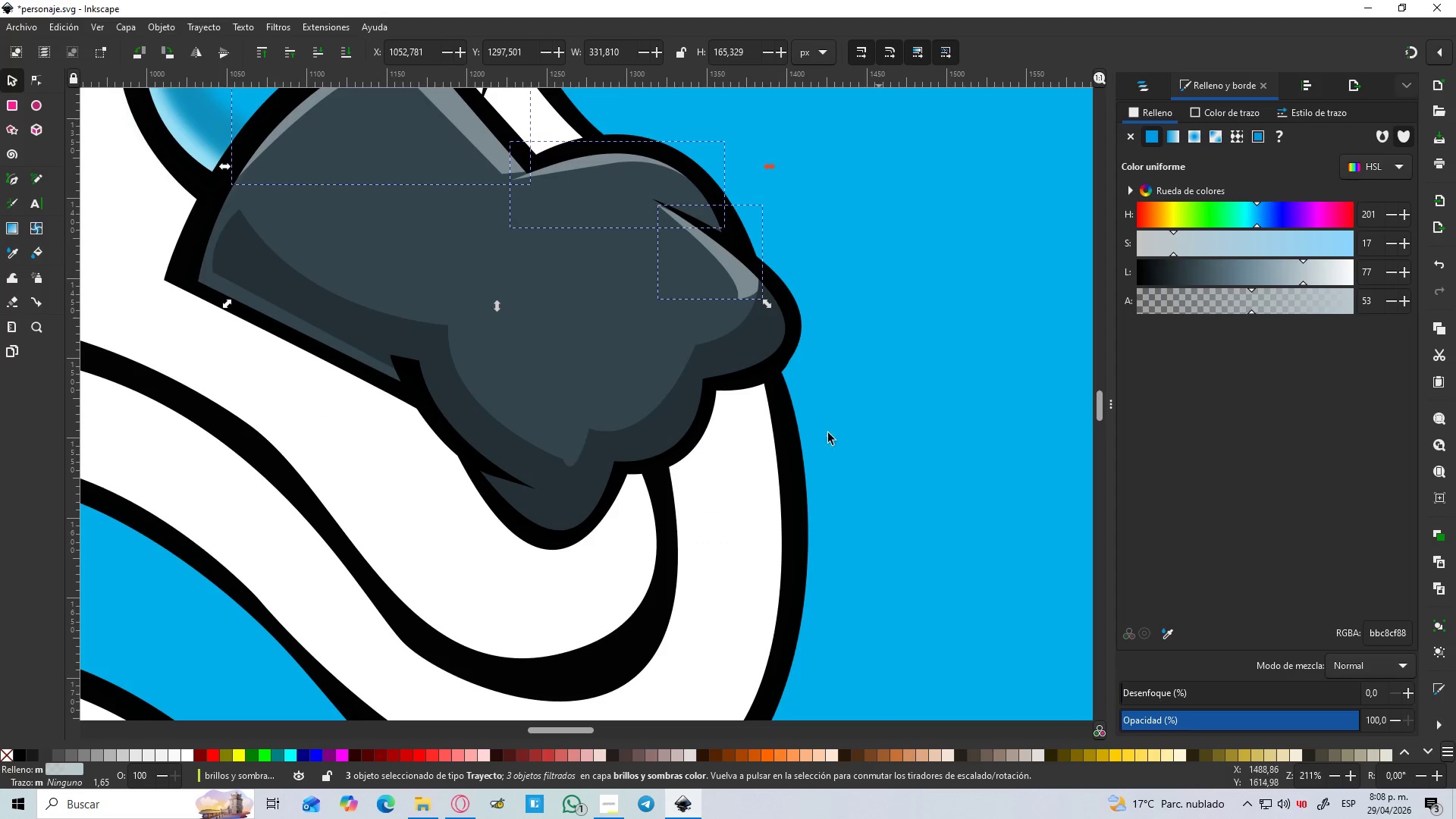 
hold_key(key=ControlLeft, duration=0.83)
scroll: coordinate [737, 366], scroll_direction: down, amount: 3.0
 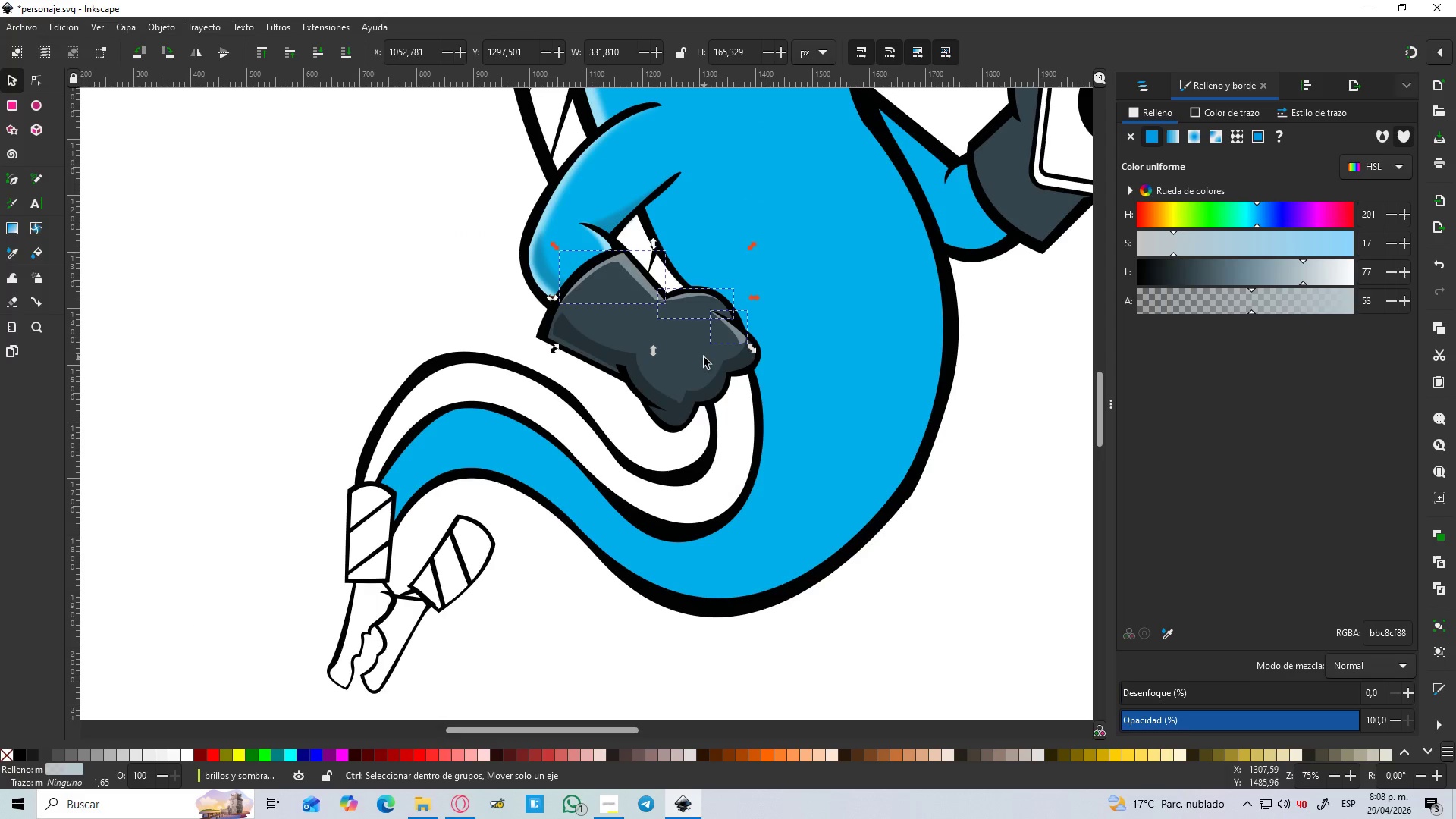 
hold_key(key=ControlLeft, duration=1.42)
scroll: coordinate [583, 426], scroll_direction: up, amount: 5.0
 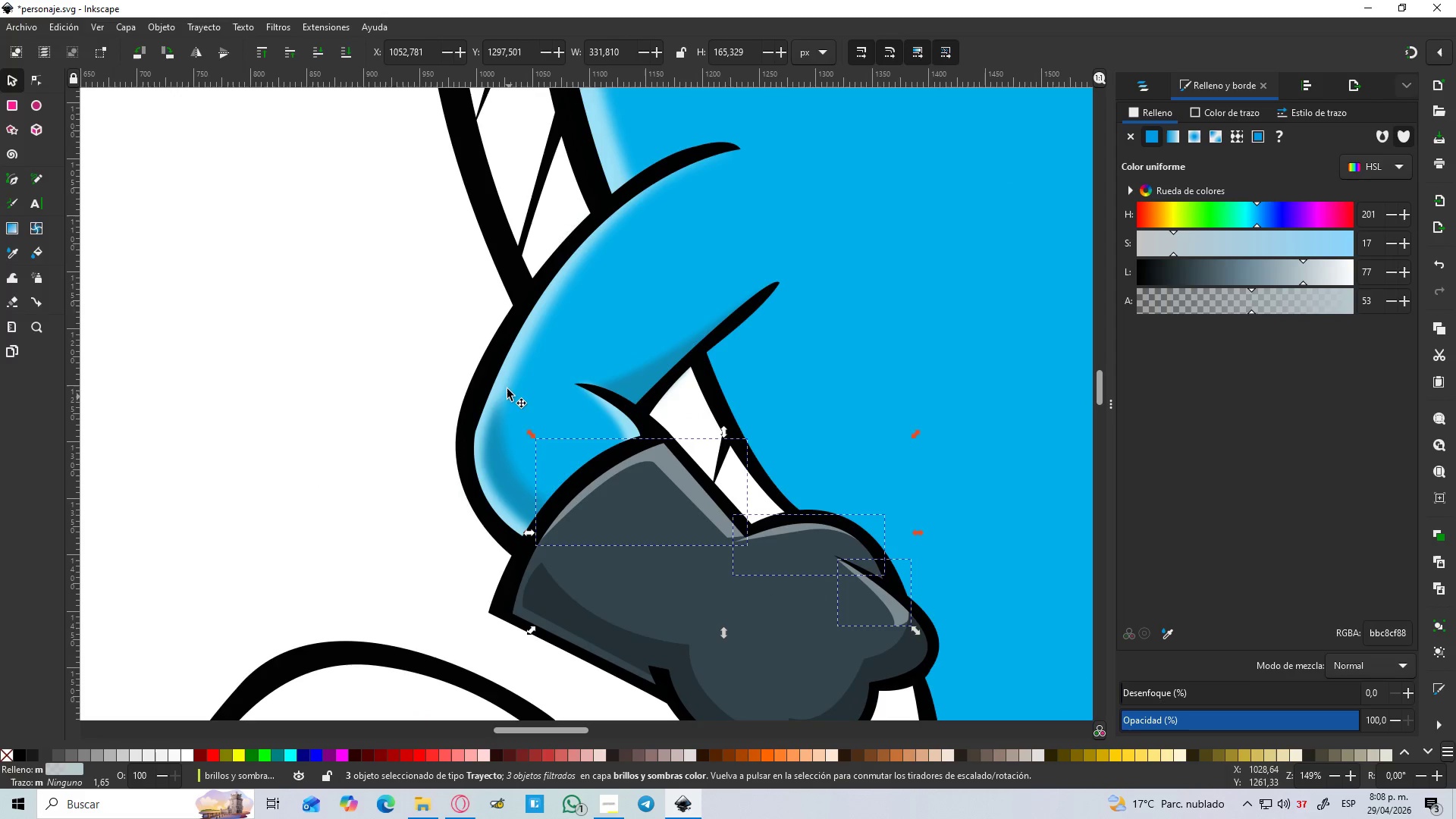 
left_click([500, 378])
 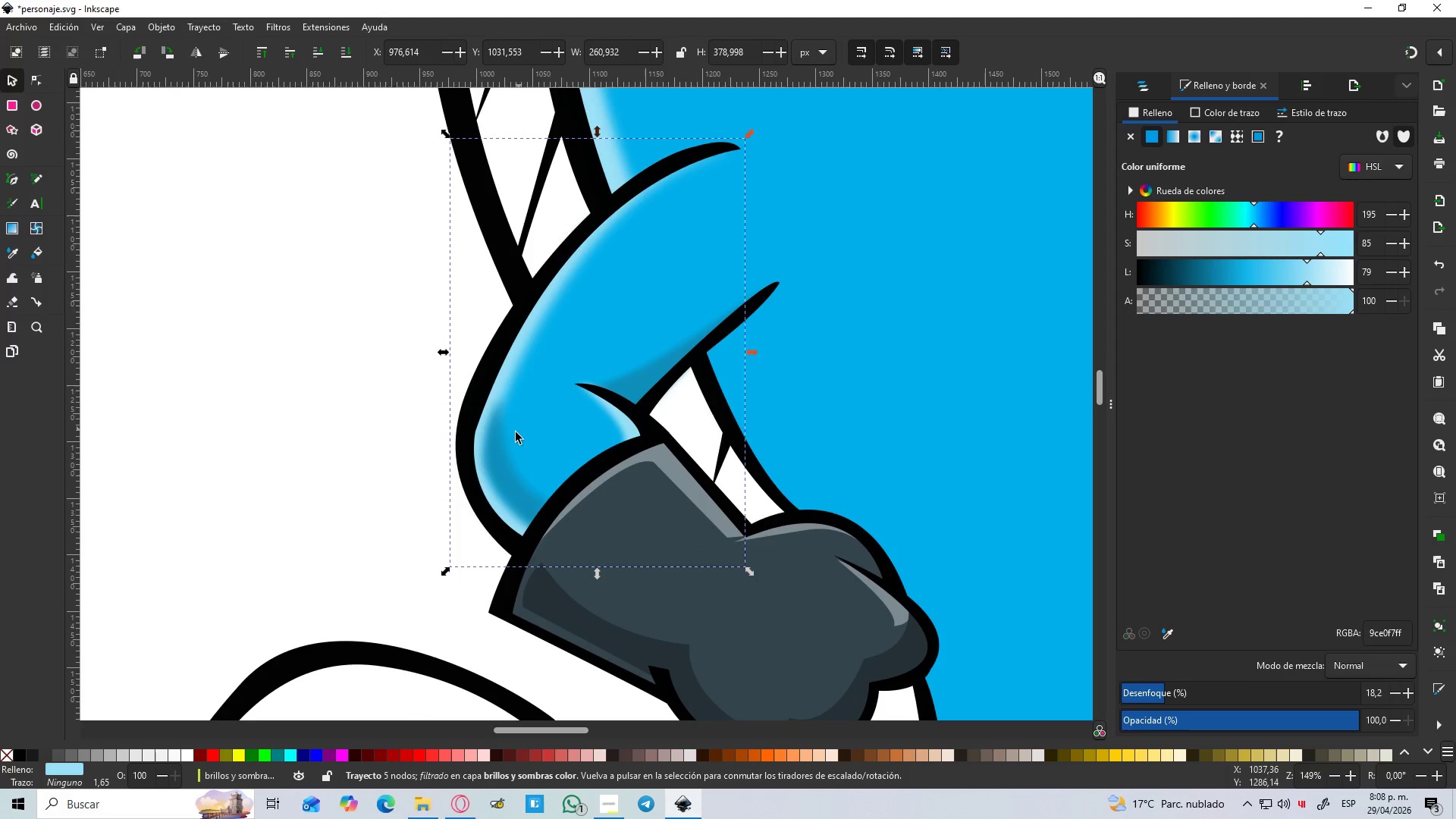 
hold_key(key=ShiftLeft, duration=0.77)
left_click([510, 471])
 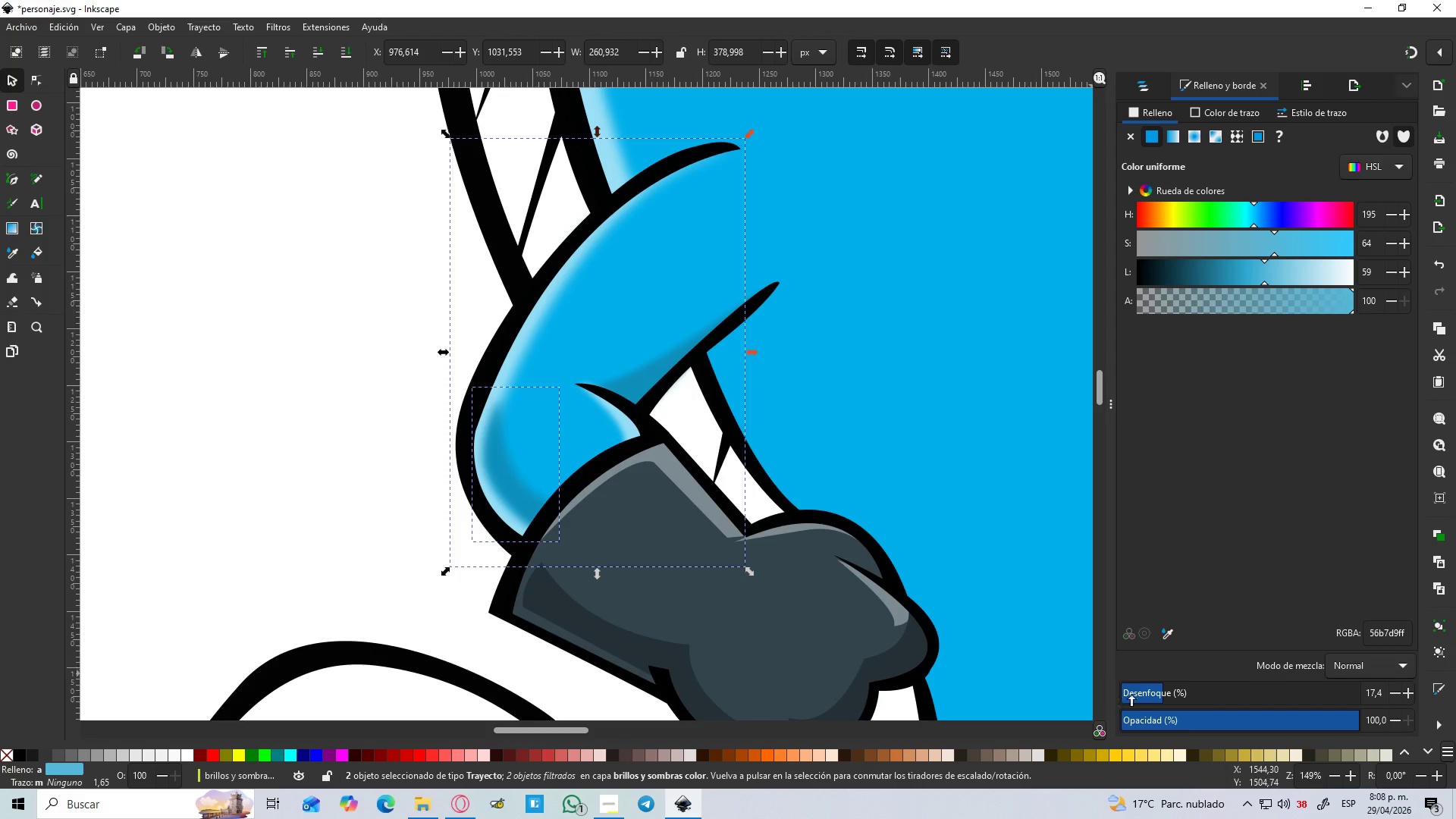 
left_click_drag(start_coordinate=[1151, 698], to_coordinate=[1057, 698])
 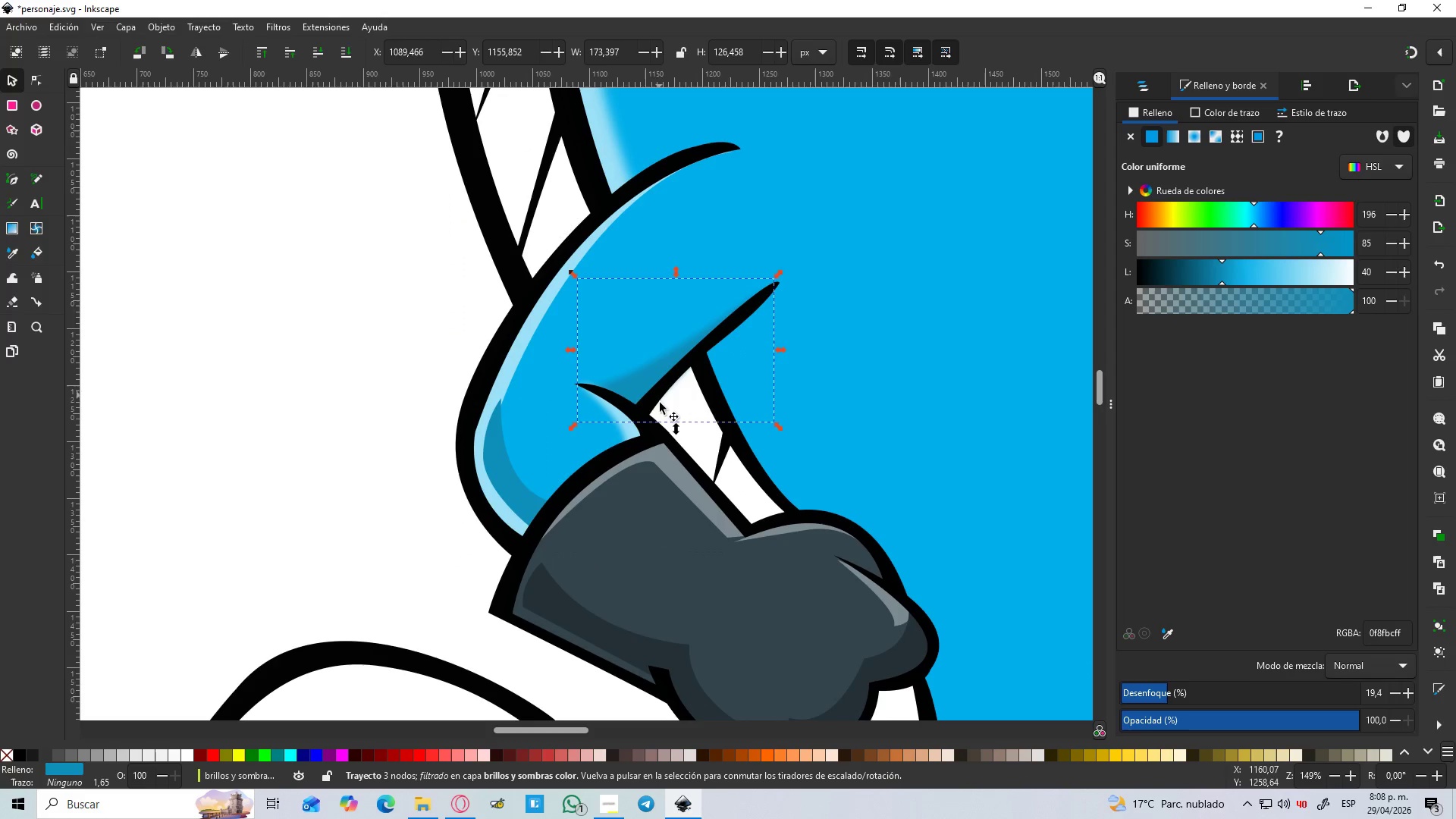 
hold_key(key=ShiftLeft, duration=0.53)
left_click([629, 432])
 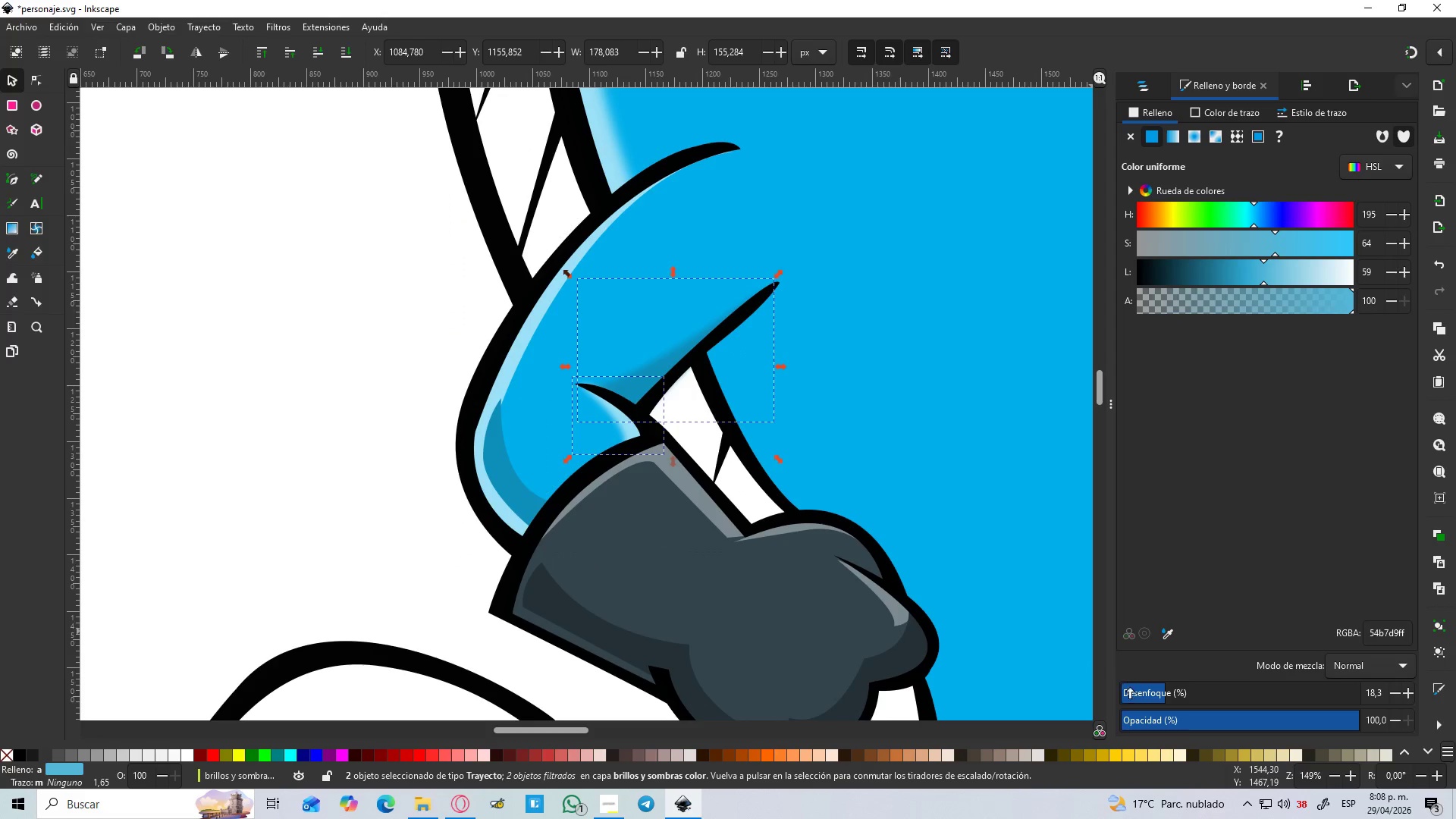 
left_click_drag(start_coordinate=[1148, 697], to_coordinate=[1050, 698])
 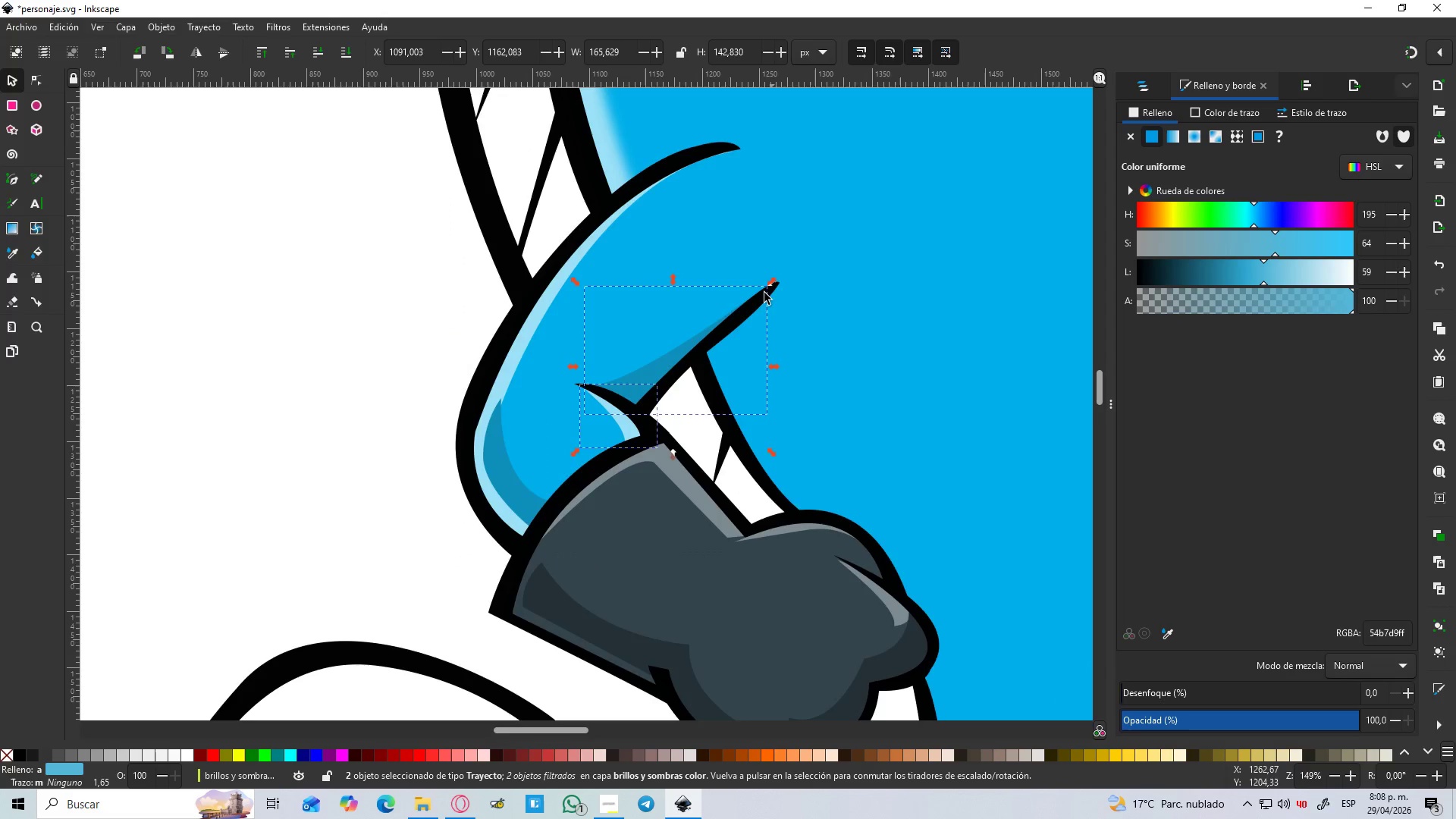 
scroll: coordinate [752, 233], scroll_direction: up, amount: 4.0
 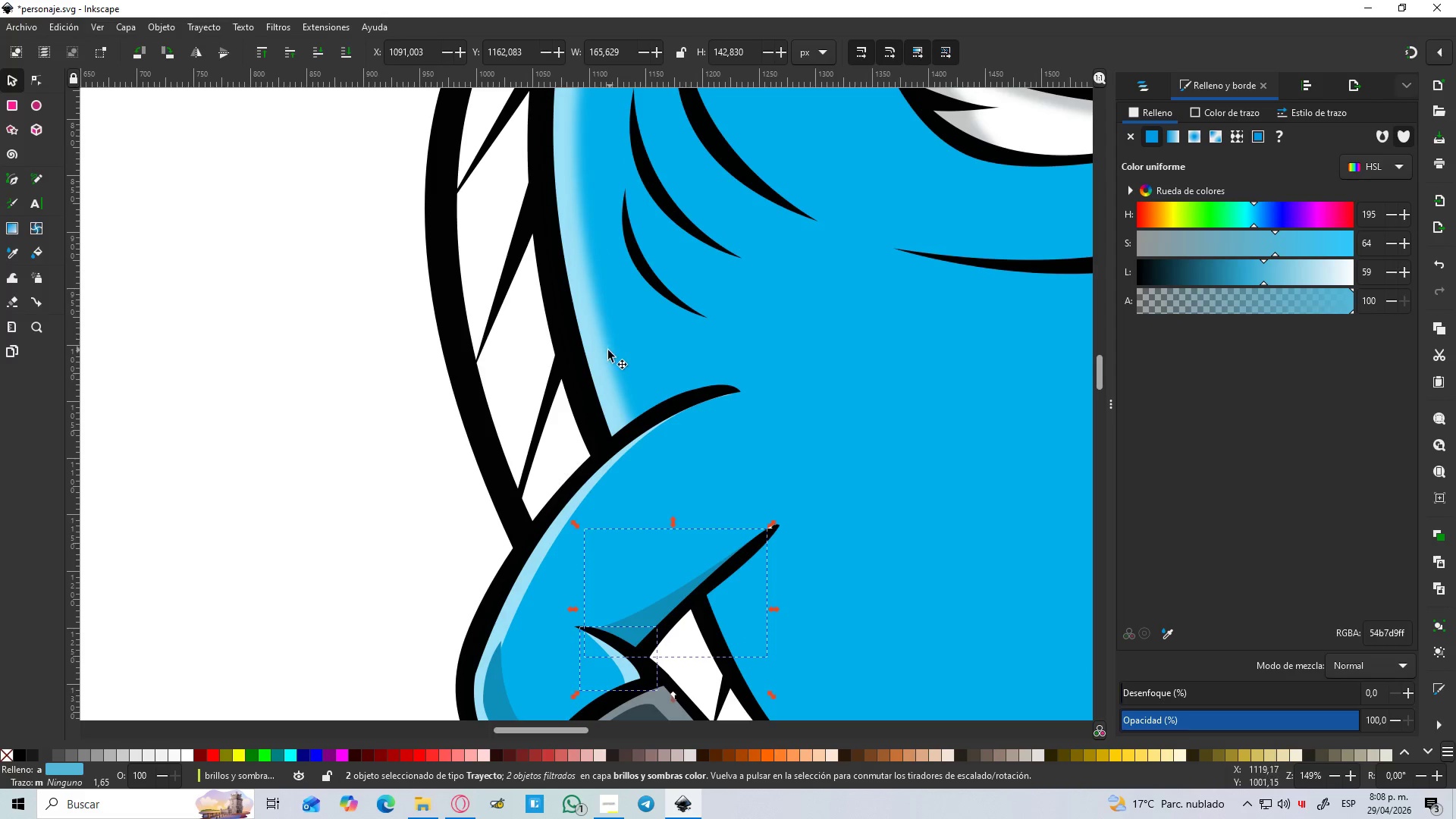 
left_click([607, 352])
 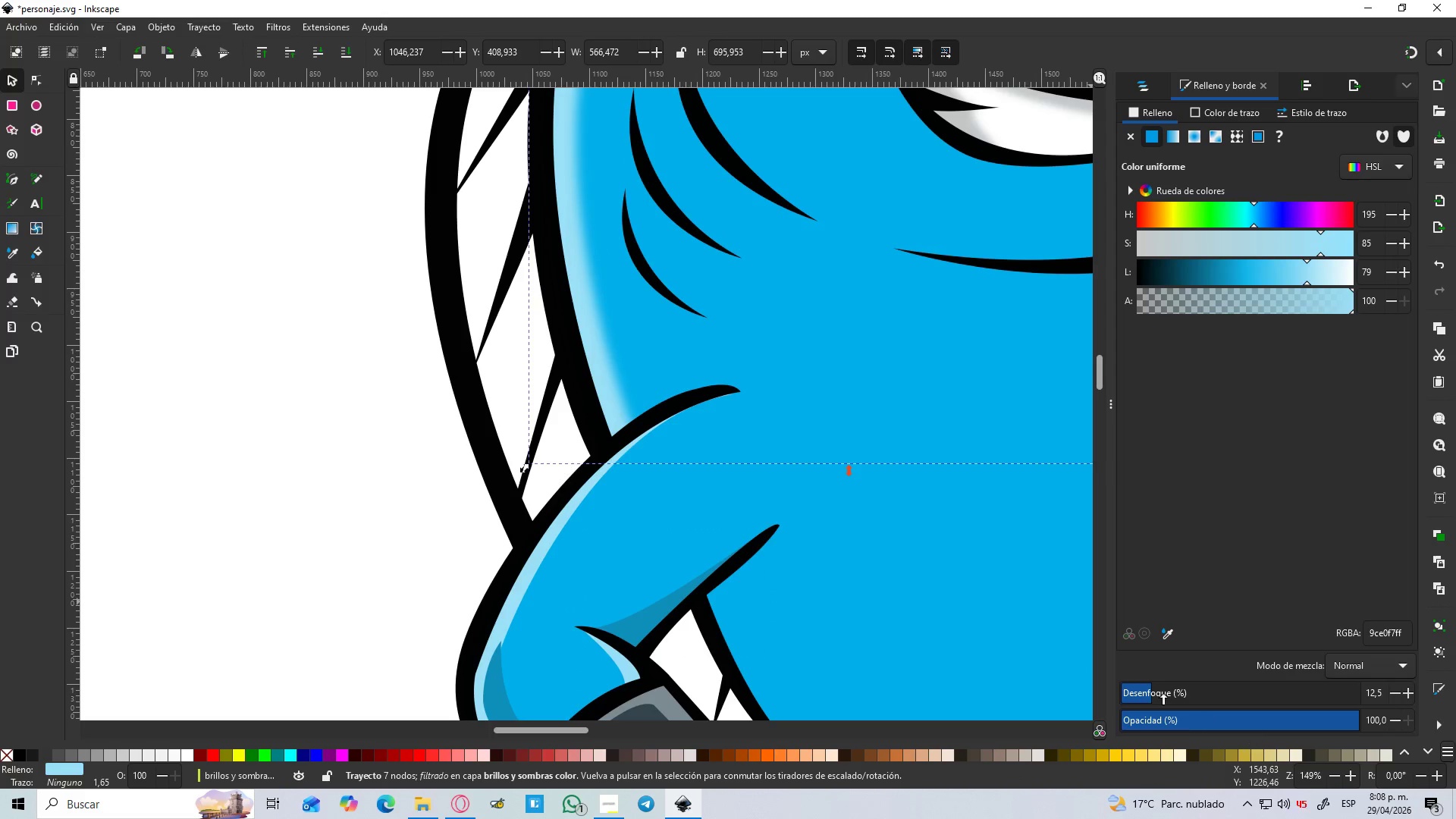 
left_click_drag(start_coordinate=[1142, 692], to_coordinate=[1064, 679])
 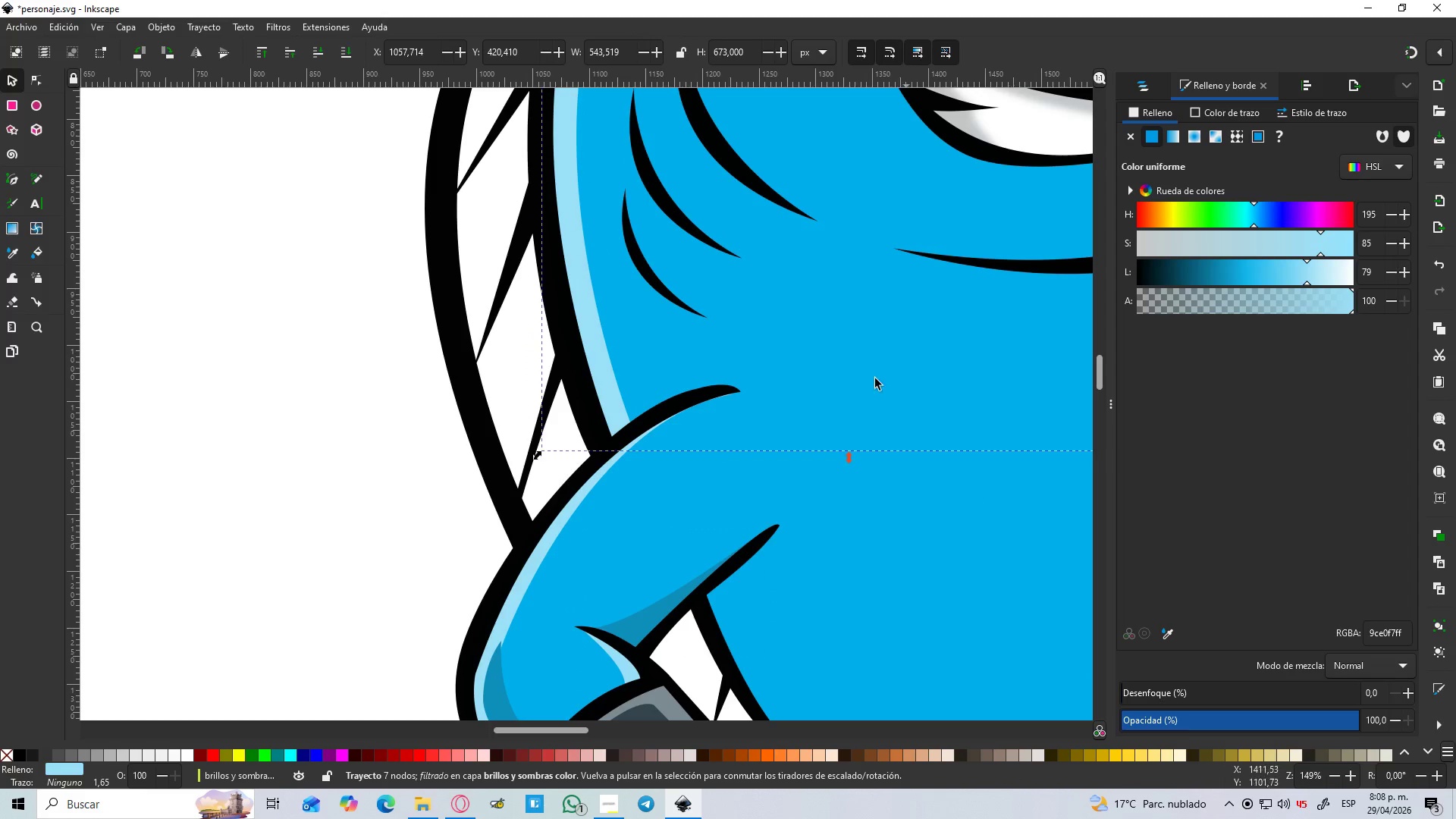 
scroll: coordinate [819, 286], scroll_direction: up, amount: 10.0
 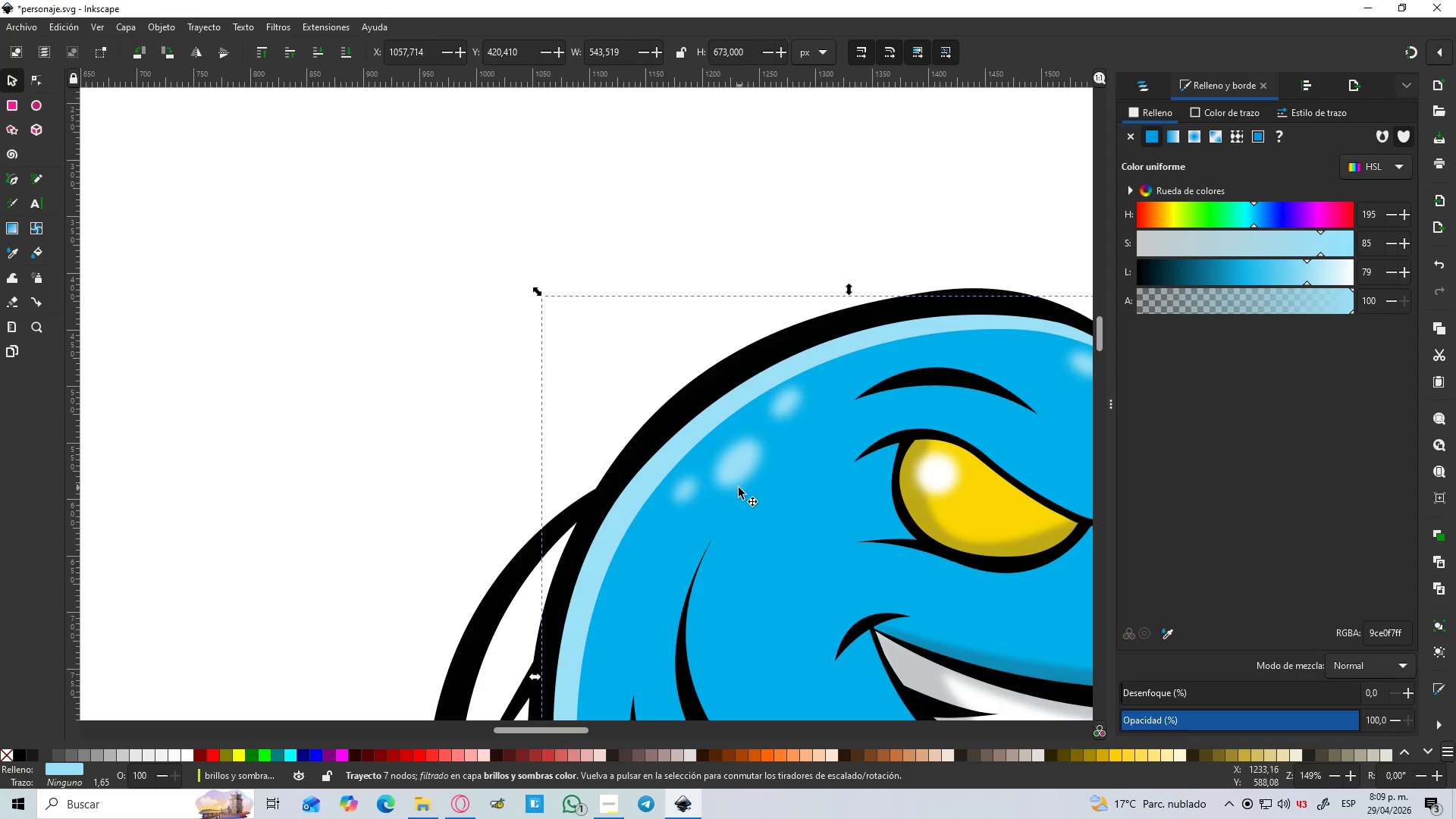 
left_click([738, 471])
 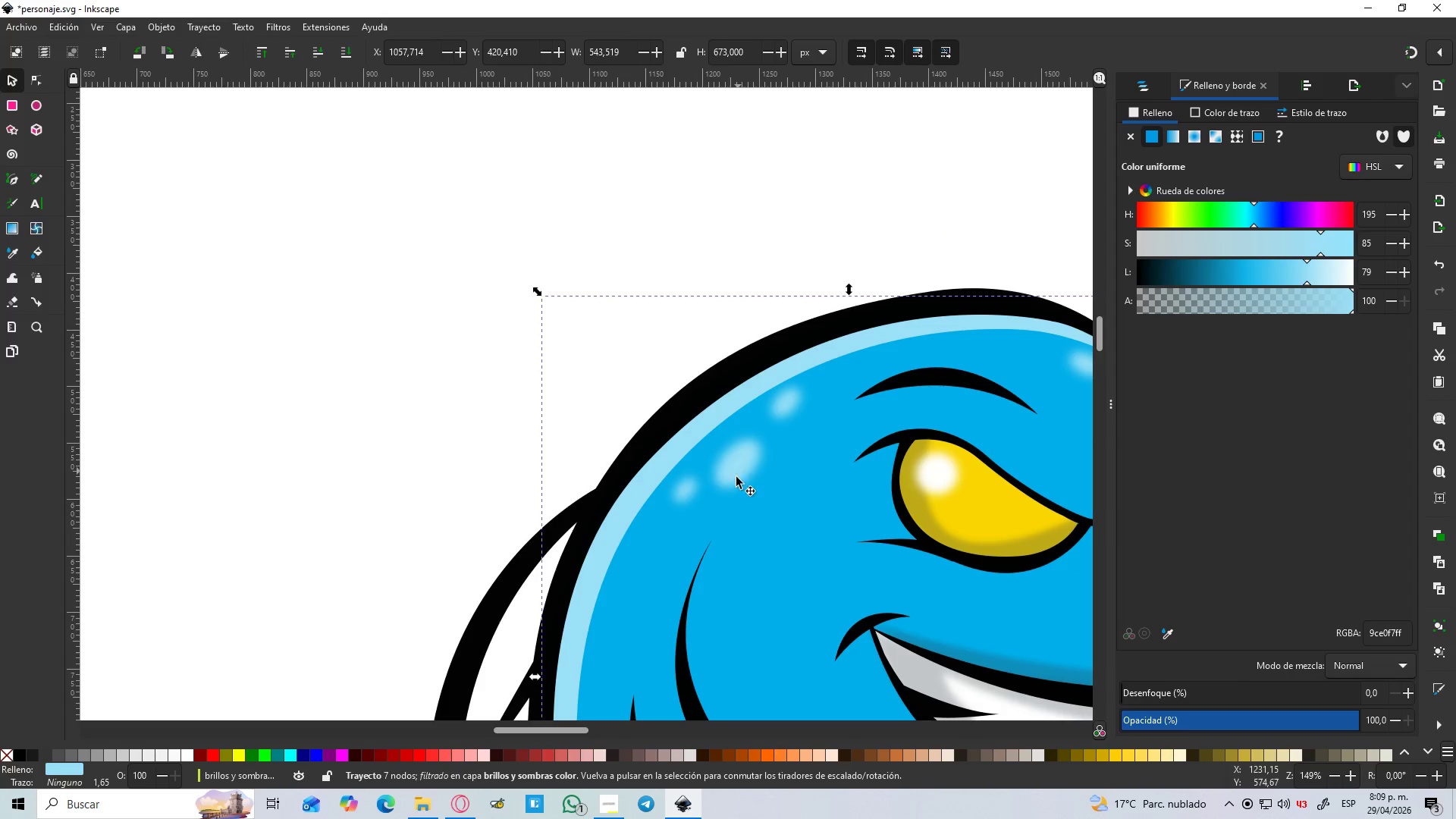 
hold_key(key=ShiftLeft, duration=1.5)
left_click([782, 399])
 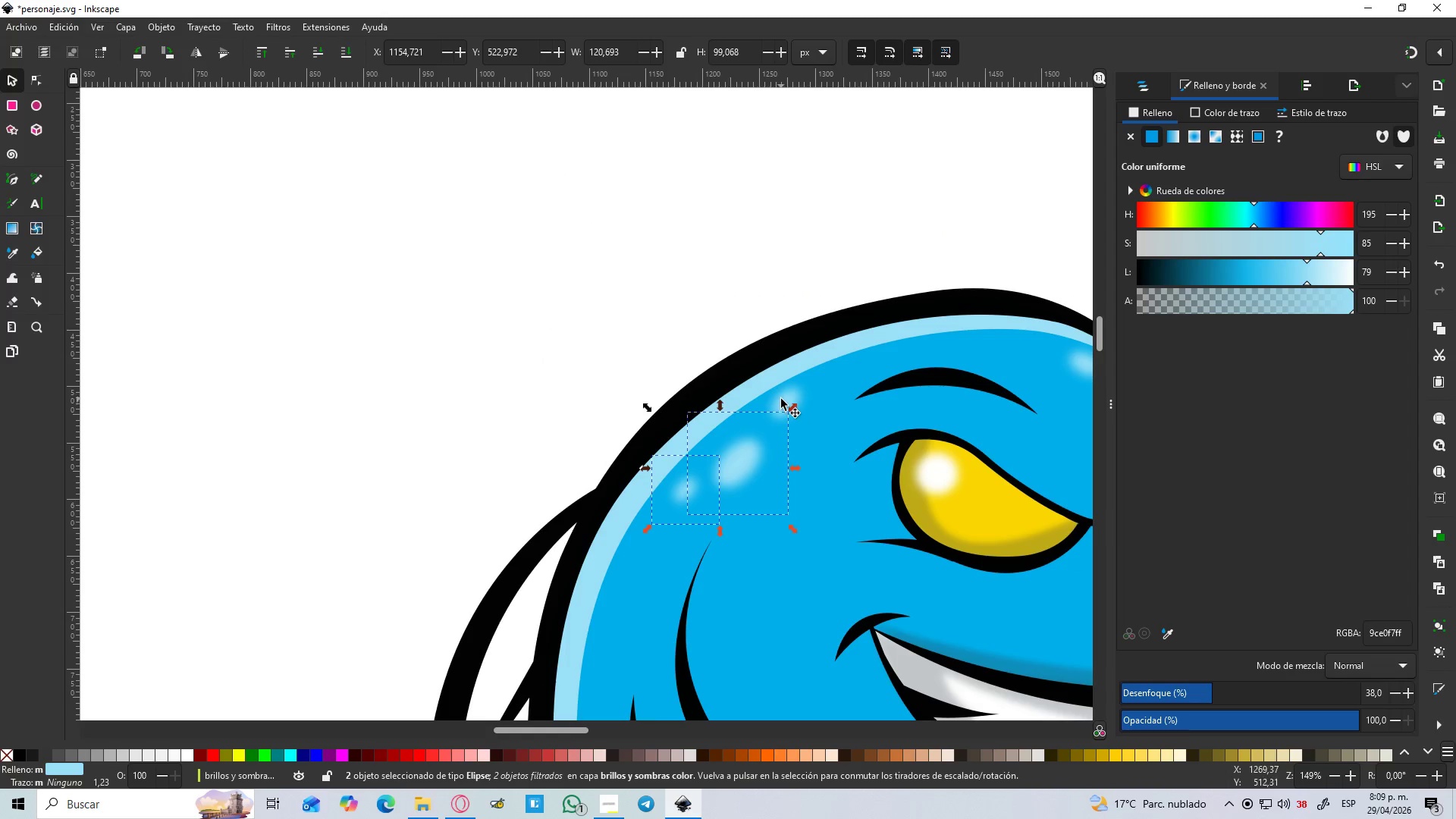 
hold_key(key=ShiftLeft, duration=0.36)
 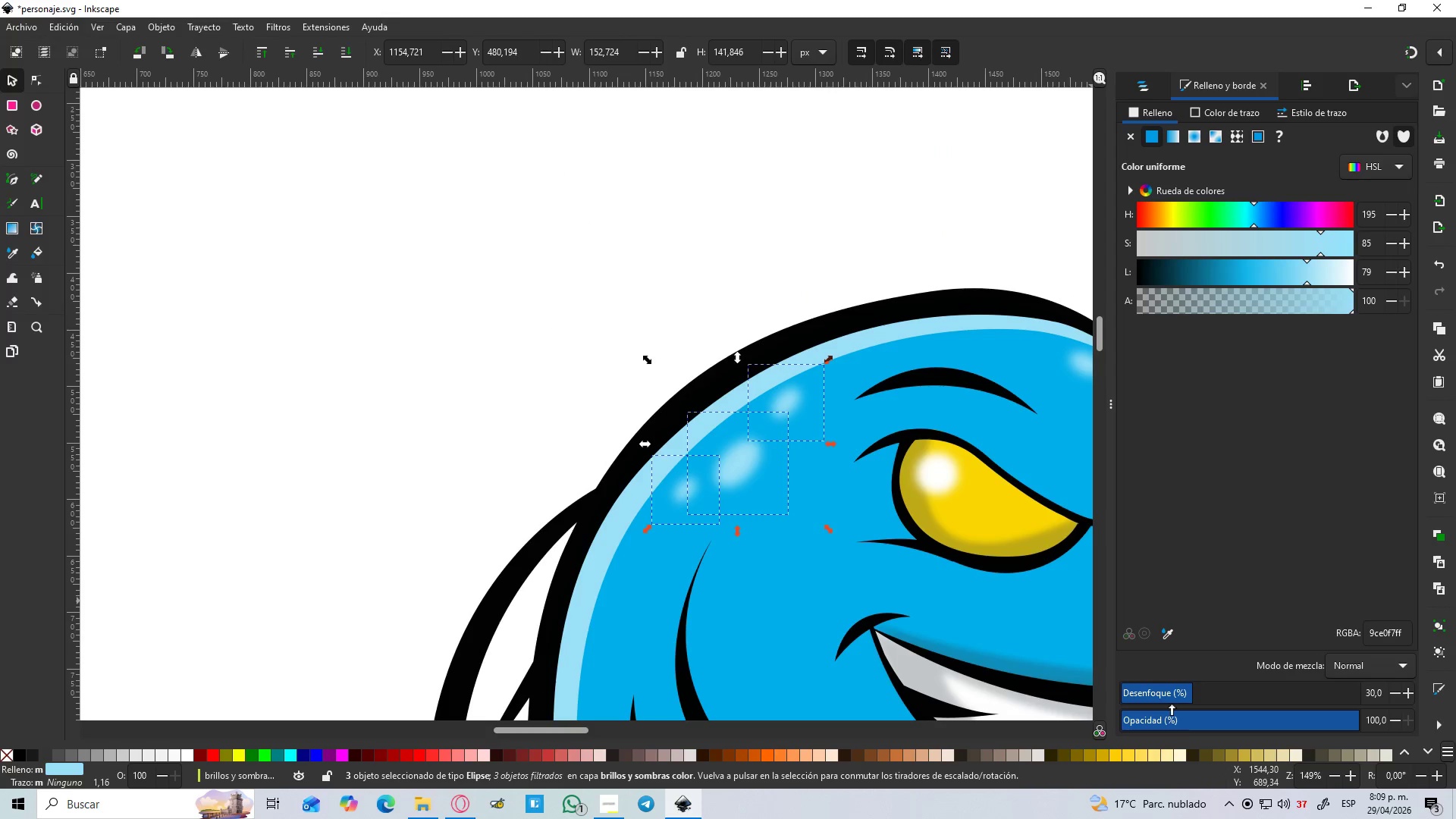 
left_click_drag(start_coordinate=[1169, 699], to_coordinate=[1015, 694])
 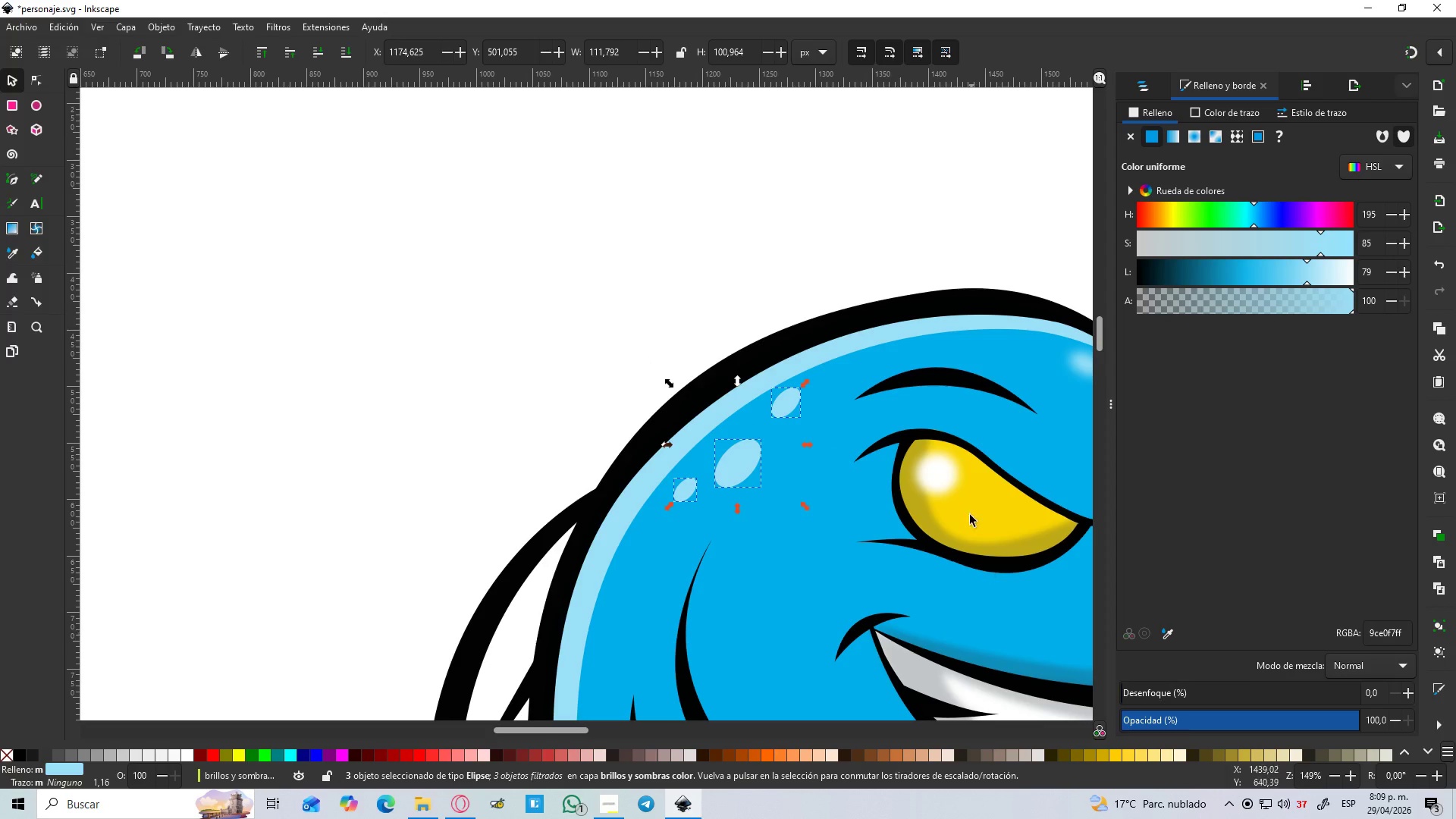 
hold_key(key=Space, duration=0.45)
 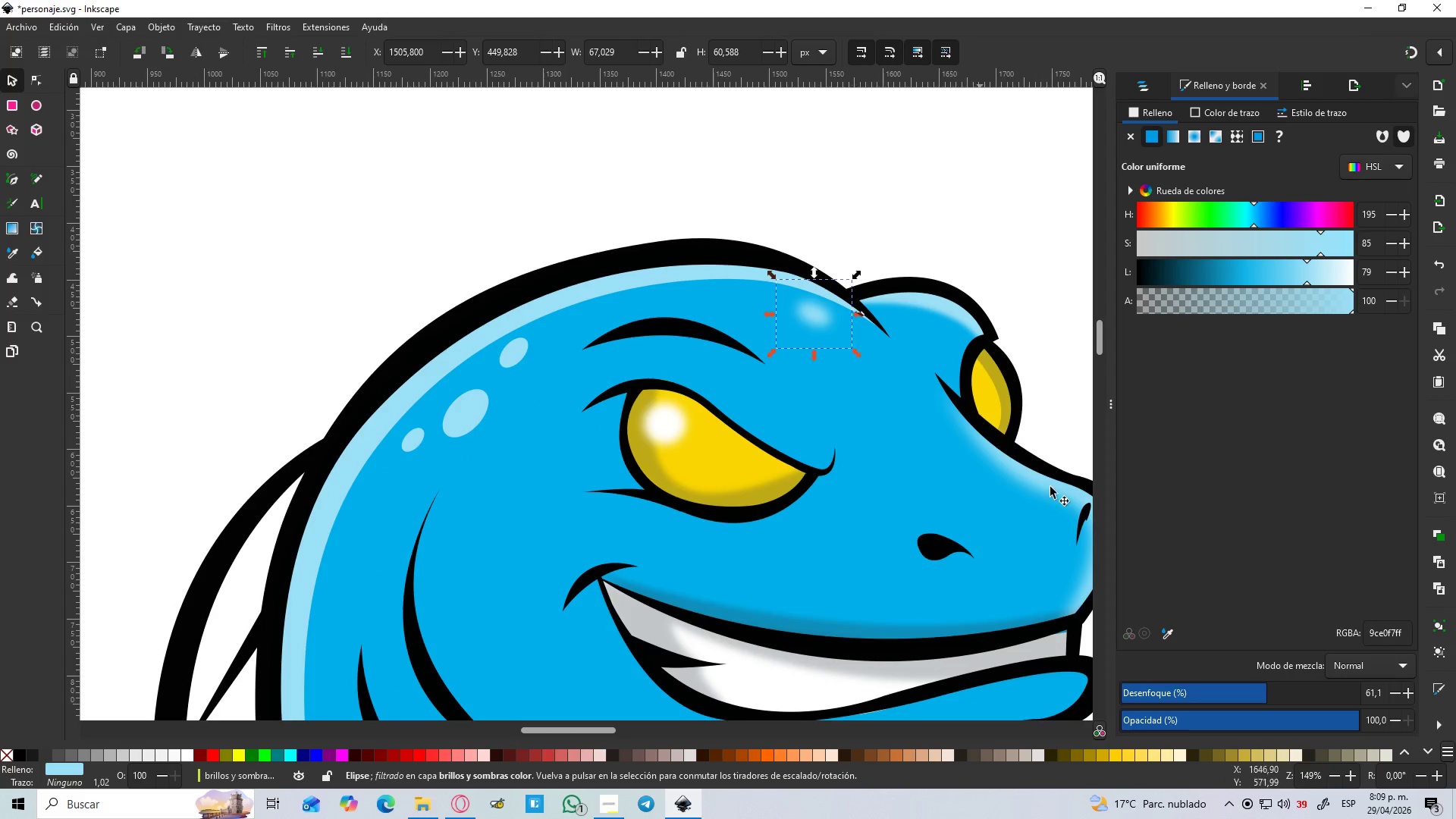 
hold_key(key=ShiftLeft, duration=1.5)
left_click([970, 318])
 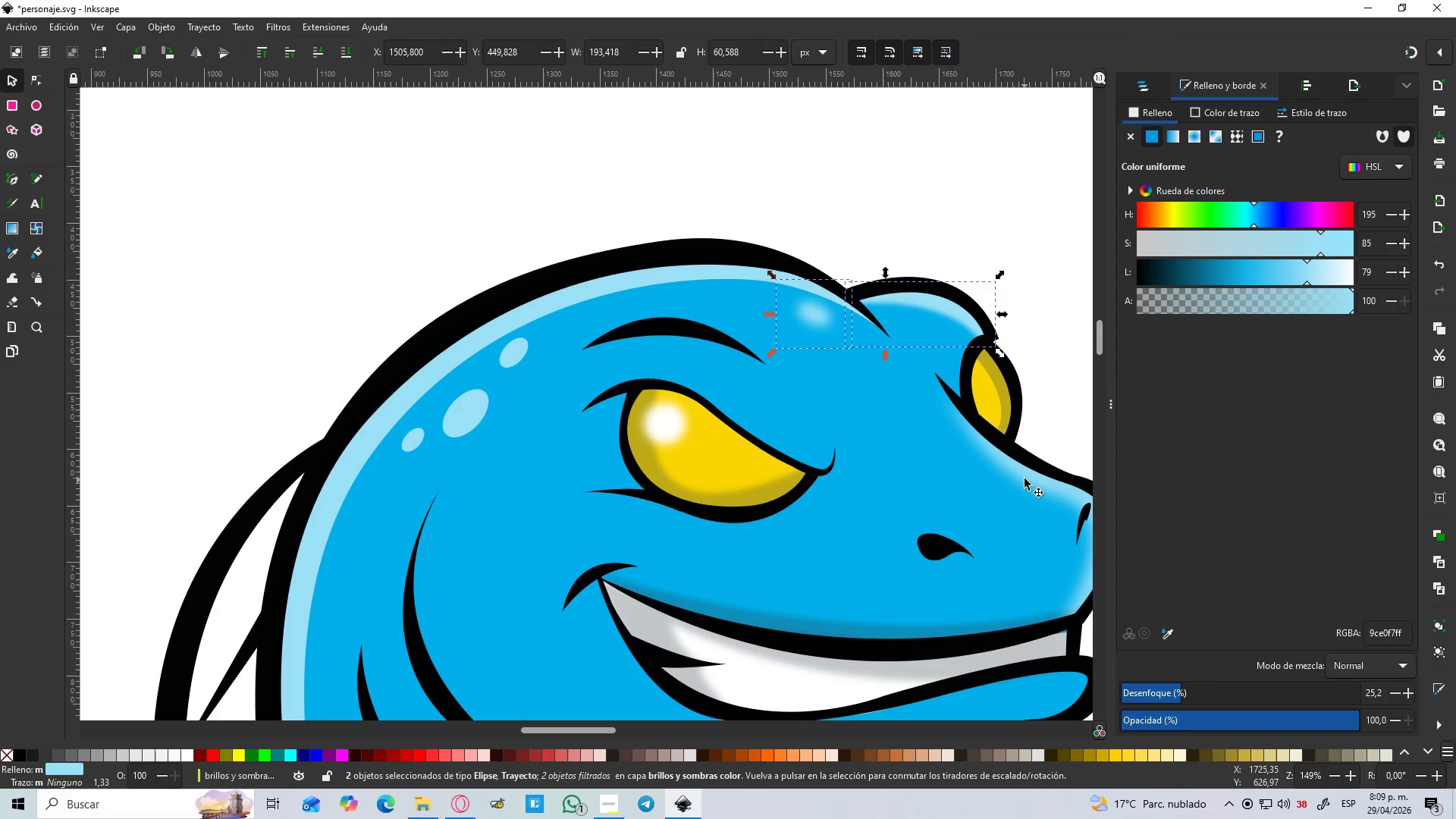 
left_click([1022, 475])
 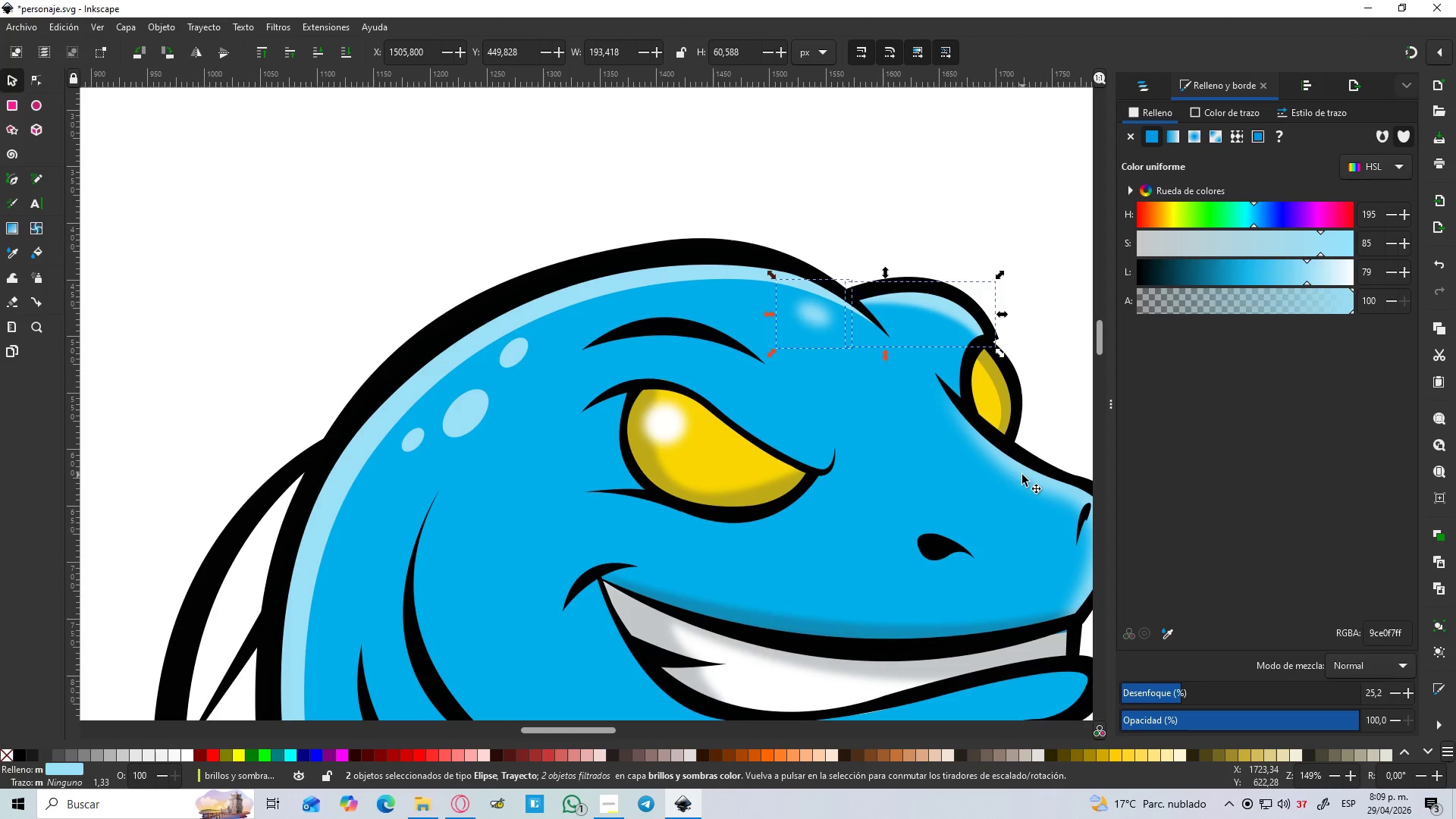 
hold_key(key=ShiftLeft, duration=1.52)
left_click([677, 433])
 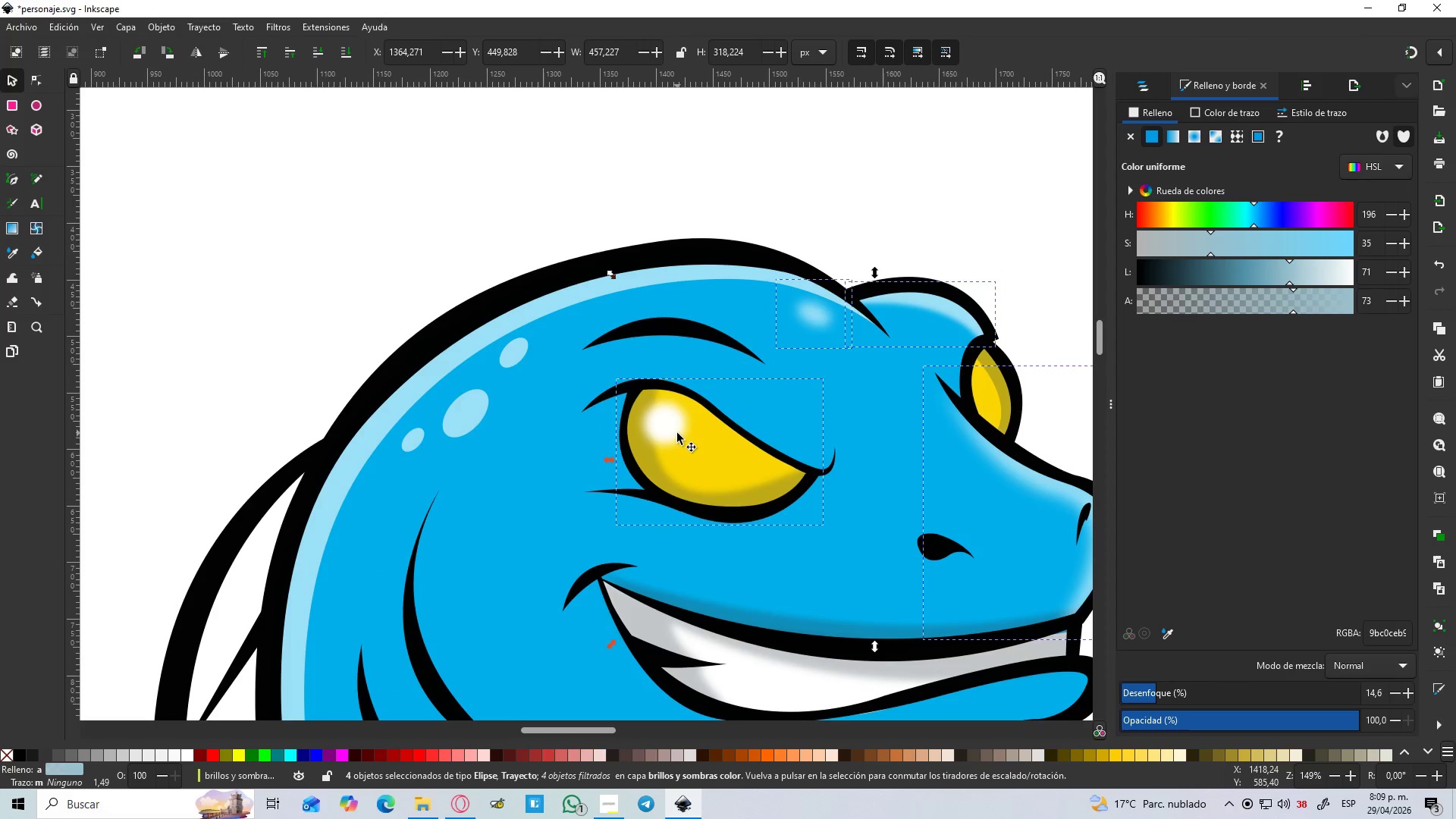 
hold_key(key=ShiftLeft, duration=0.72)
 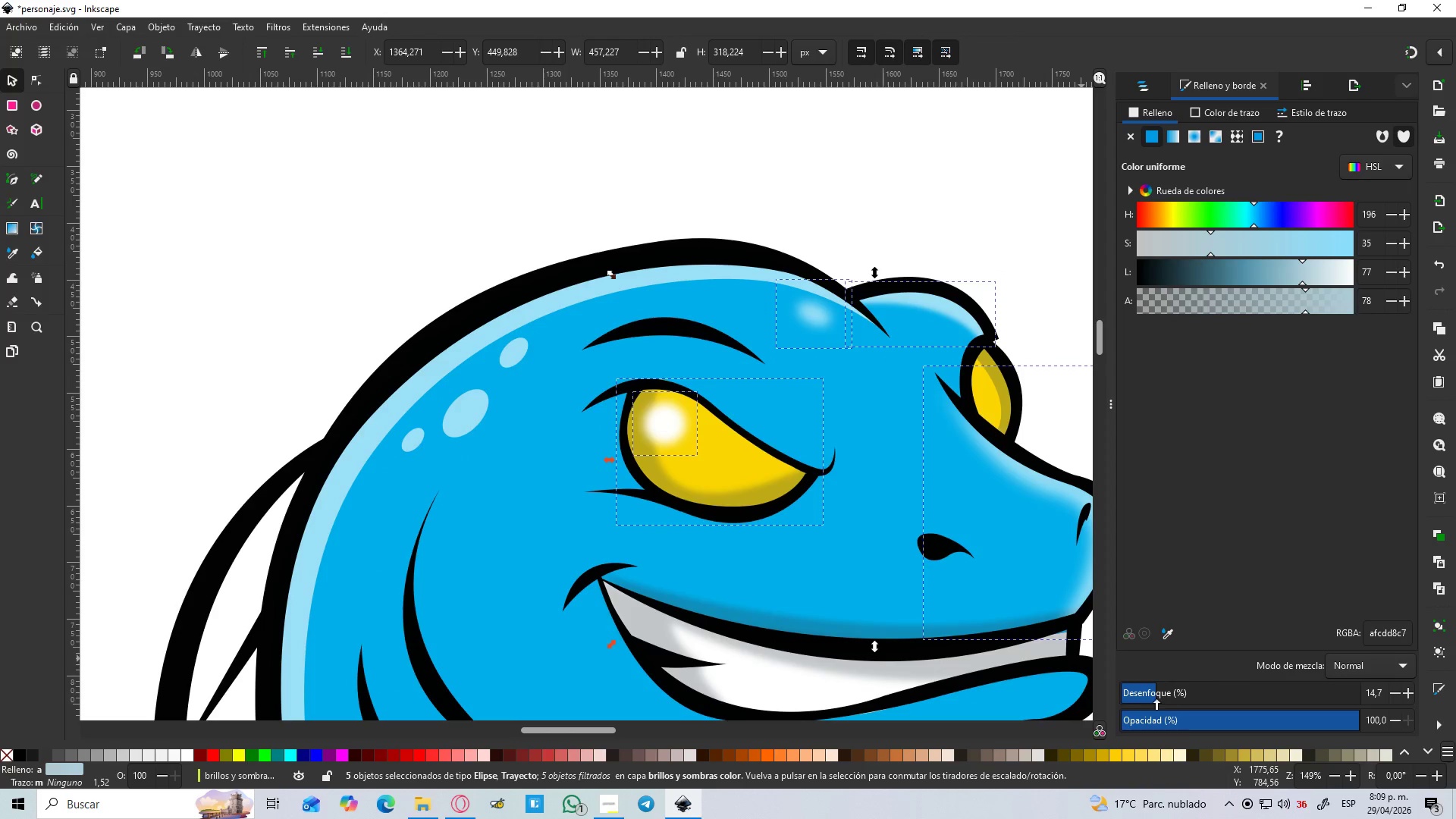 
left_click_drag(start_coordinate=[1153, 698], to_coordinate=[1068, 699])
 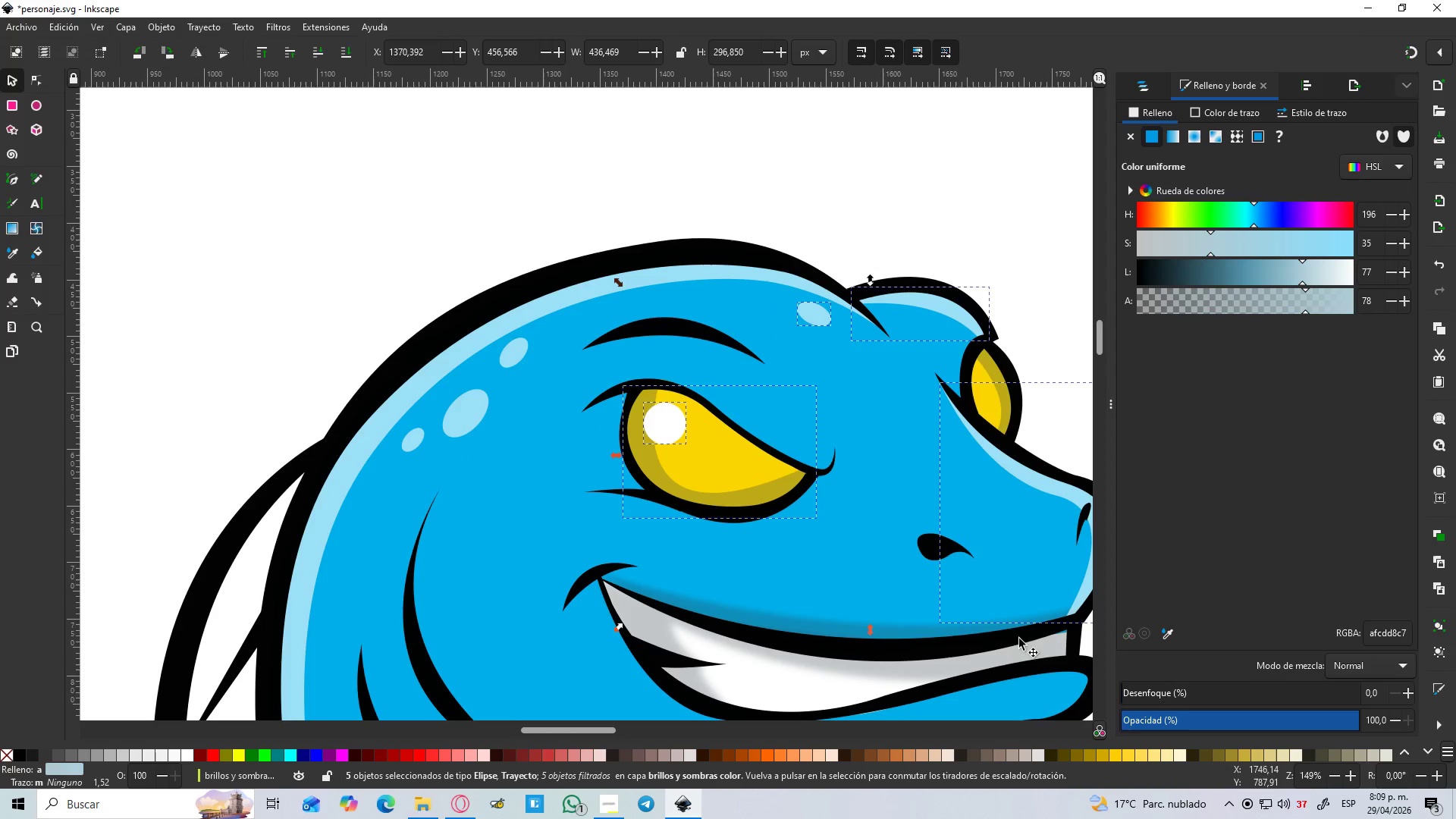 
hold_key(key=Space, duration=0.45)
 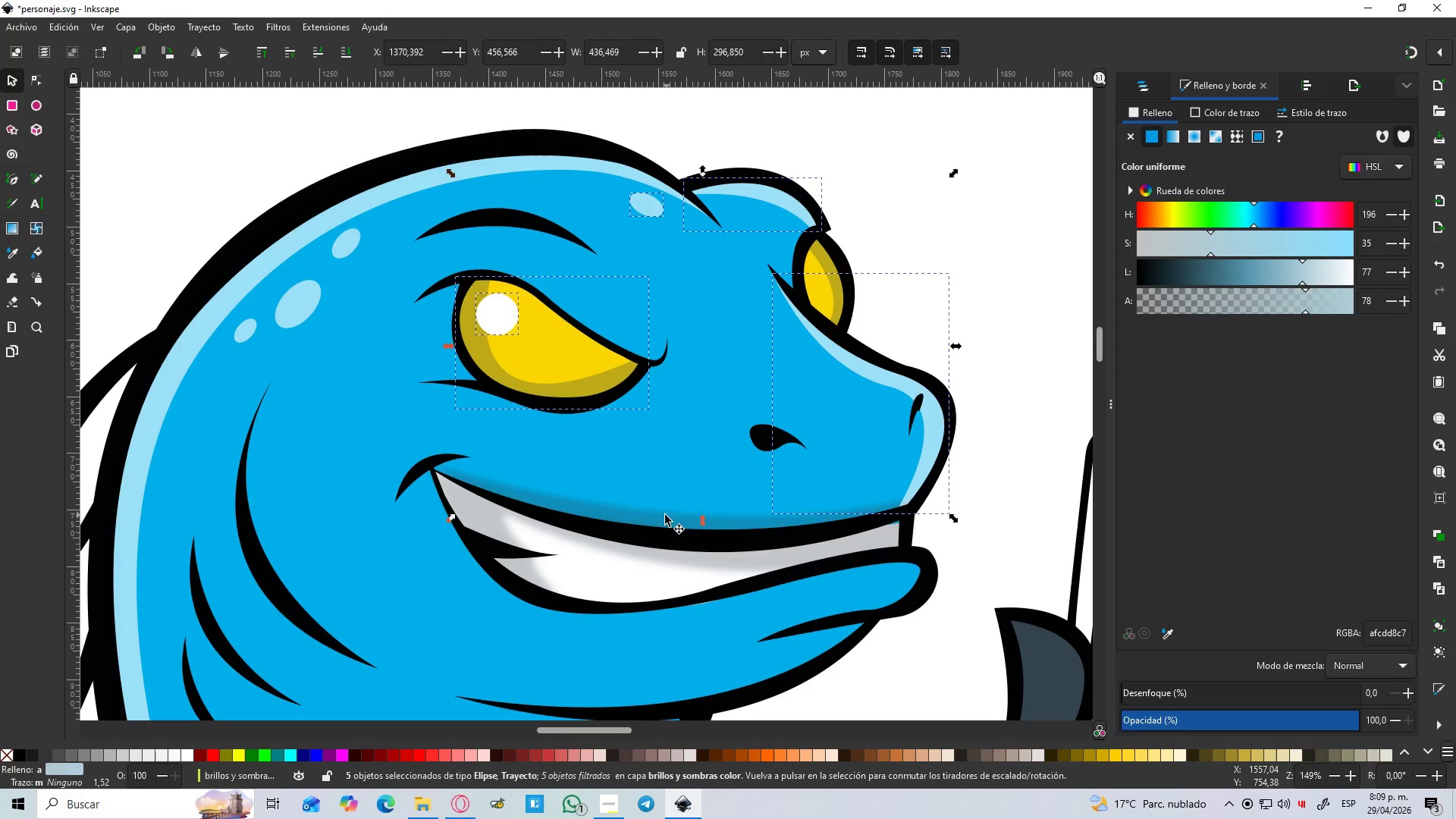 
hold_key(key=ShiftLeft, duration=0.91)
left_click([708, 566])
 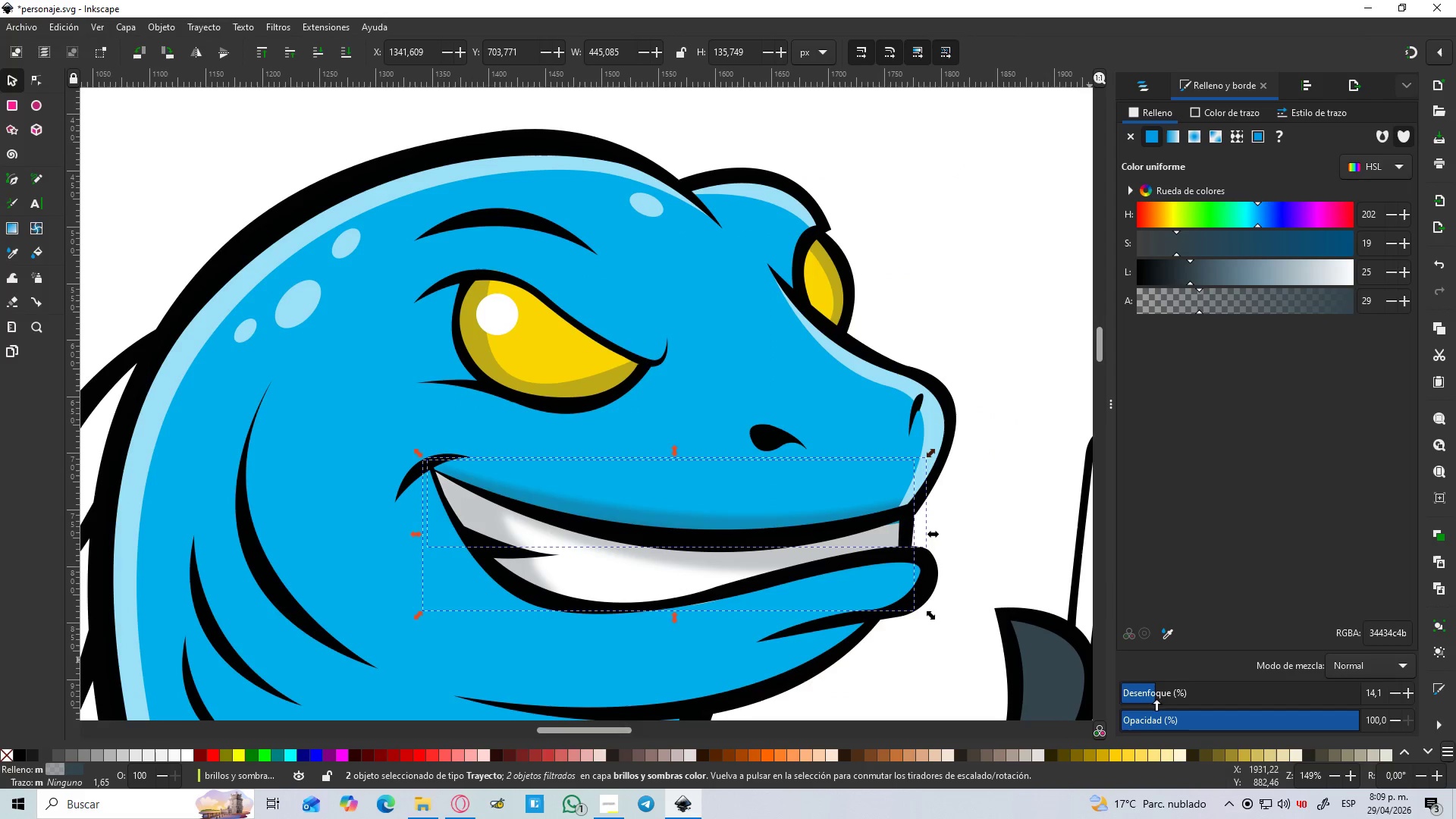 
left_click_drag(start_coordinate=[1147, 686], to_coordinate=[1062, 695])
 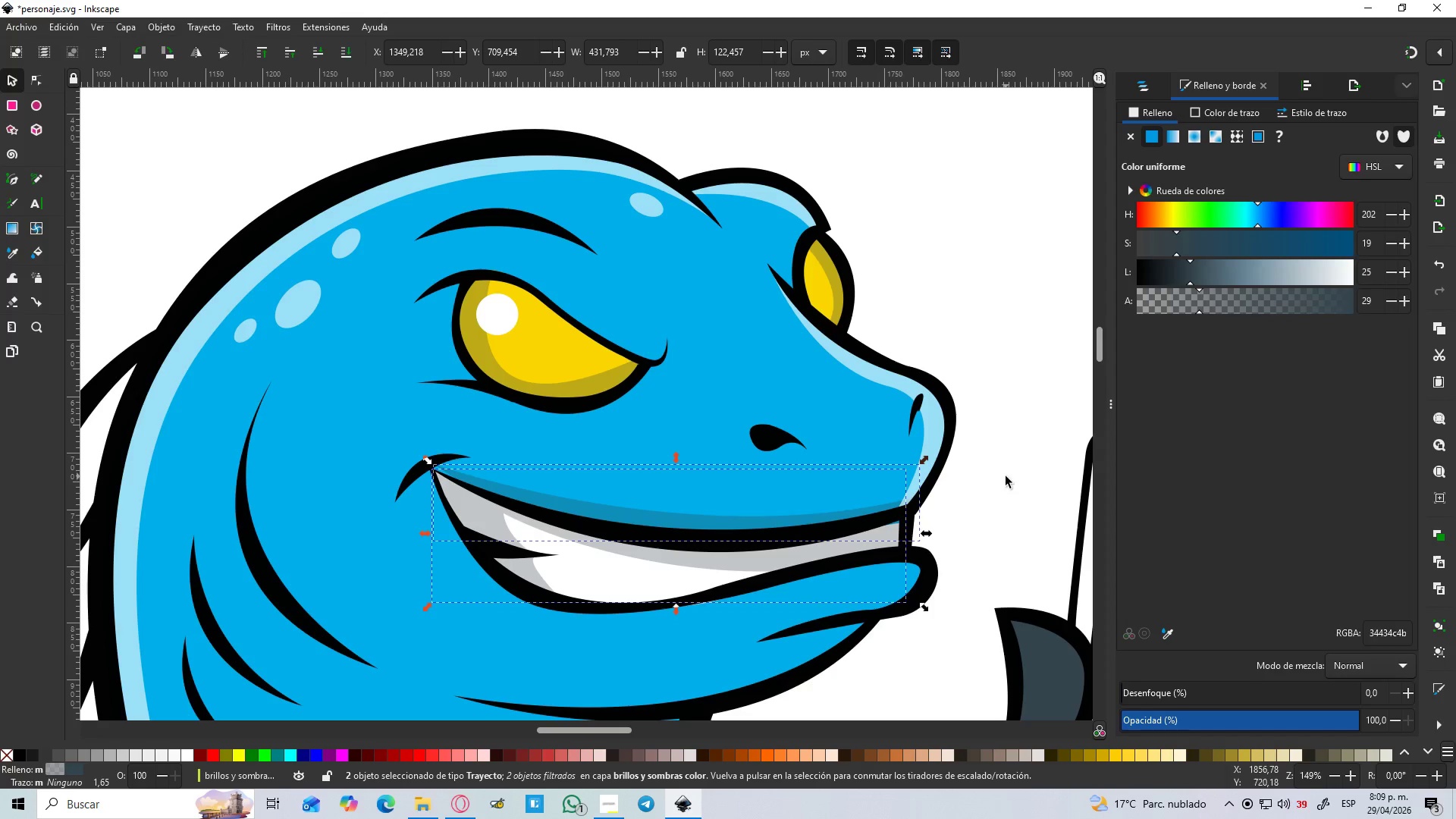 
hold_key(key=ControlLeft, duration=0.61)
scroll: coordinate [988, 483], scroll_direction: down, amount: 3.0
 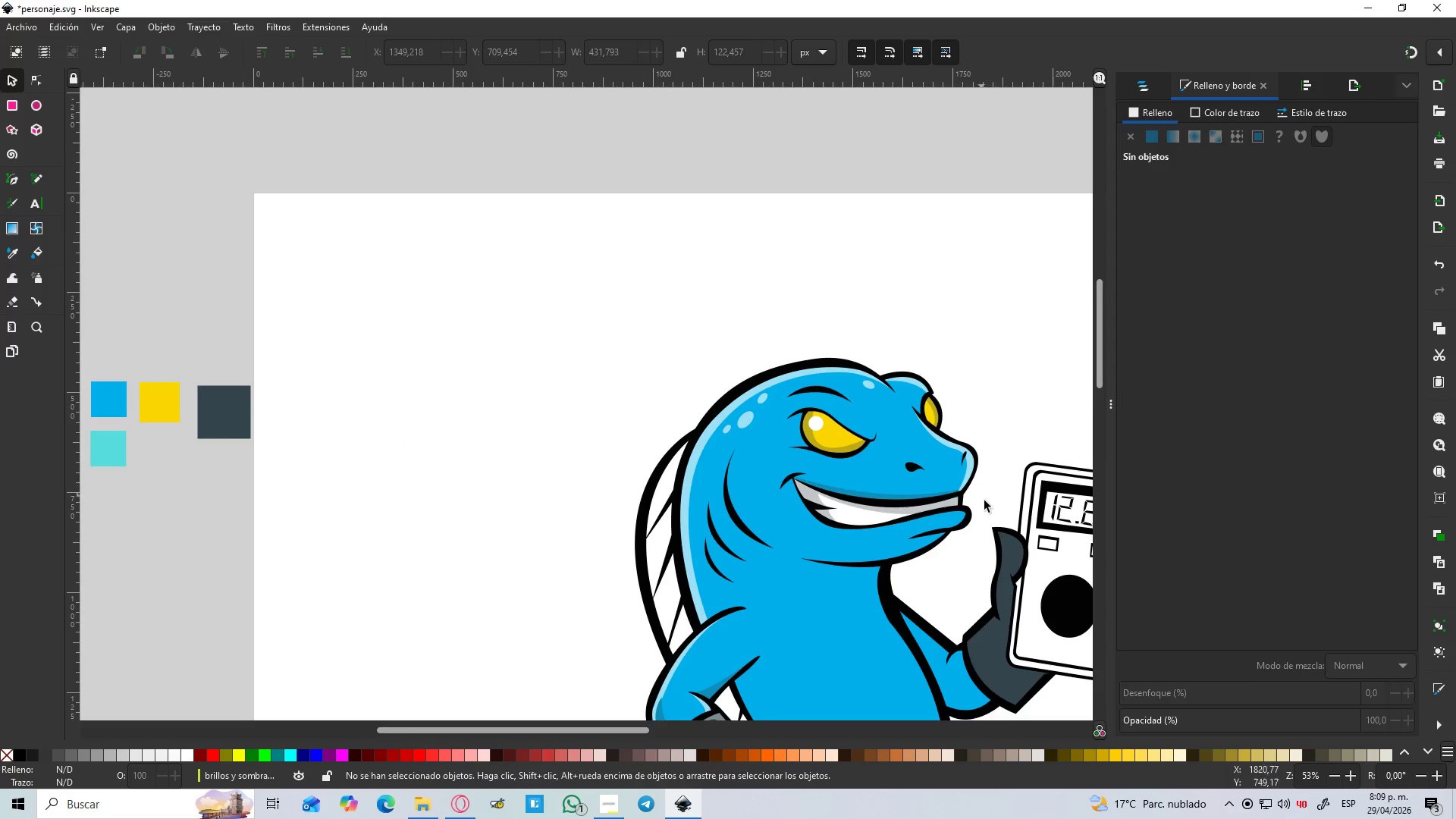 
hold_key(key=Space, duration=0.56)
 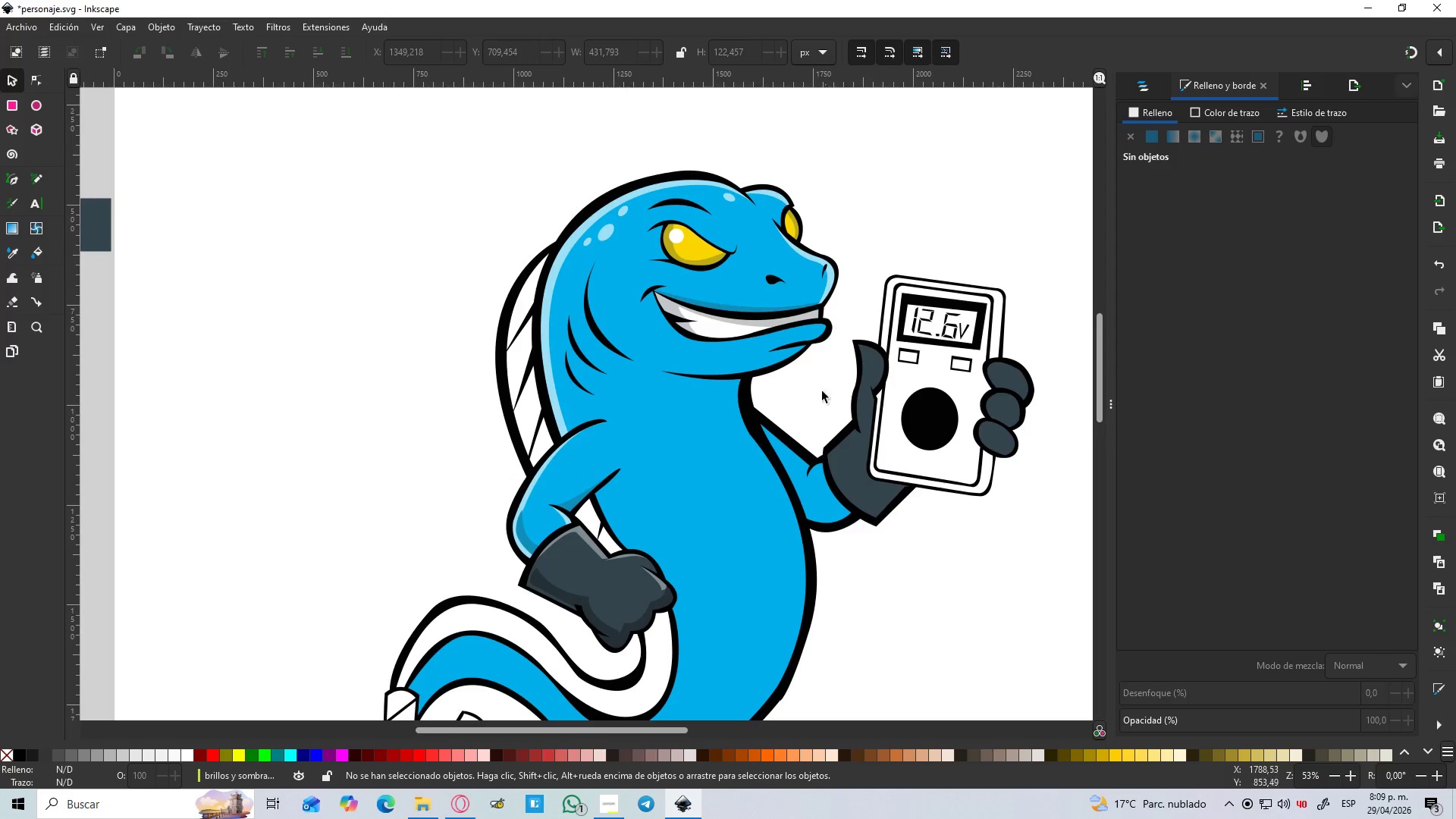 
hold_key(key=Space, duration=0.89)
 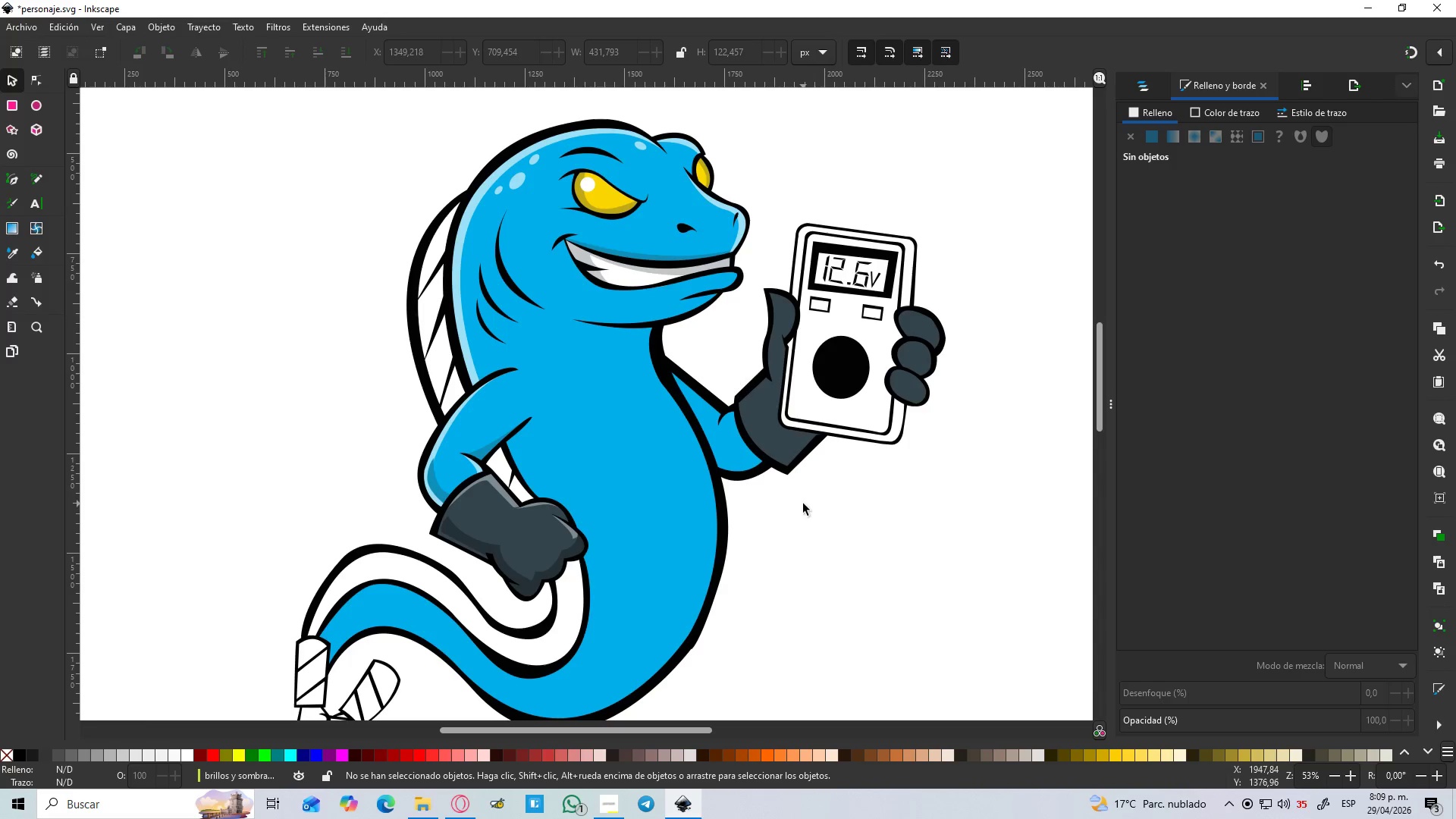 
wait(11.0)
 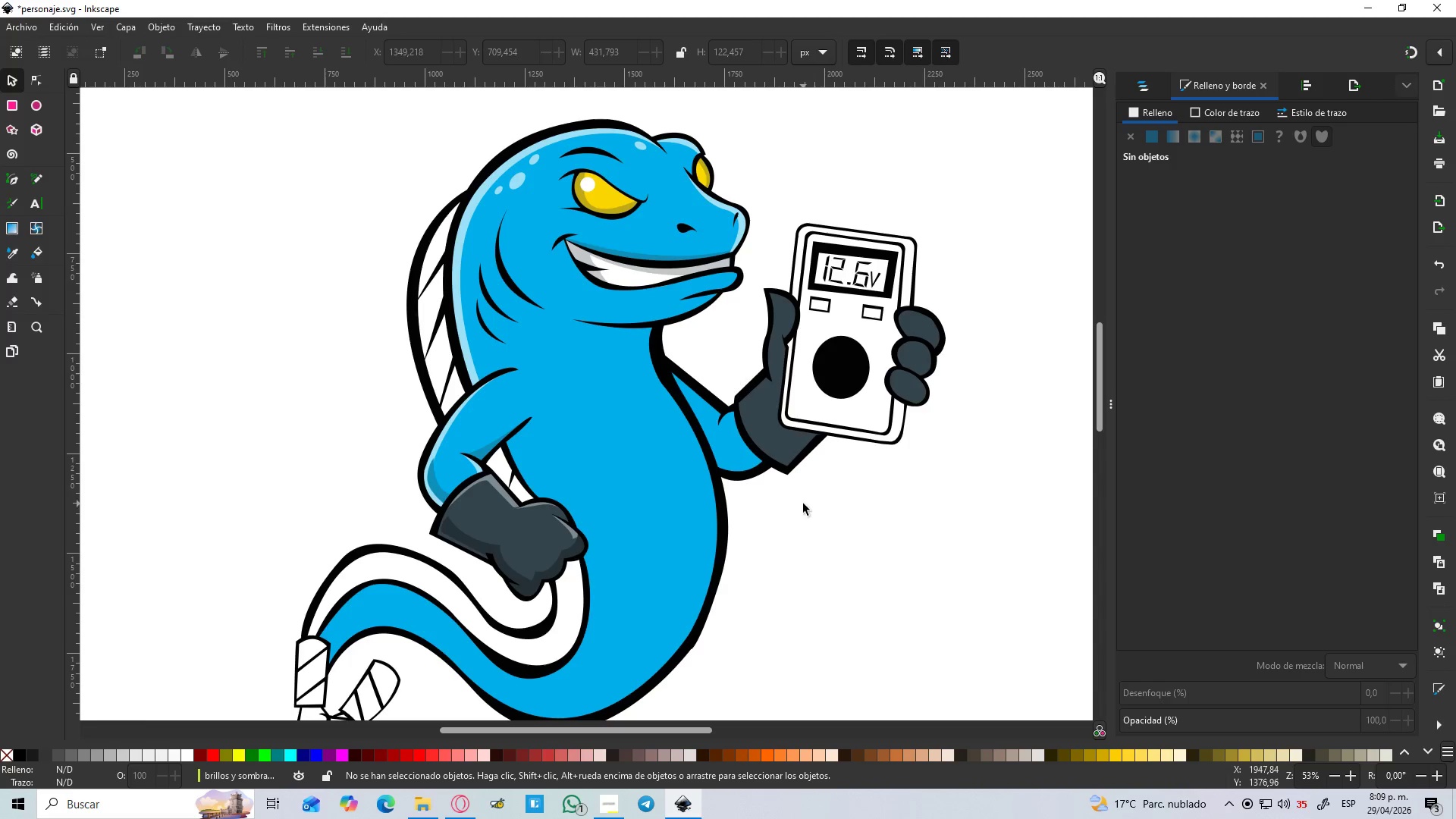 
left_click([516, 189])
 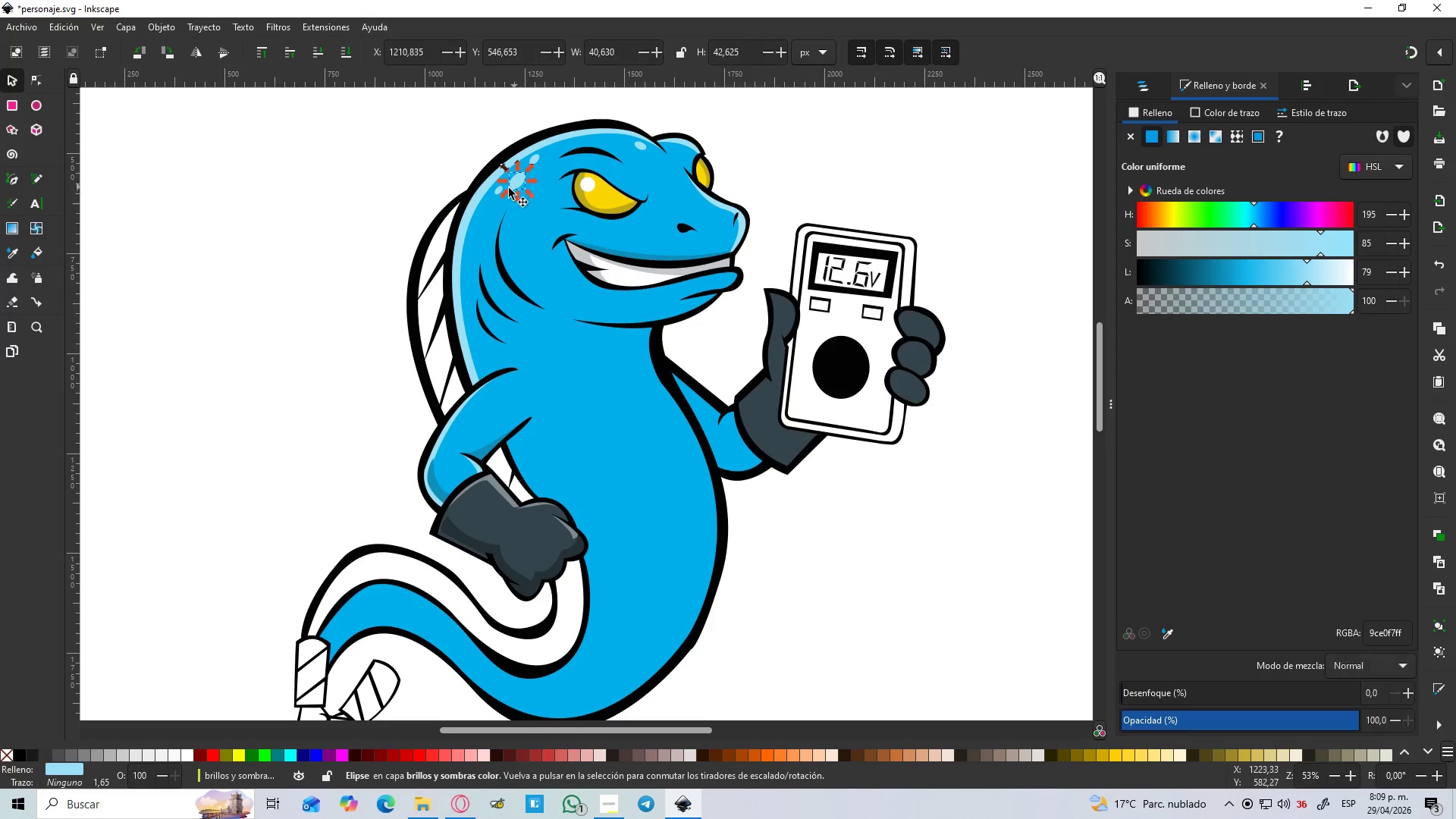 
hold_key(key=ShiftLeft, duration=0.81)
left_click([499, 191])
 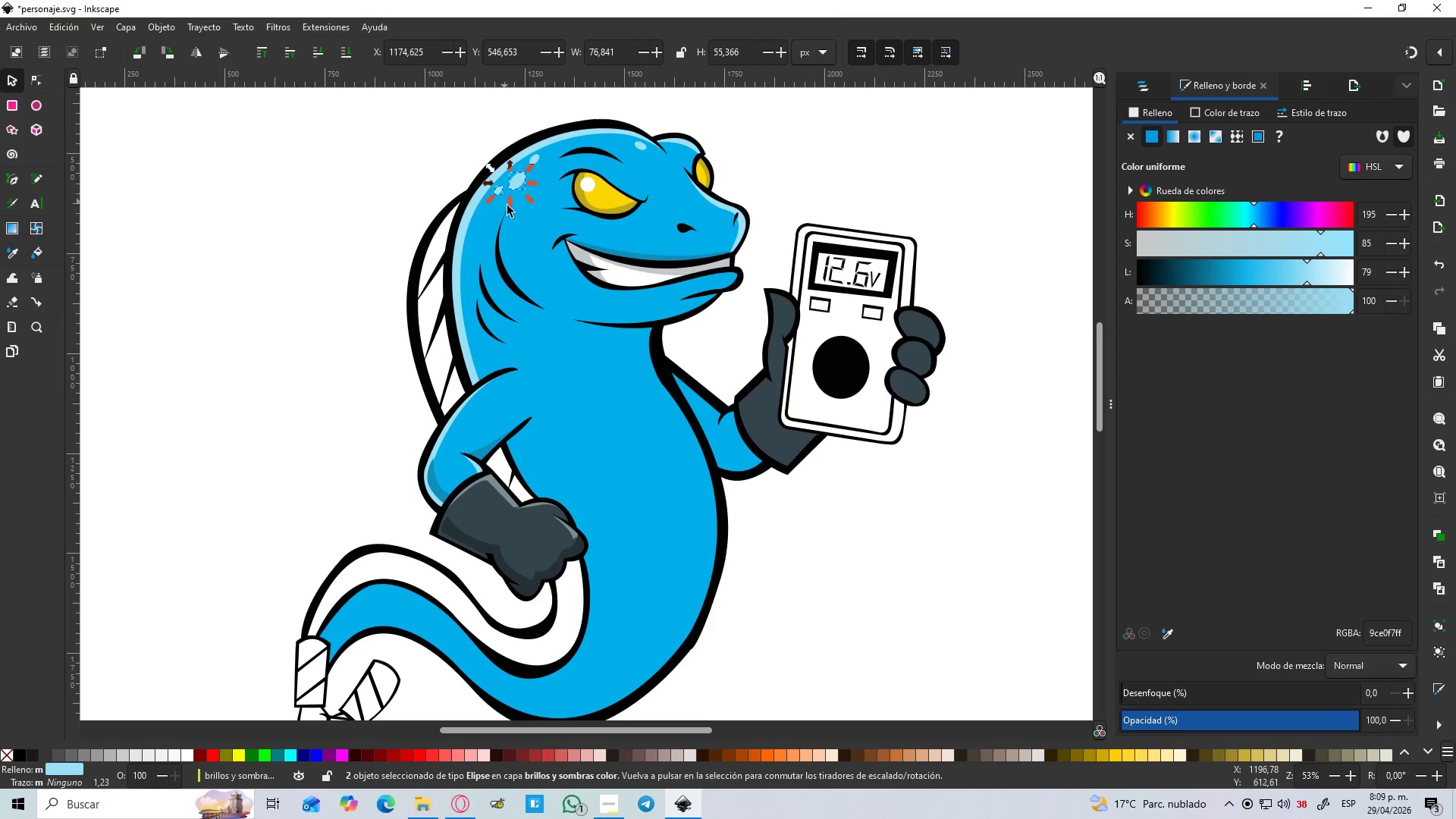 
key(Control+D)
 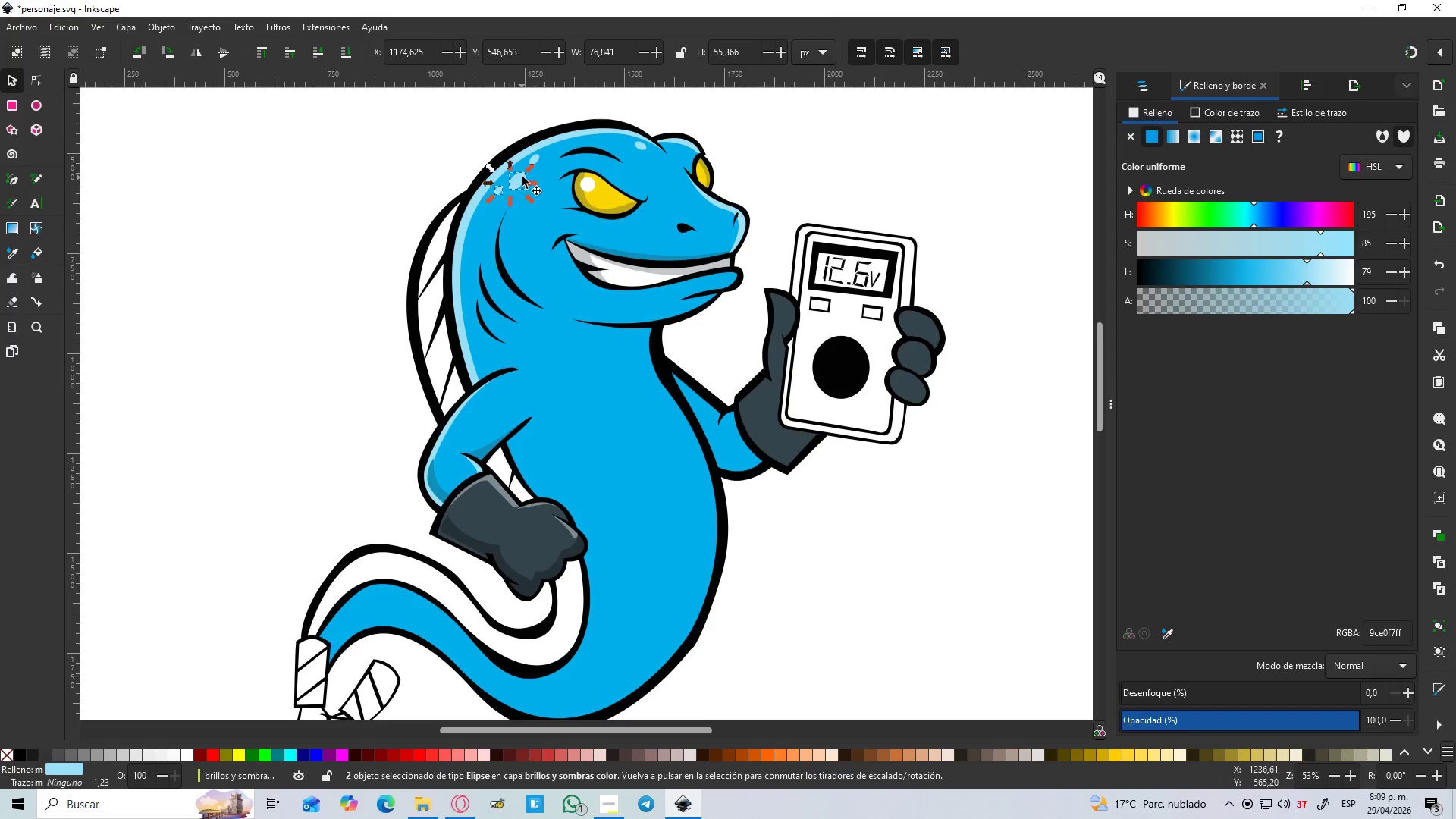 
left_click_drag(start_coordinate=[522, 177], to_coordinate=[499, 393])
 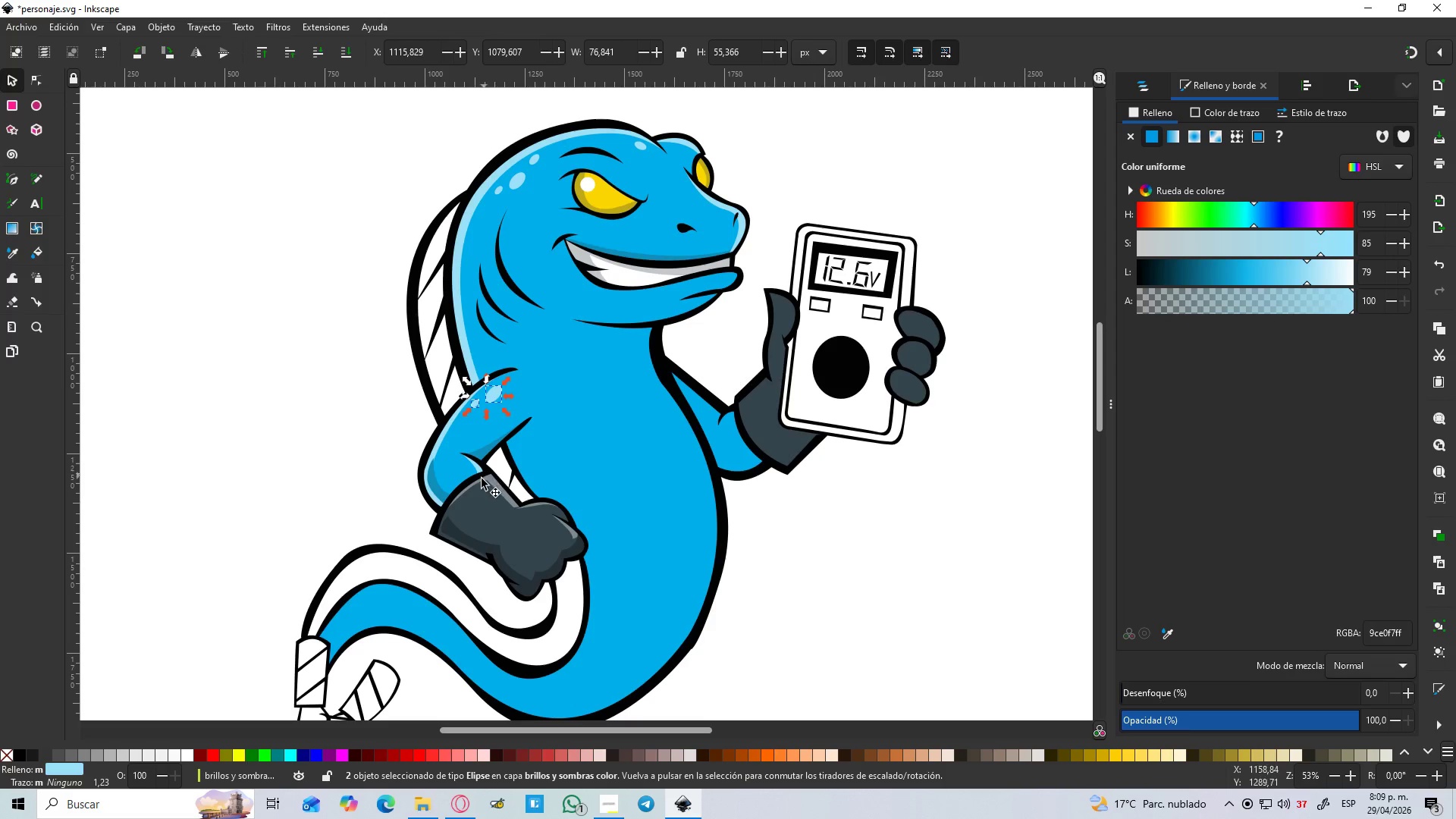 
left_click([475, 438])
 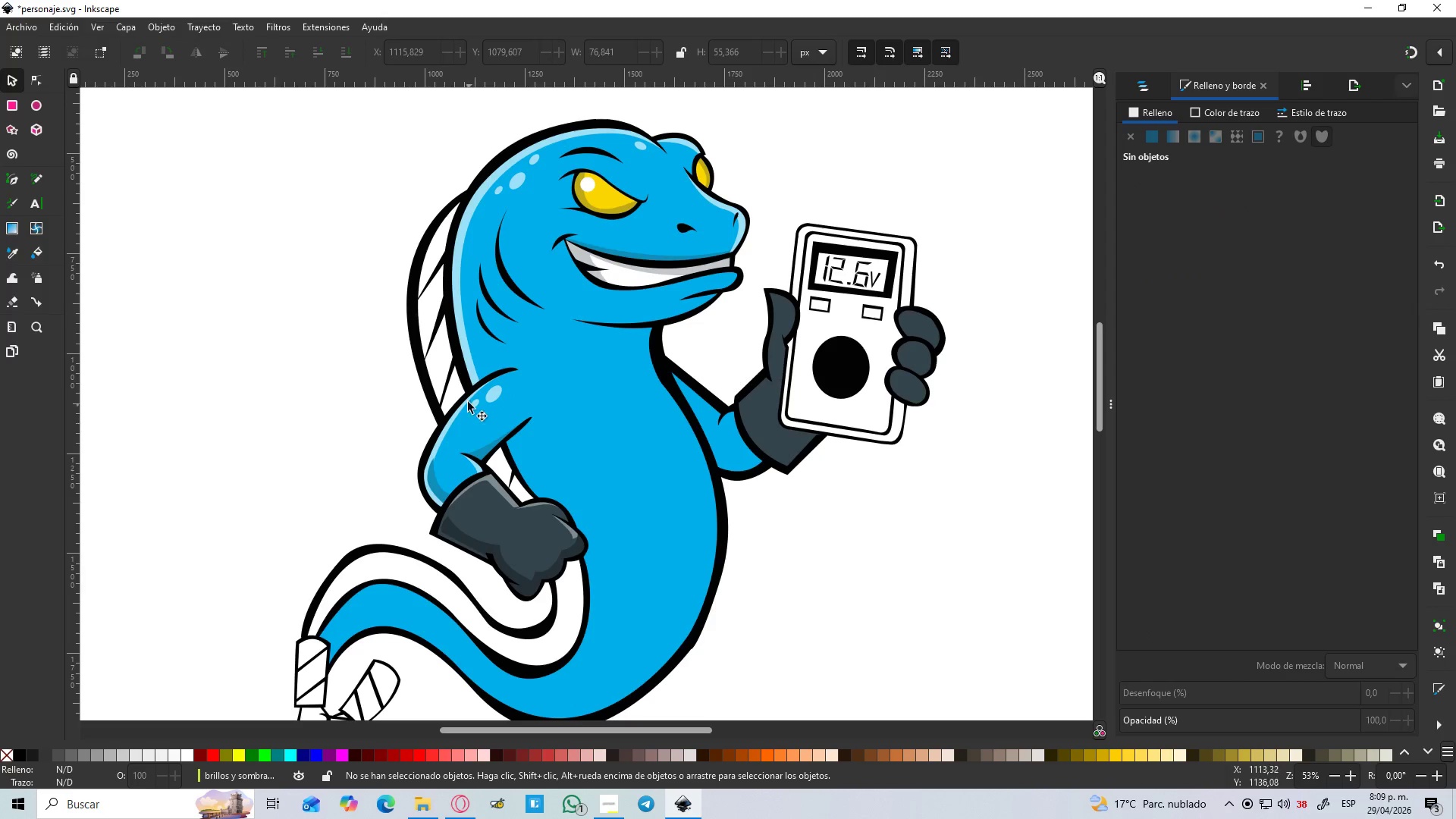 
hold_key(key=ControlLeft, duration=0.42)
scroll: coordinate [463, 386], scroll_direction: up, amount: 3.0
 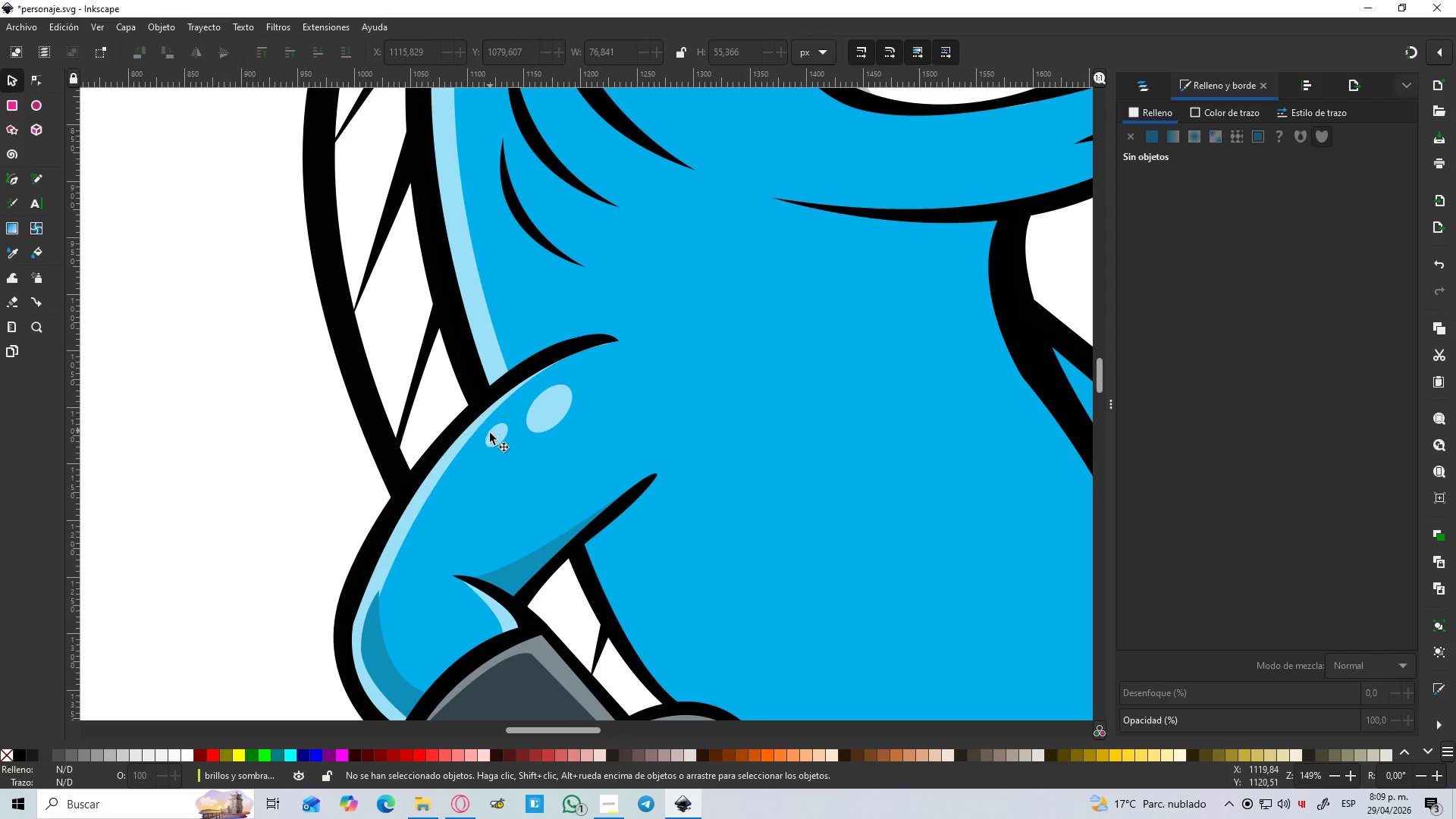 
left_click_drag(start_coordinate=[496, 438], to_coordinate=[548, 282])
 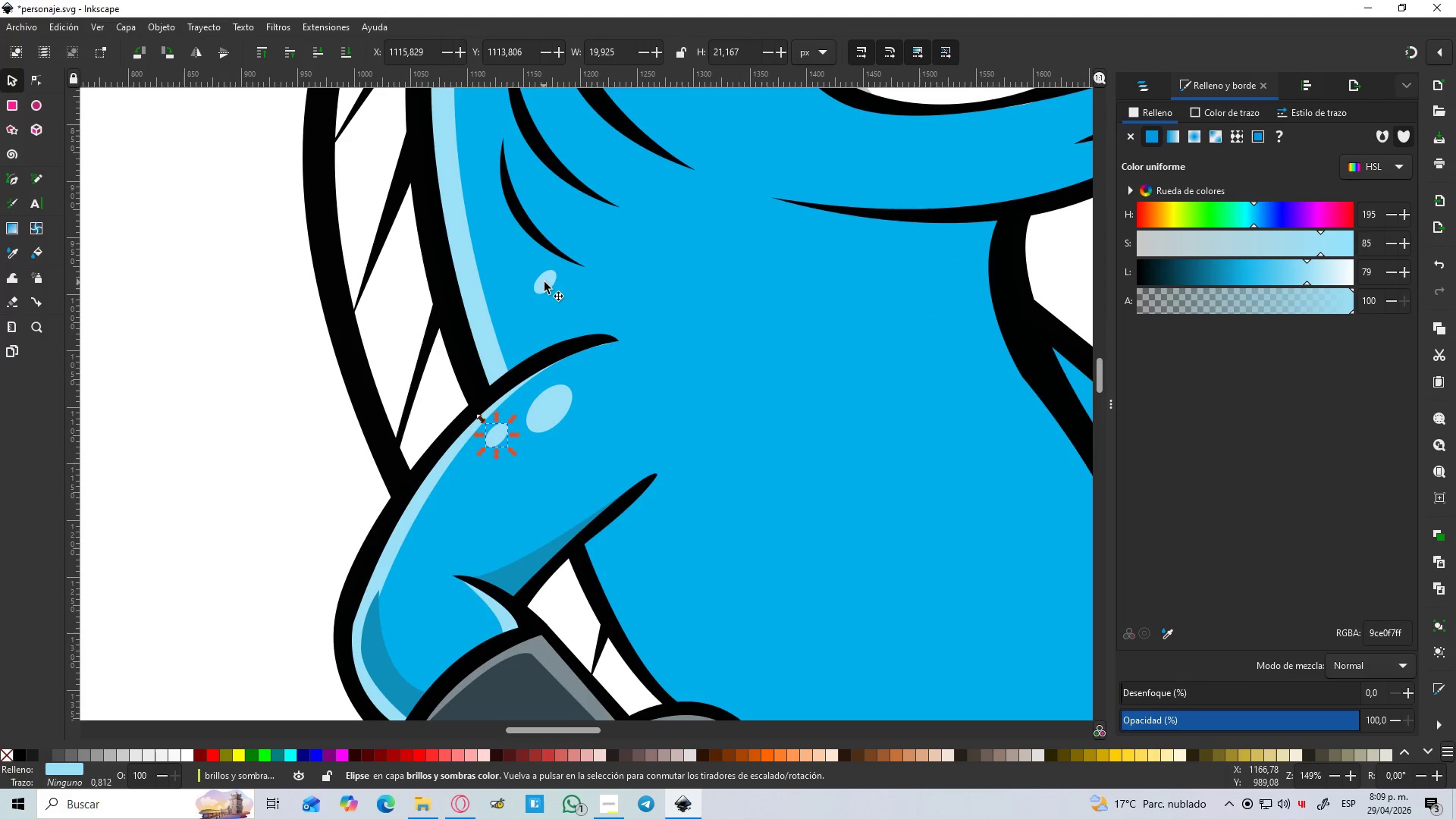 
key(Control+D)
 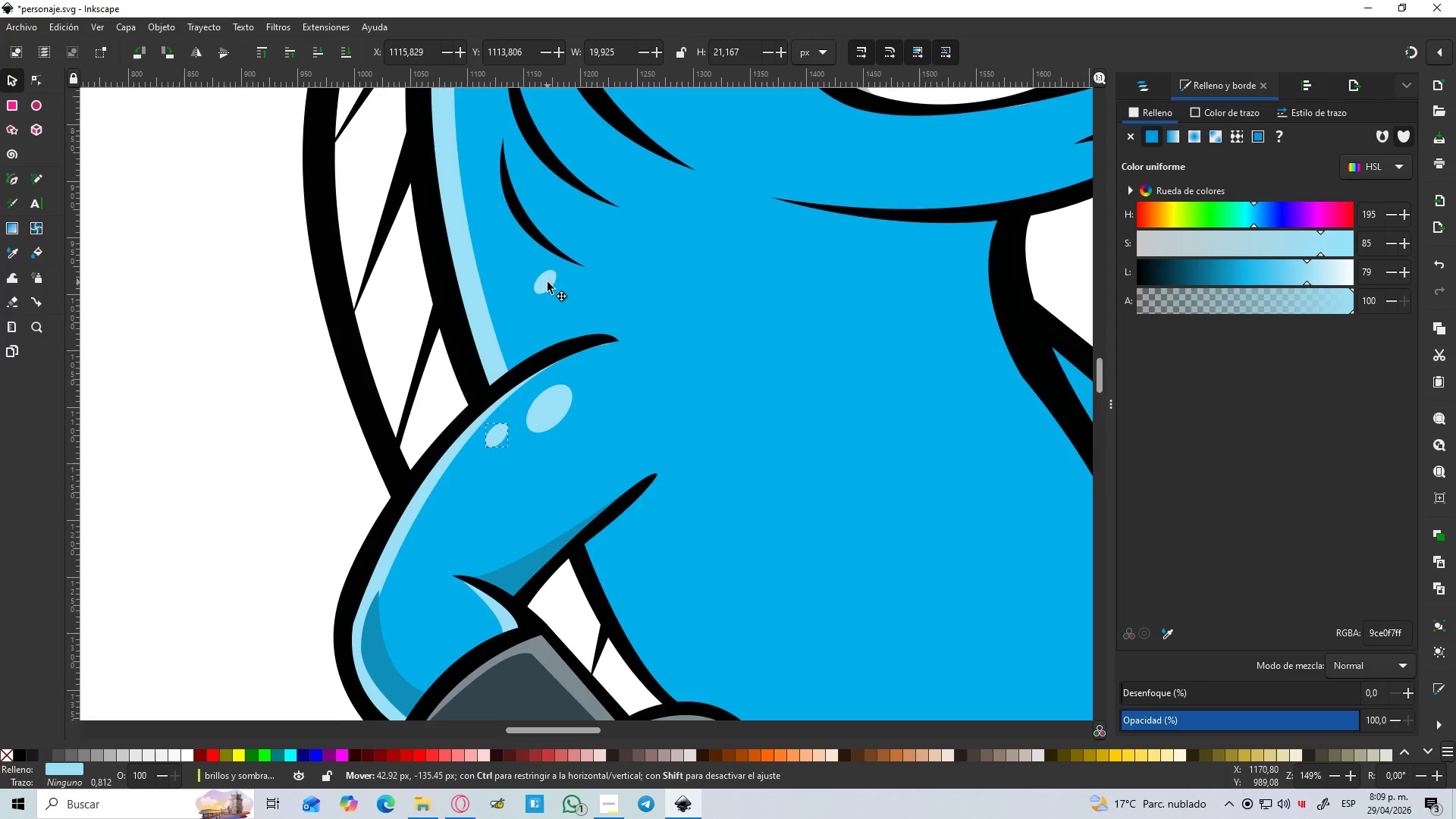 
left_click([544, 282])
 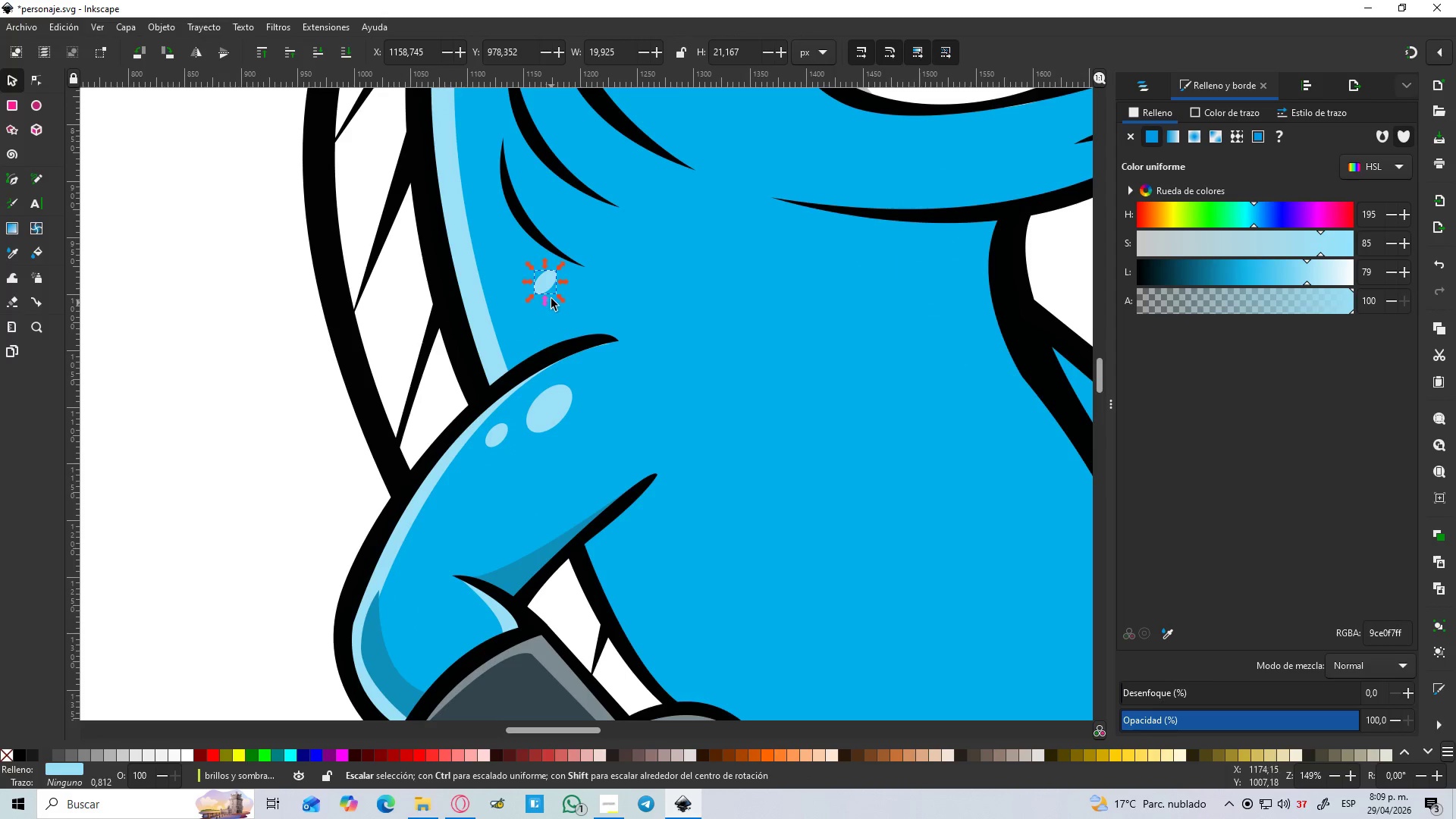 
left_click([544, 282])
 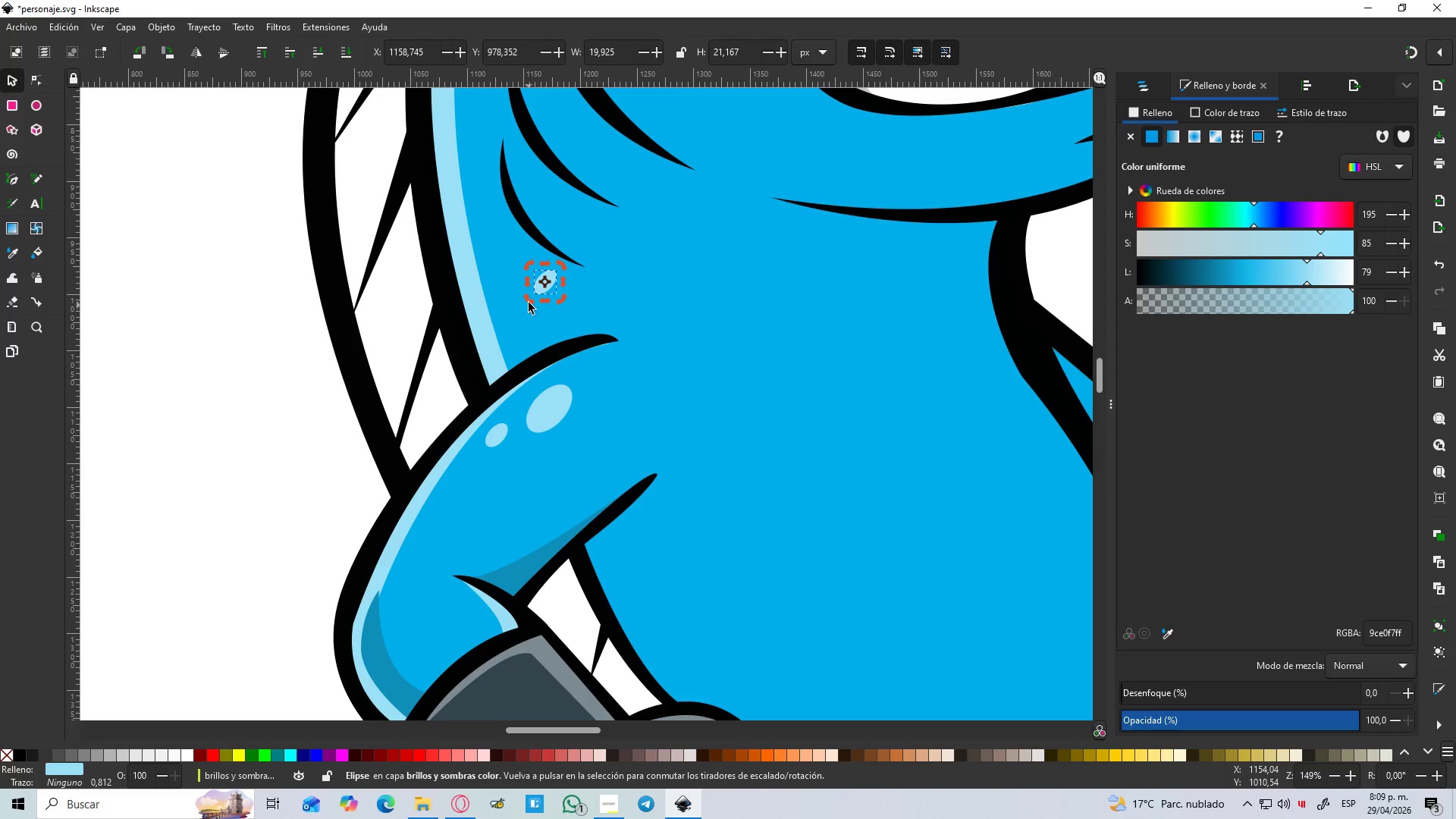 
left_click_drag(start_coordinate=[529, 299], to_coordinate=[554, 301])
 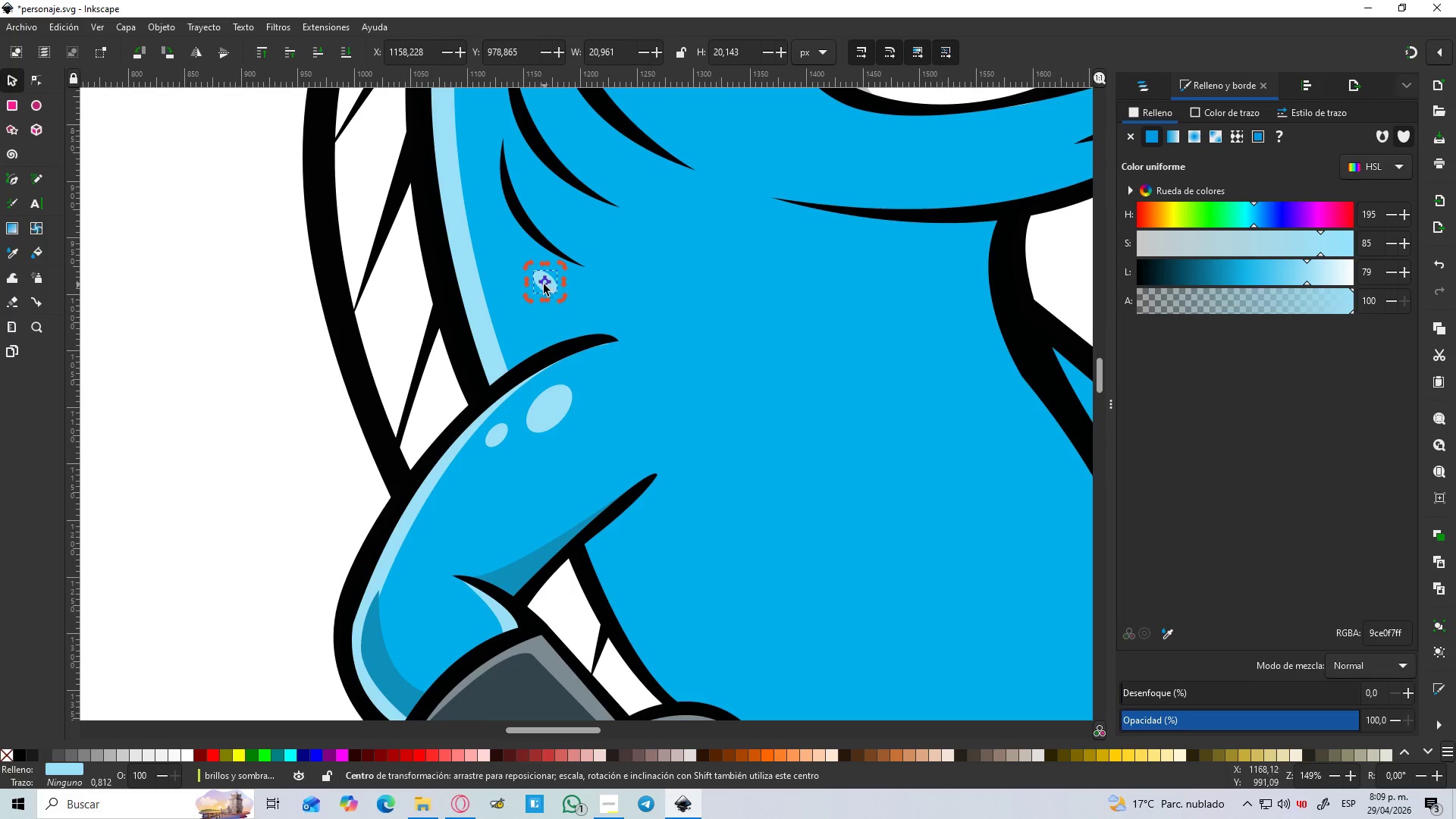 
left_click([544, 284])
 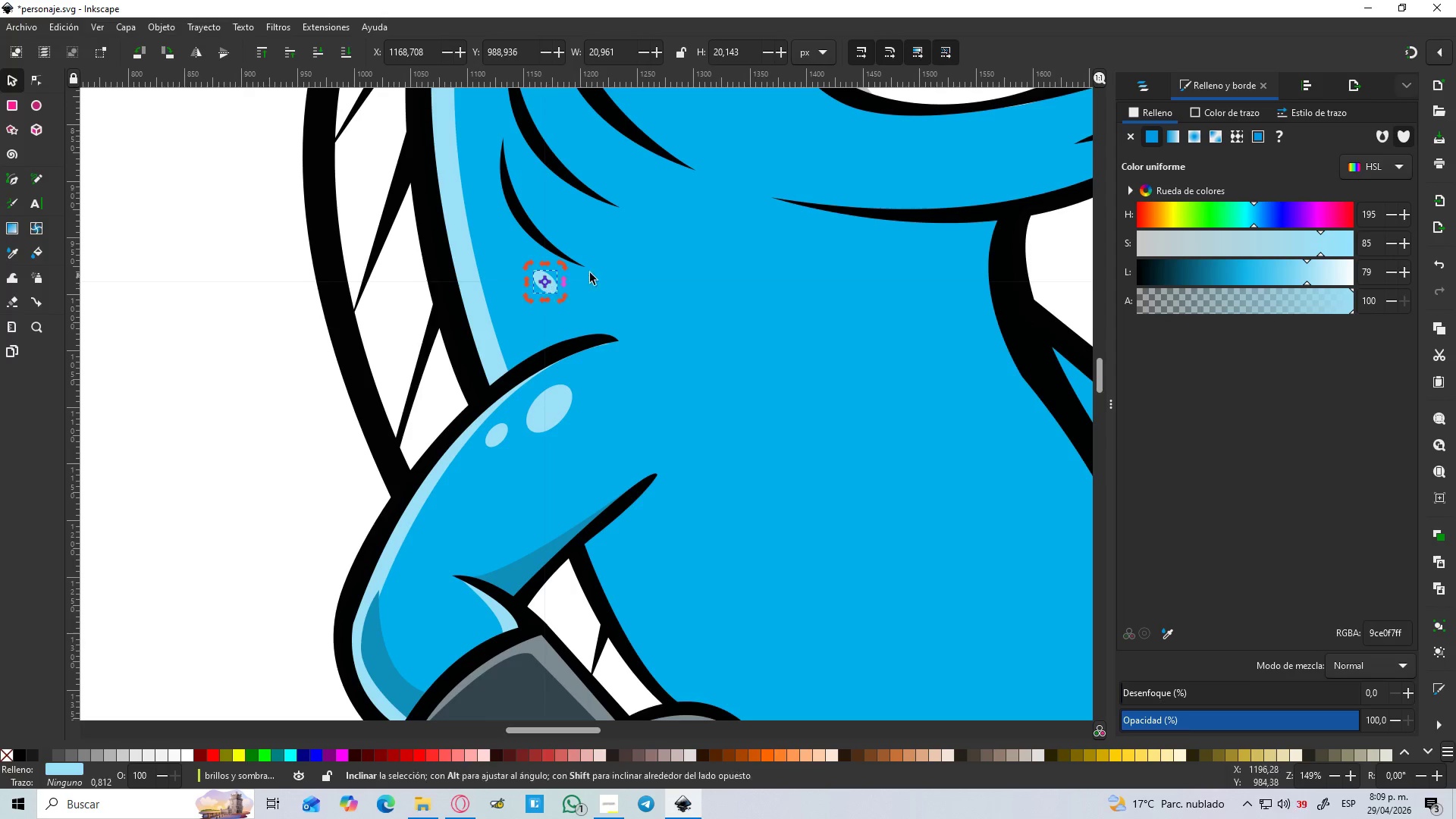 
left_click([604, 272])
 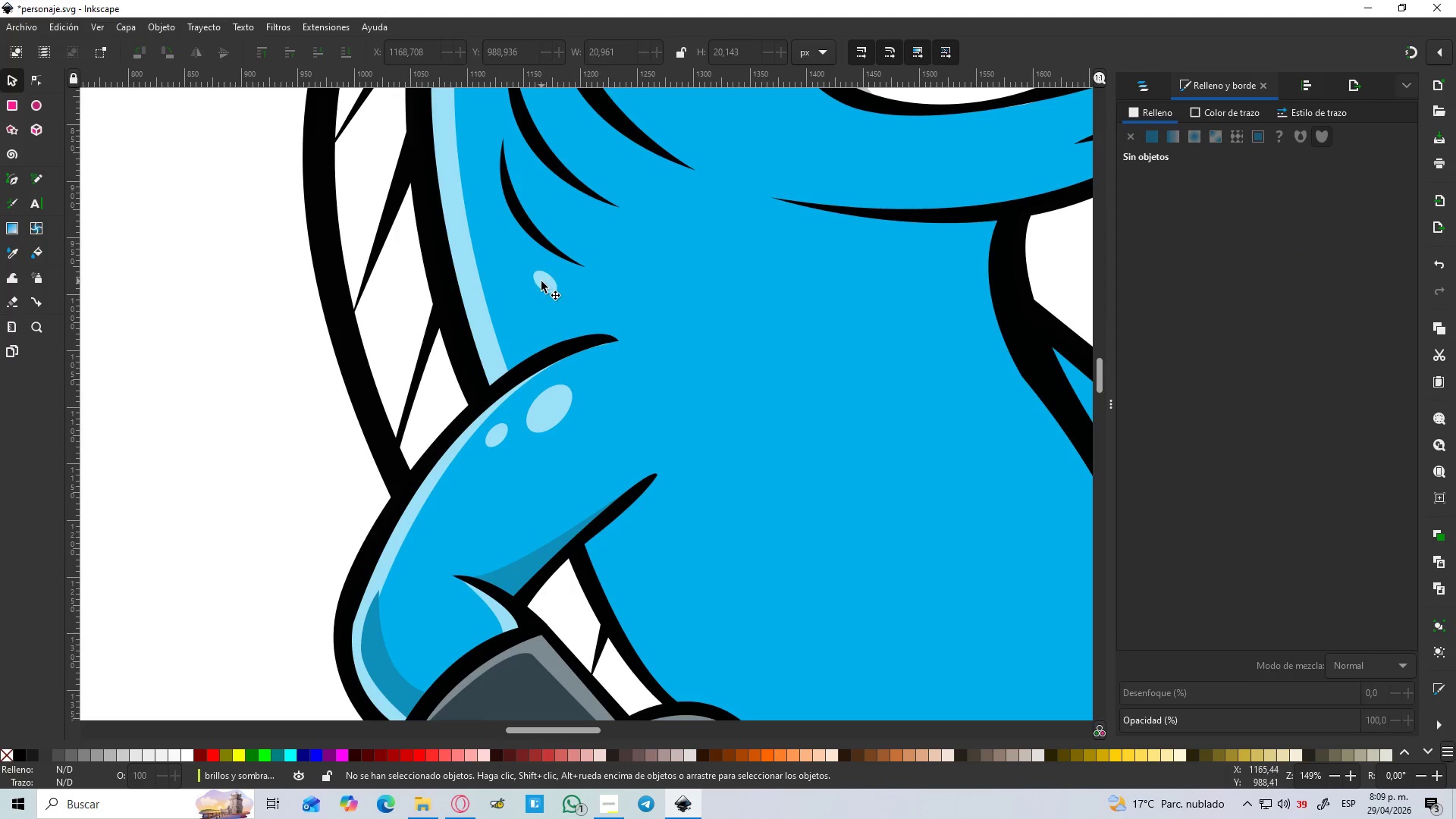 
left_click_drag(start_coordinate=[541, 281], to_coordinate=[517, 249])
 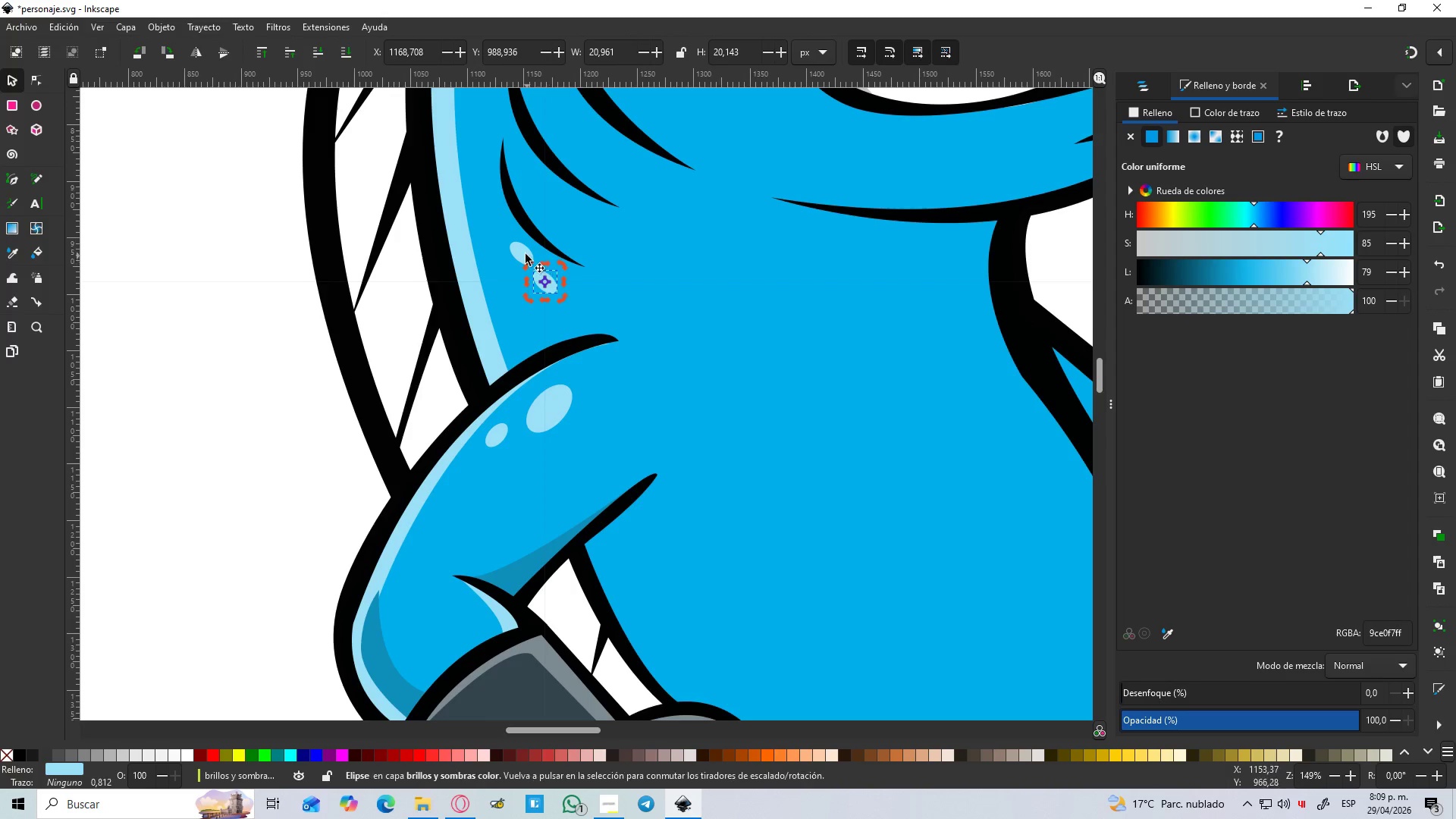 
key(Control+D)
 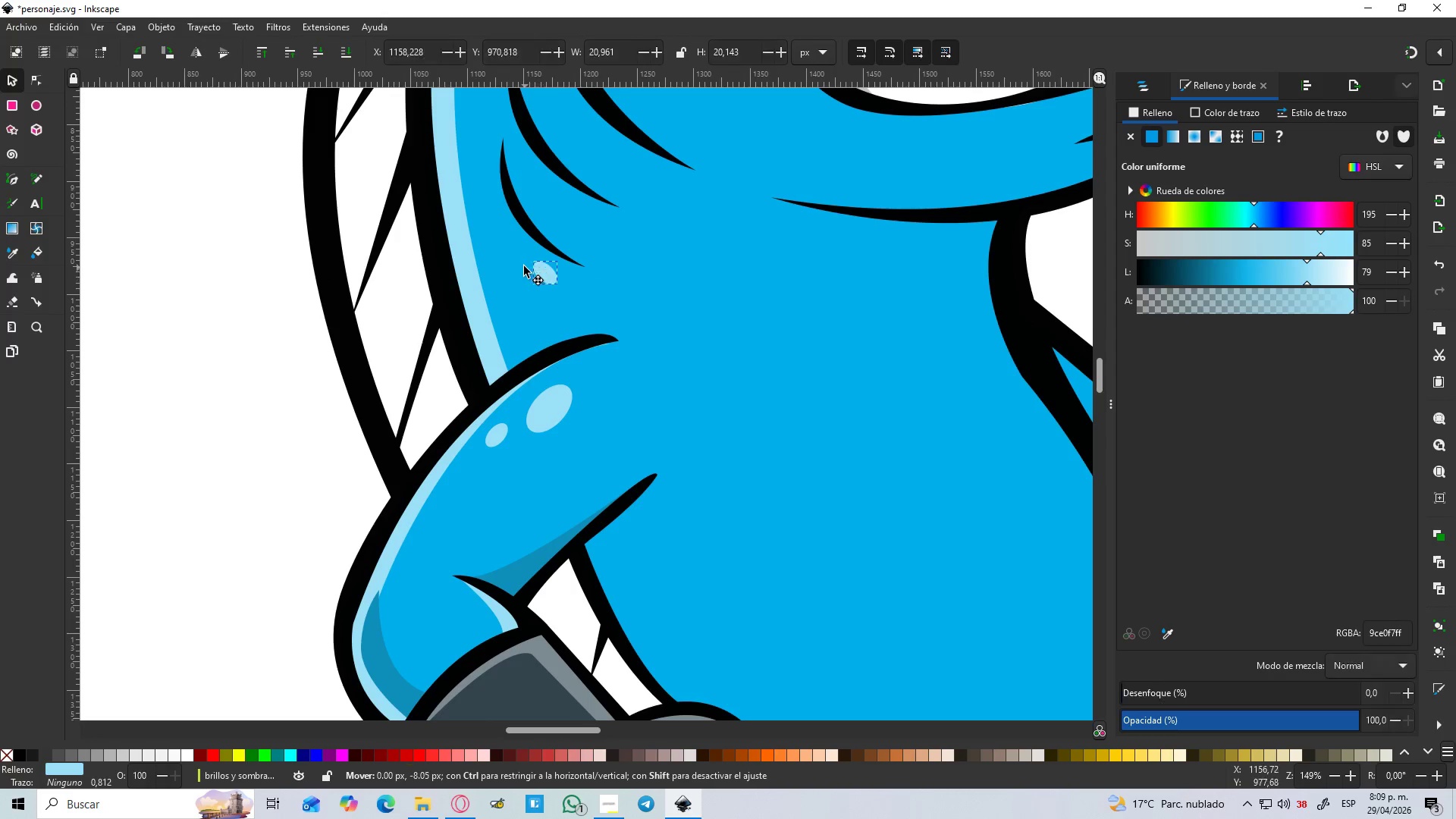 
key(Control+ControlLeft)
 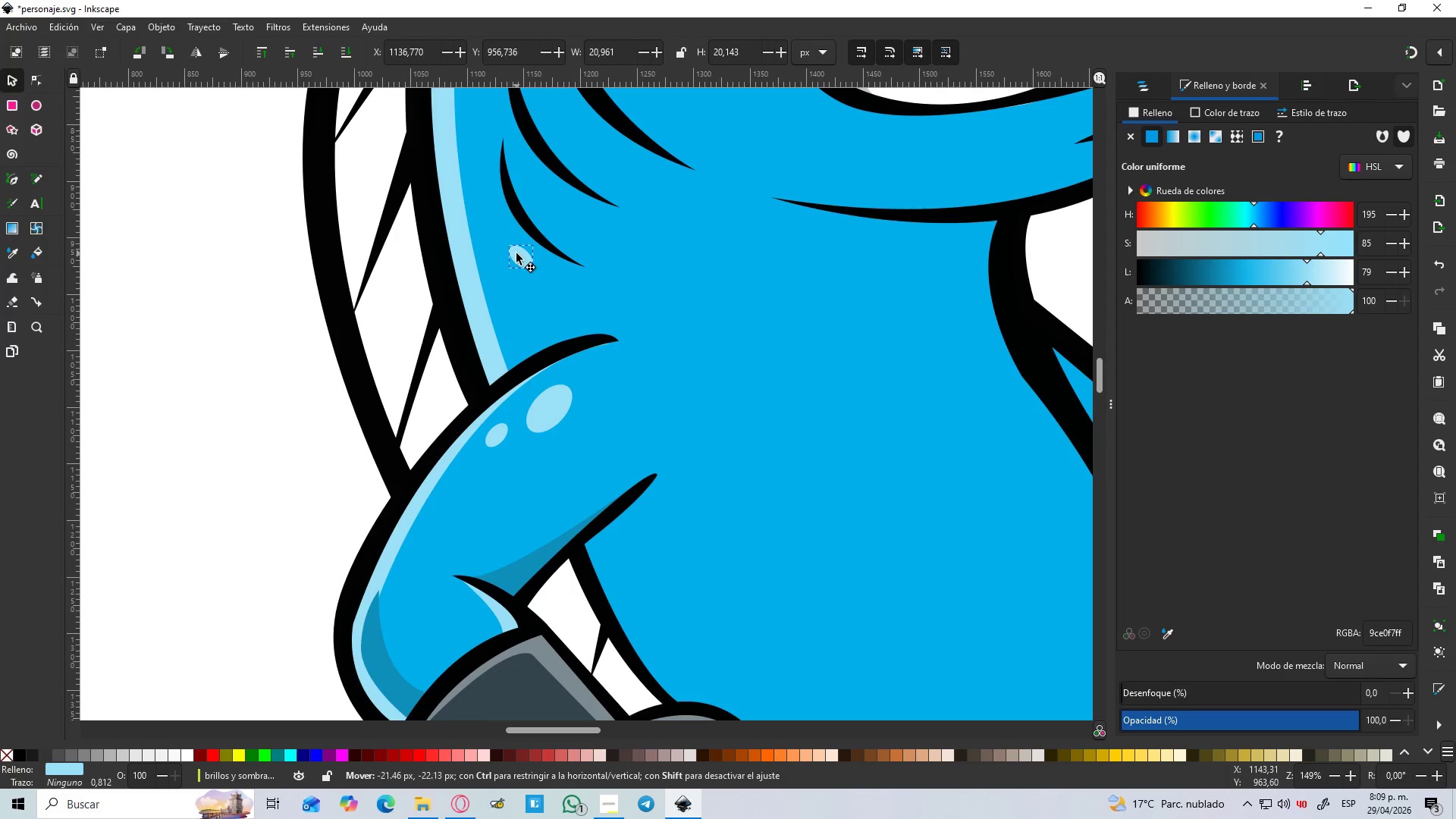 
key(Control+D)
 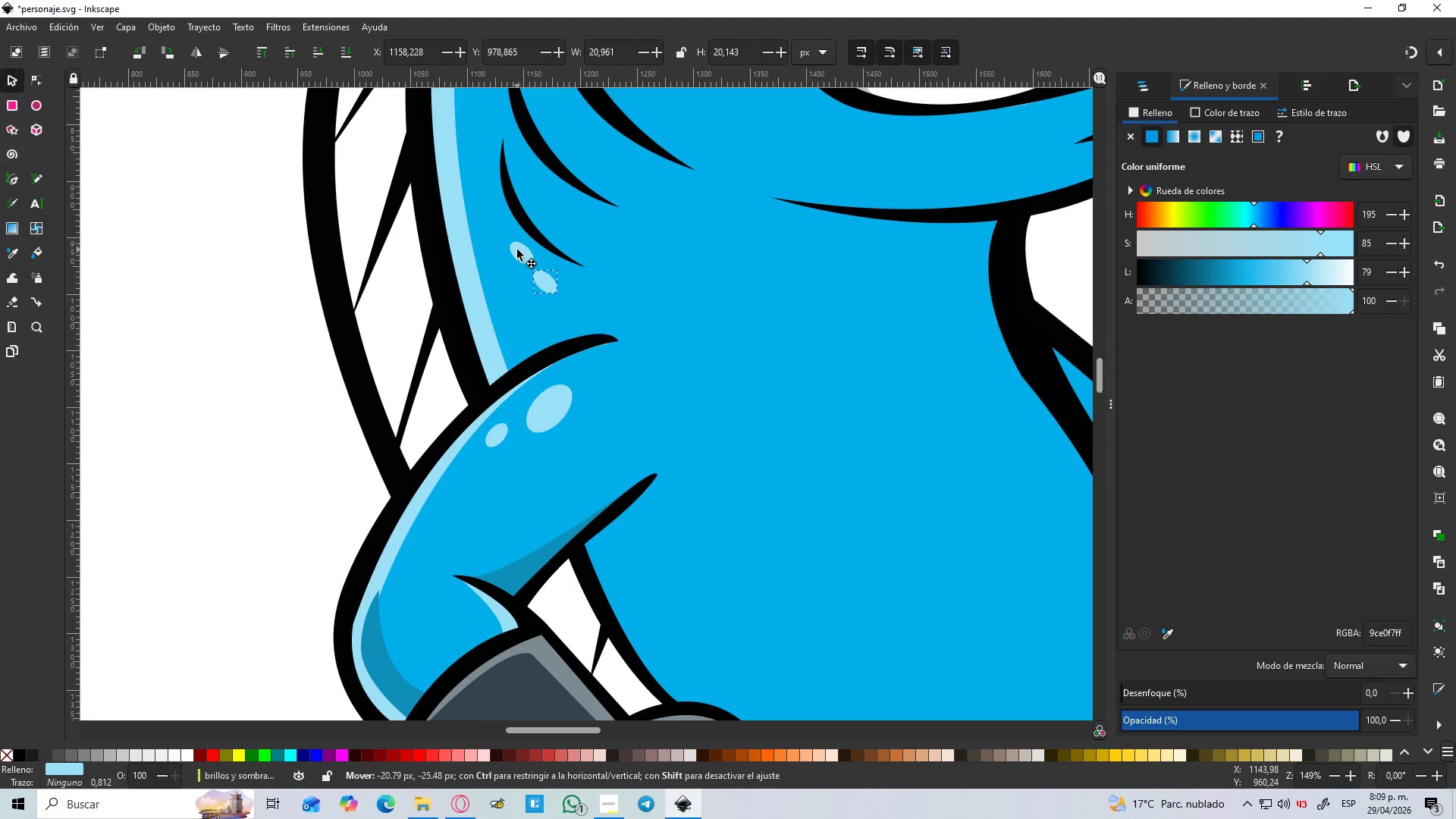 
left_click([521, 253])
 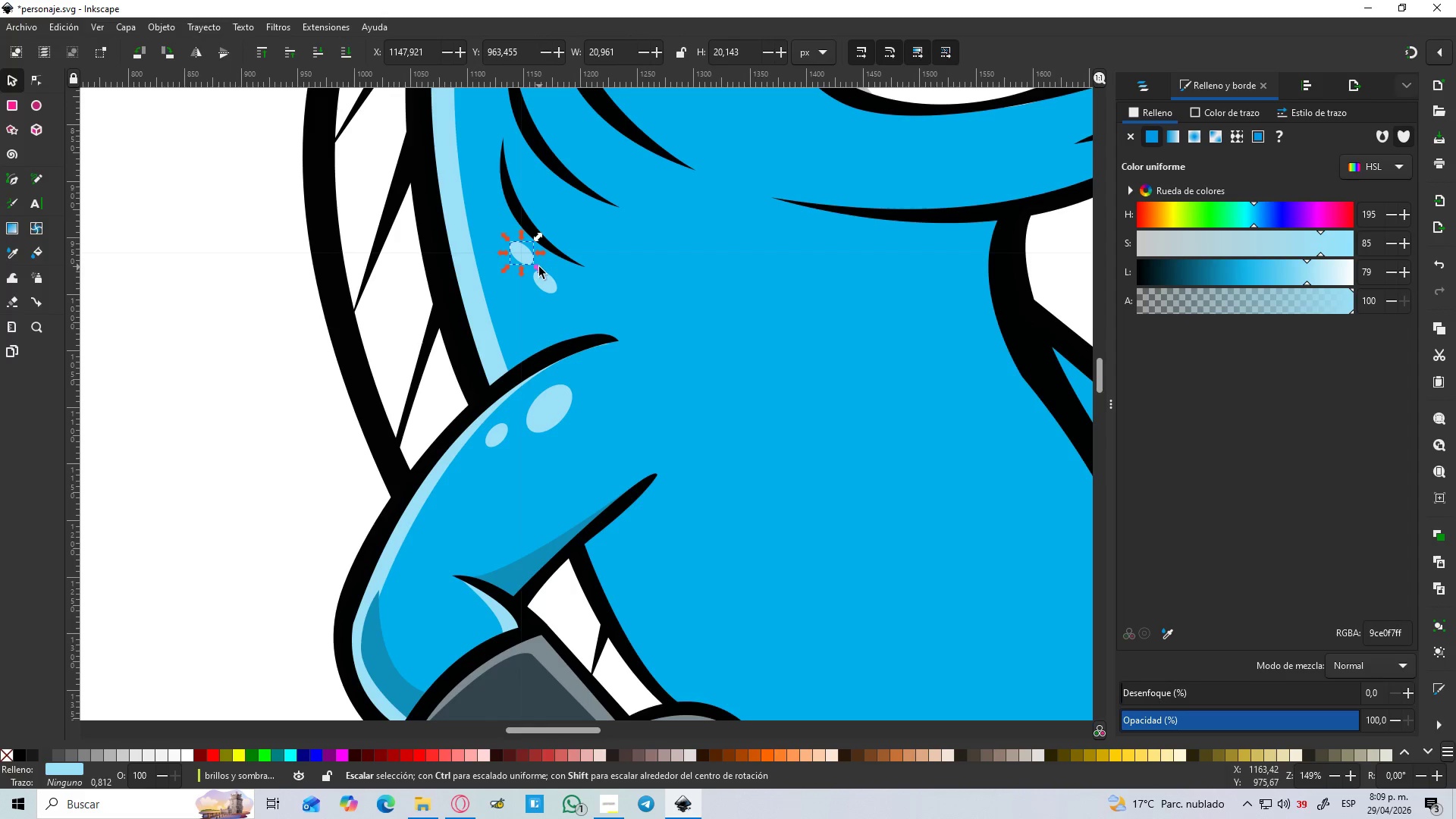 
left_click_drag(start_coordinate=[539, 268], to_coordinate=[532, 262])
 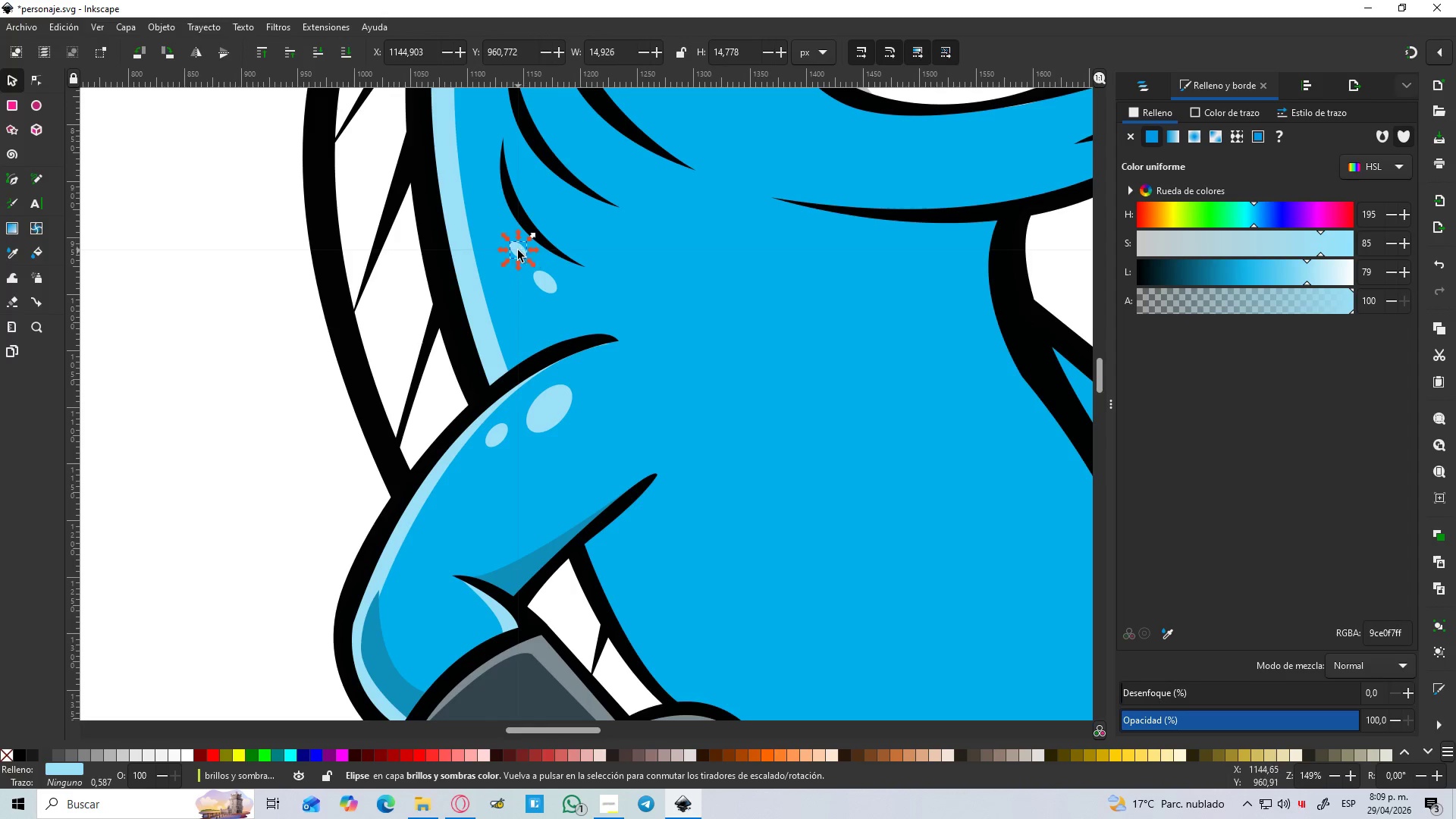 
left_click_drag(start_coordinate=[518, 250], to_coordinate=[527, 256])
 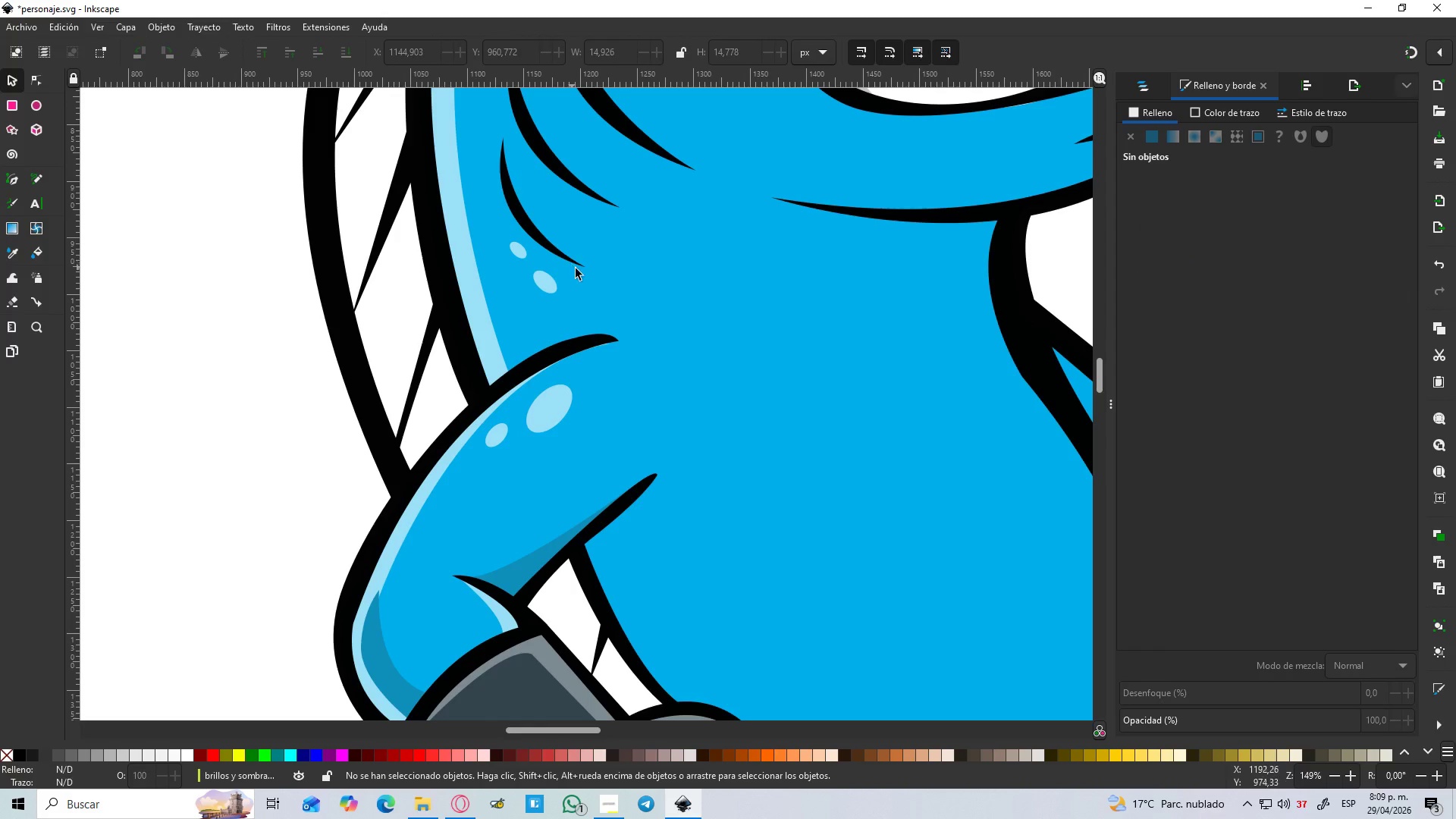 
hold_key(key=ControlLeft, duration=0.92)
scroll: coordinate [588, 275], scroll_direction: down, amount: 5.0
 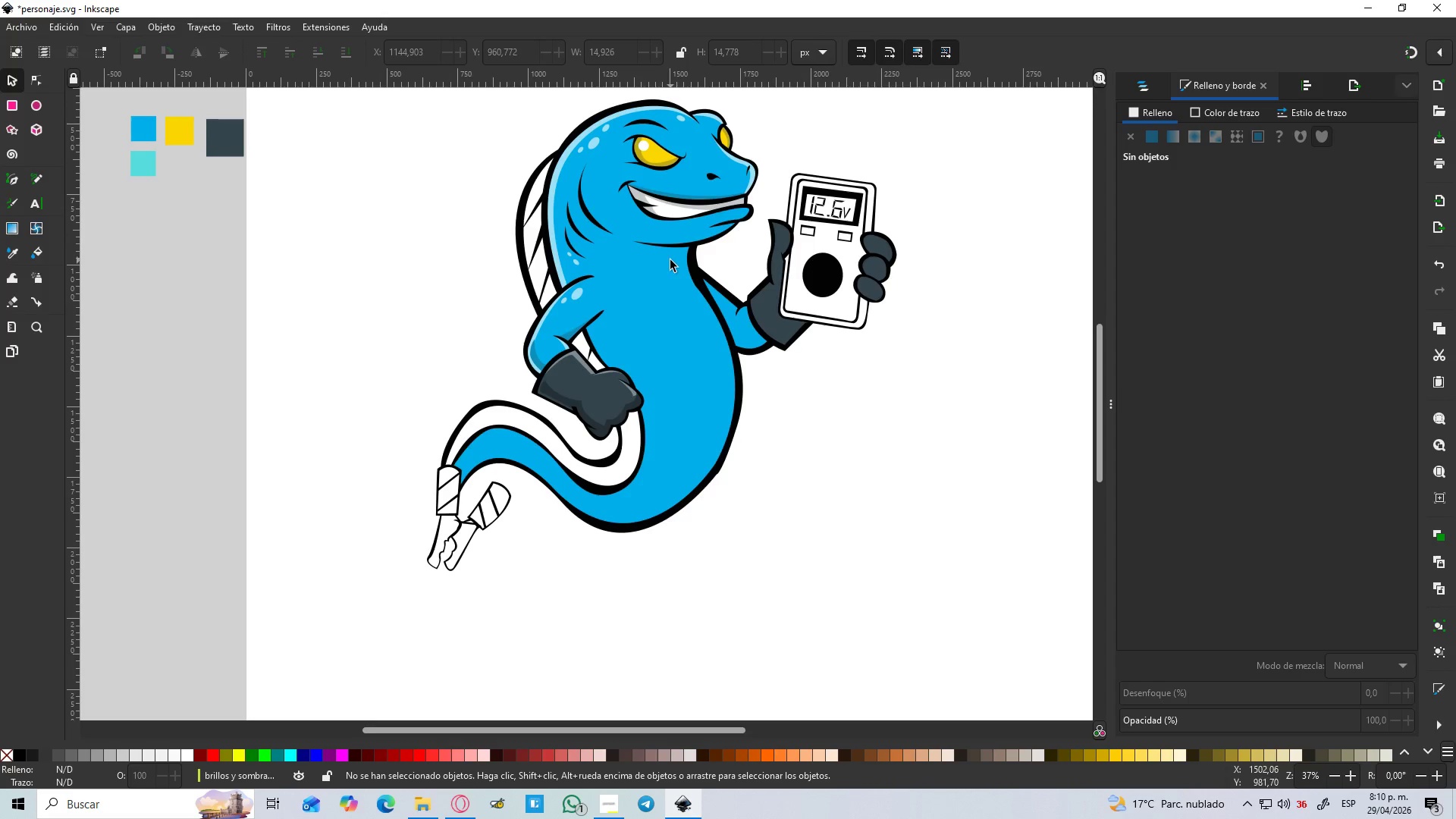 
wait(7.47)
 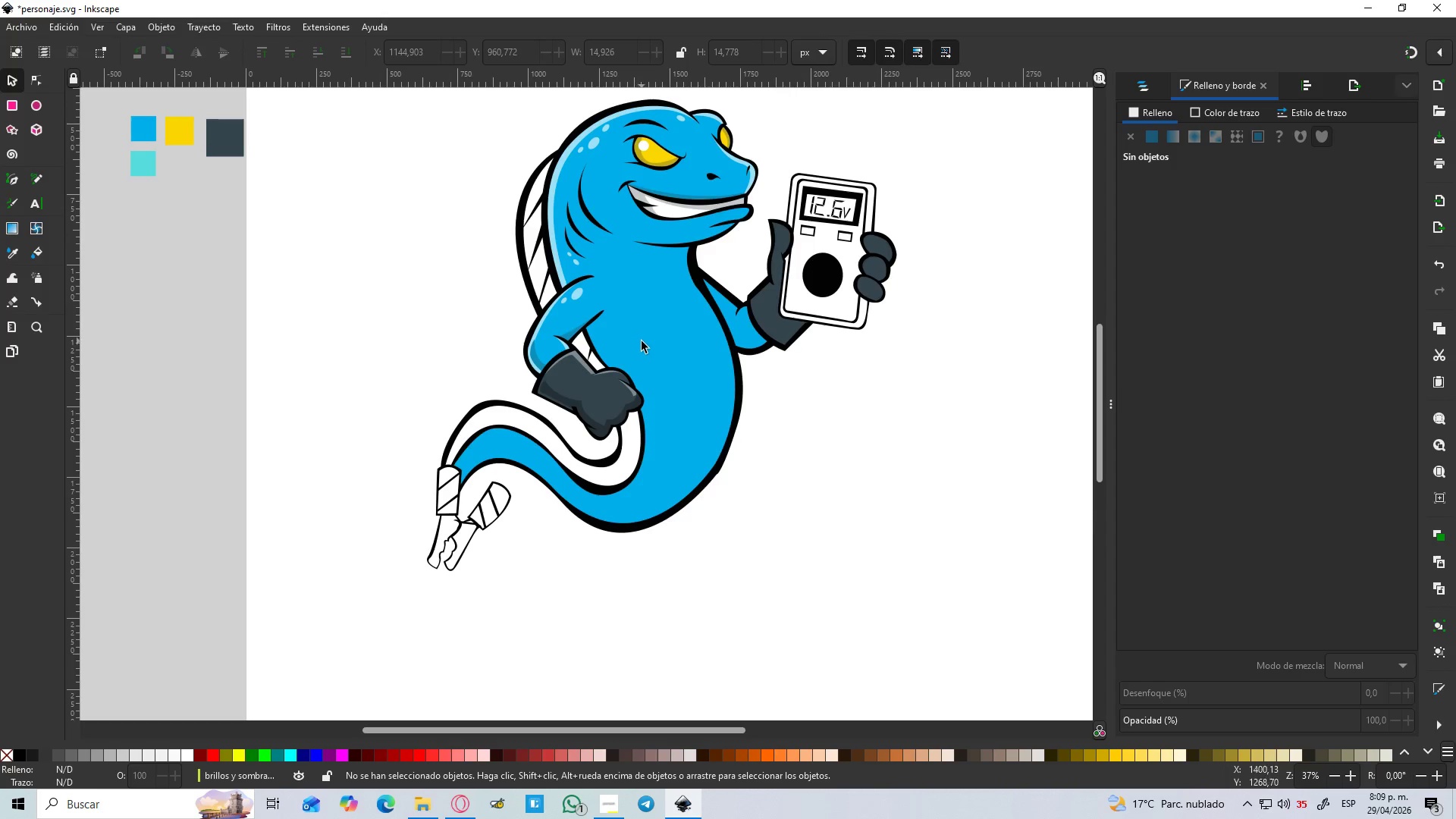 
hold_key(key=ControlLeft, duration=0.95)
scroll: coordinate [713, 194], scroll_direction: up, amount: 3.0
 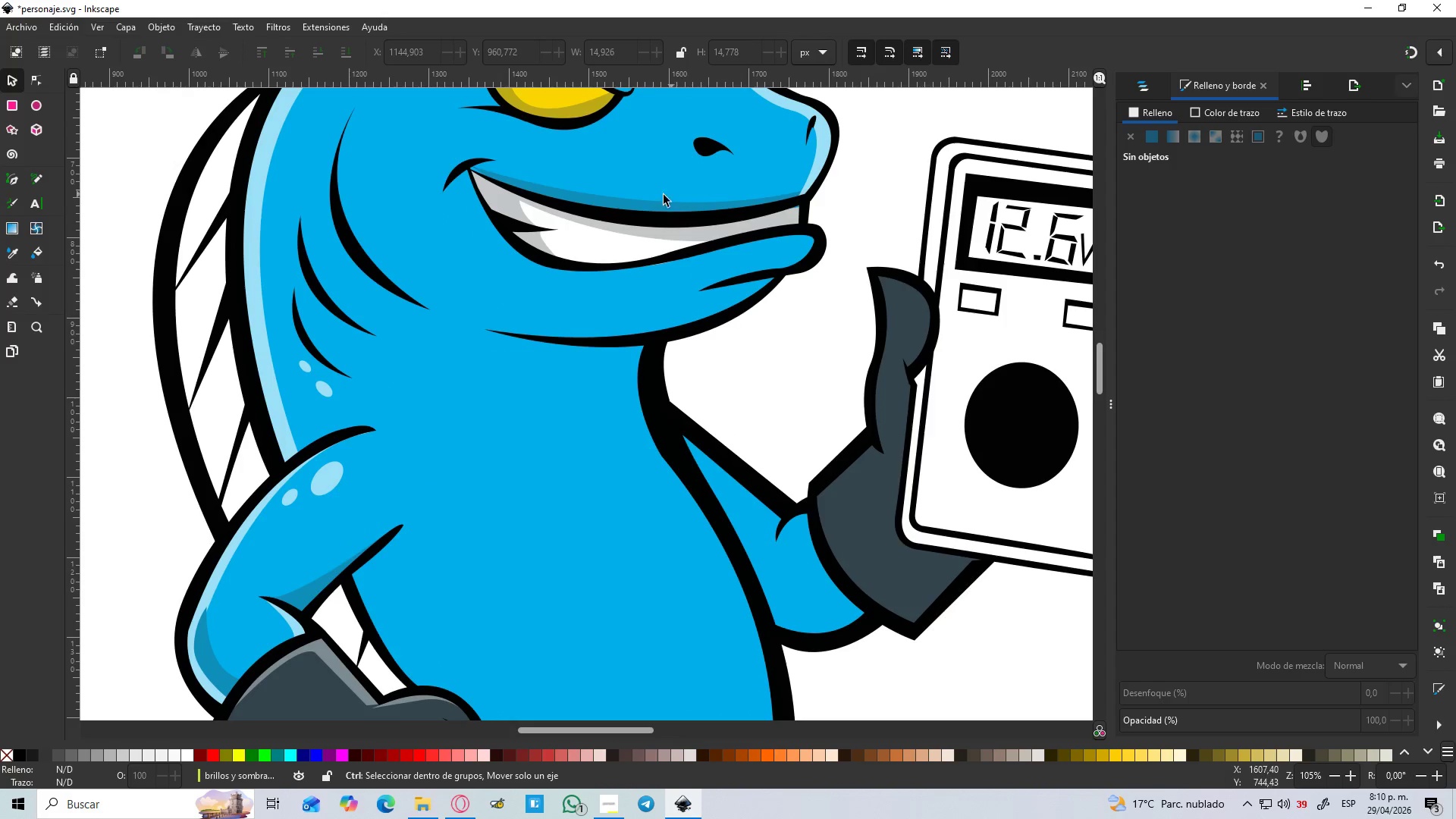 
left_click([632, 212])
 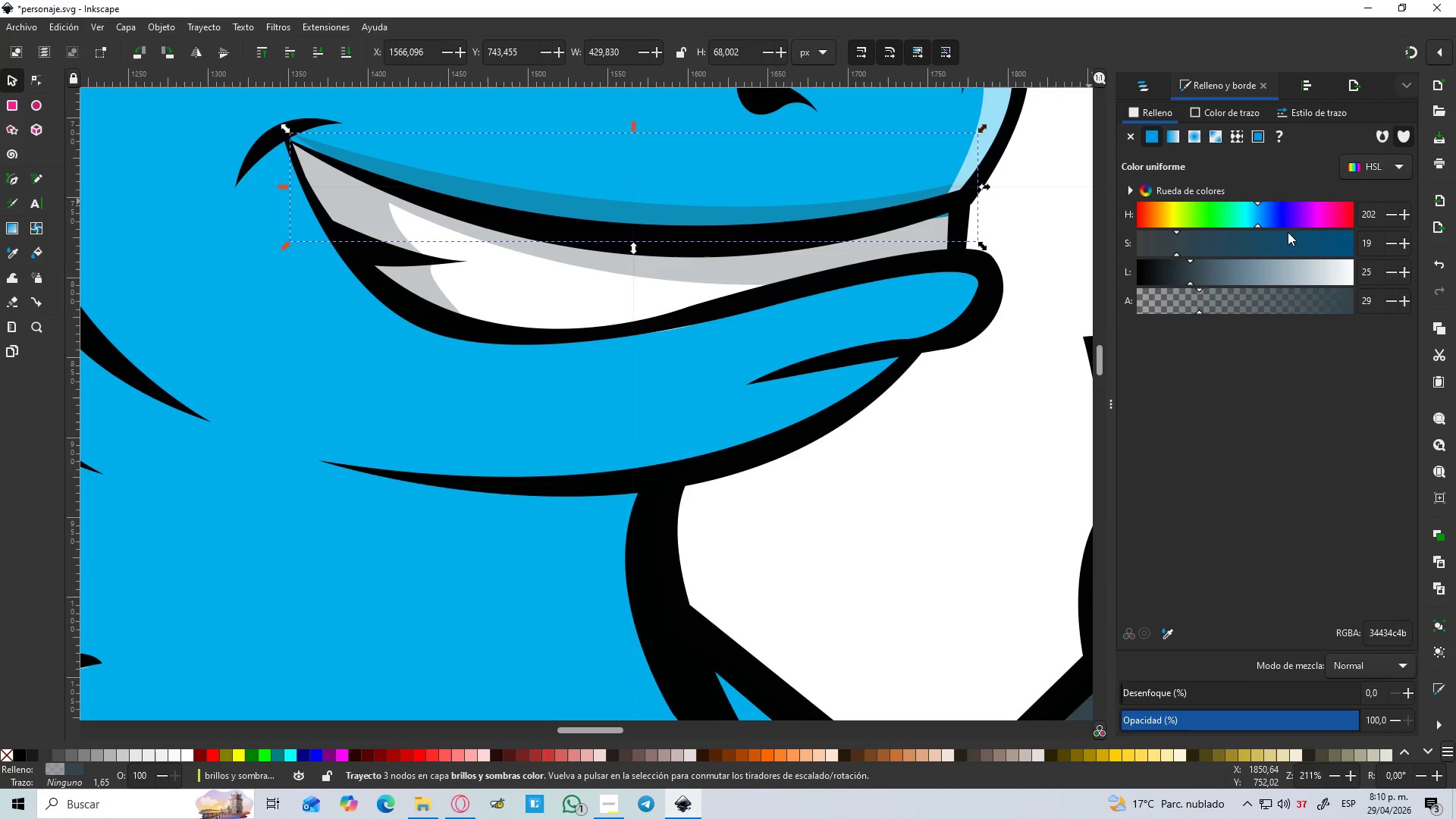 
scroll: coordinate [650, 197], scroll_direction: up, amount: 2.0
 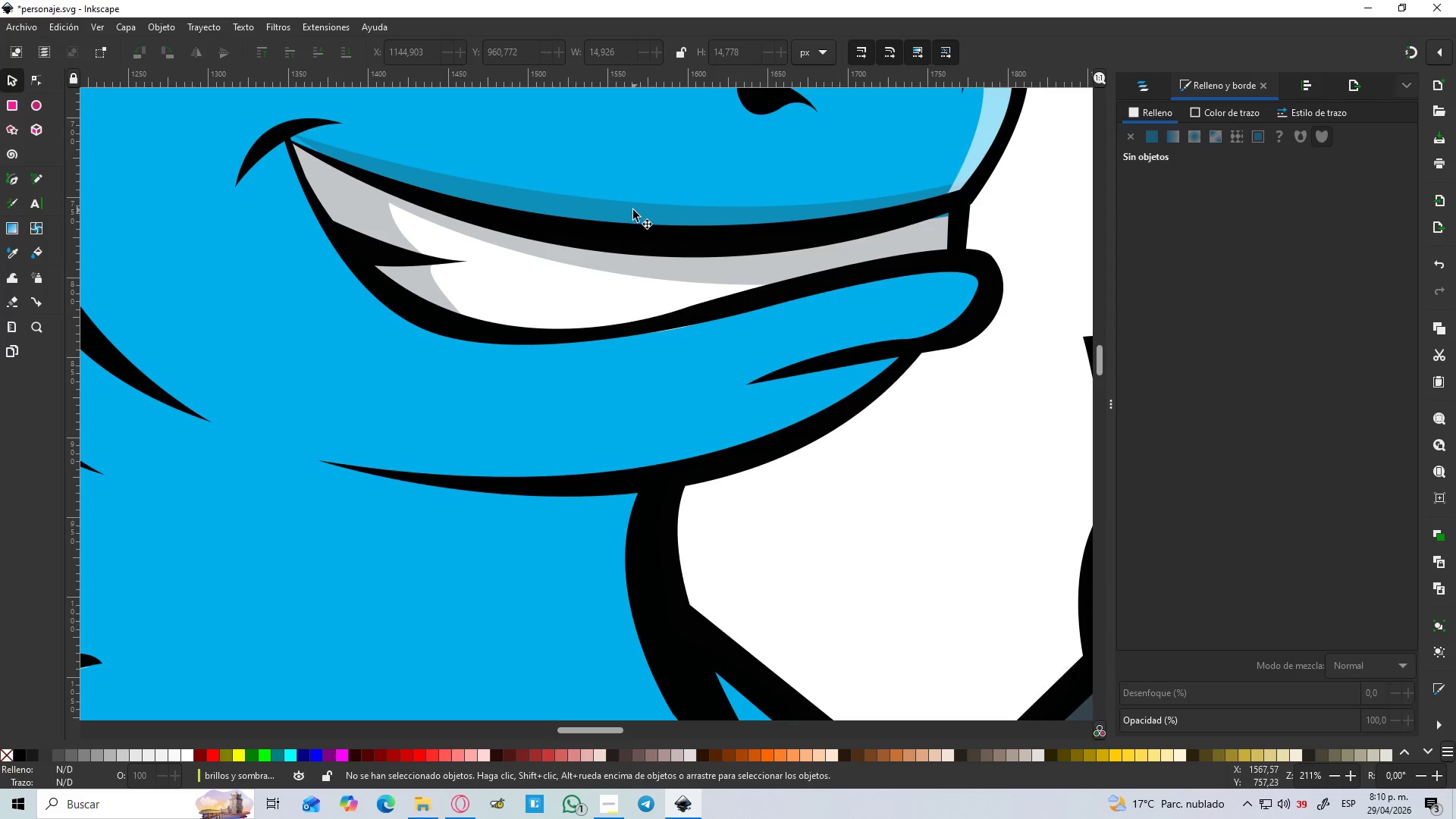 
left_click_drag(start_coordinate=[1288, 246], to_coordinate=[1322, 243])
 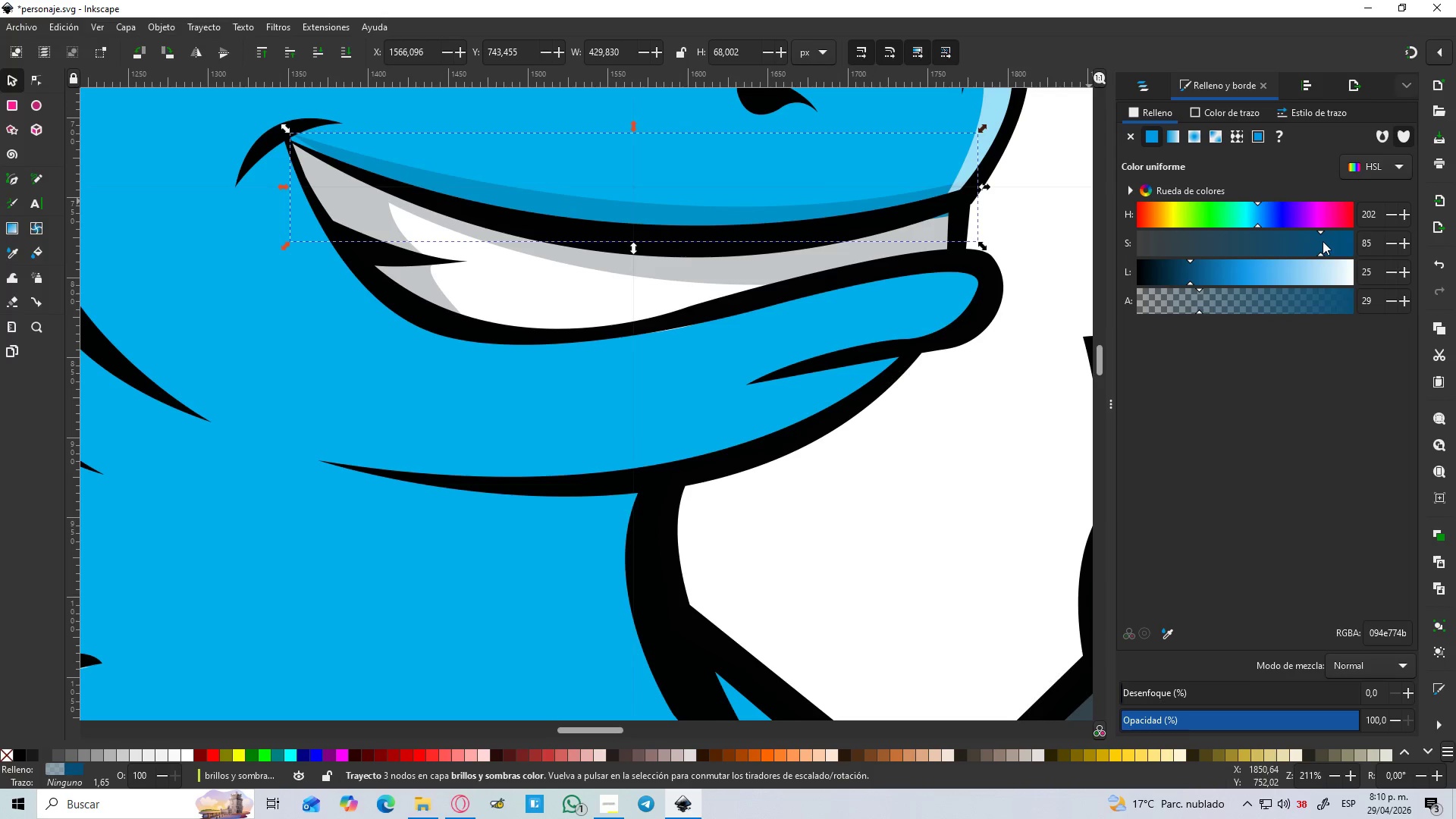 
left_click_drag(start_coordinate=[1317, 243], to_coordinate=[1335, 243])
 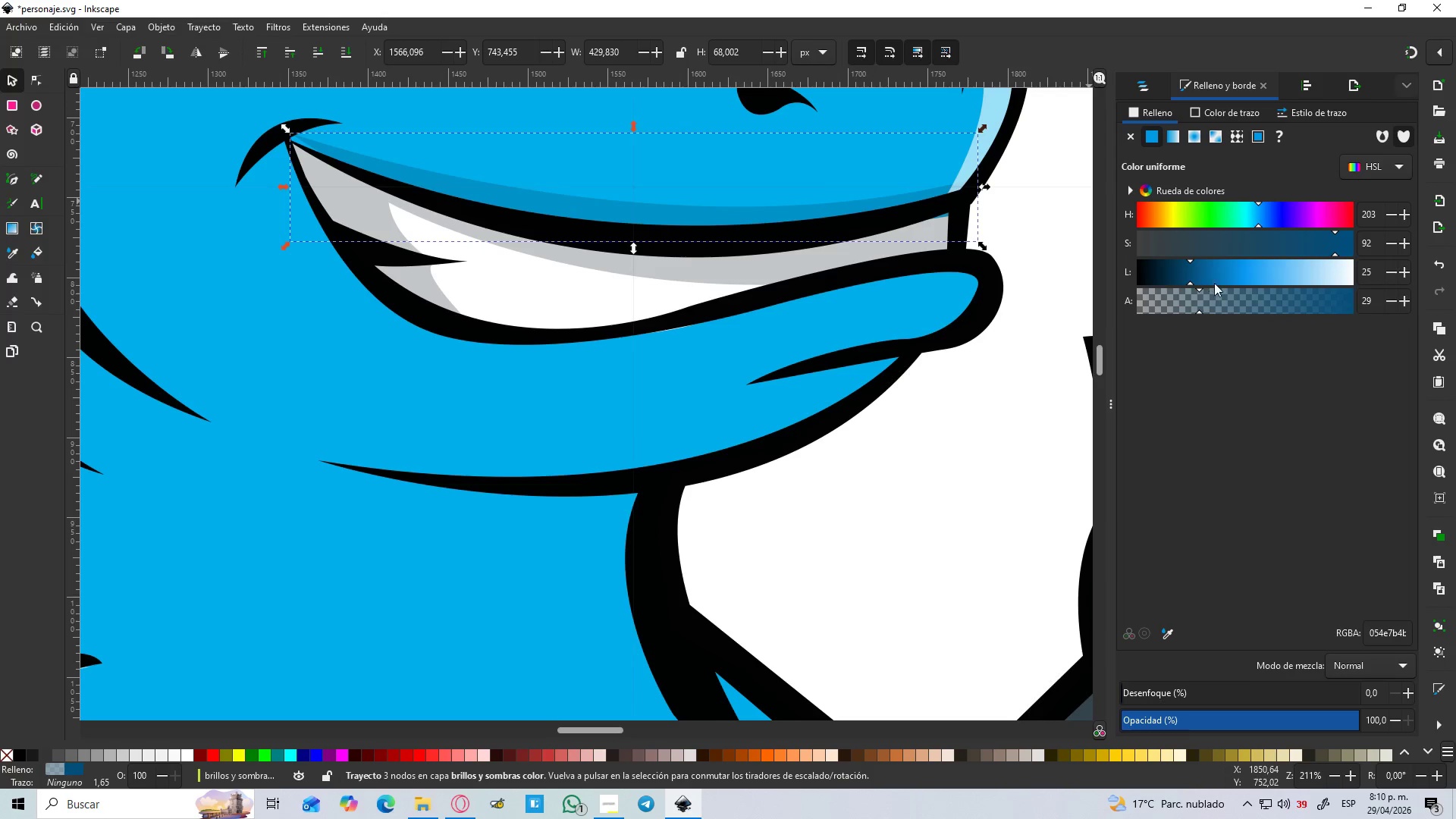 
left_click_drag(start_coordinate=[1213, 301], to_coordinate=[1317, 288])
 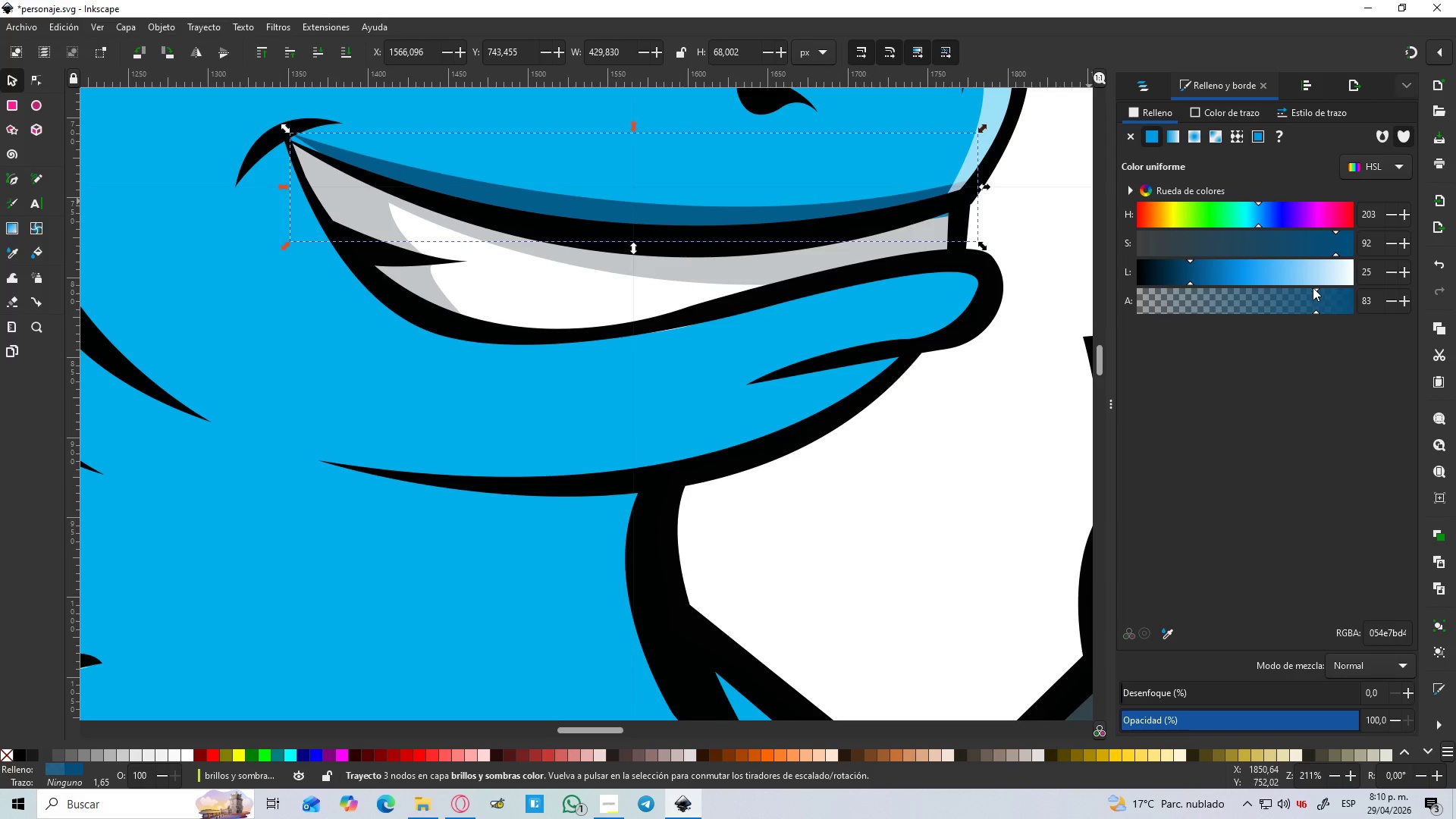 
hold_key(key=ControlLeft, duration=1.5)
scroll: coordinate [868, 303], scroll_direction: down, amount: 4.0
 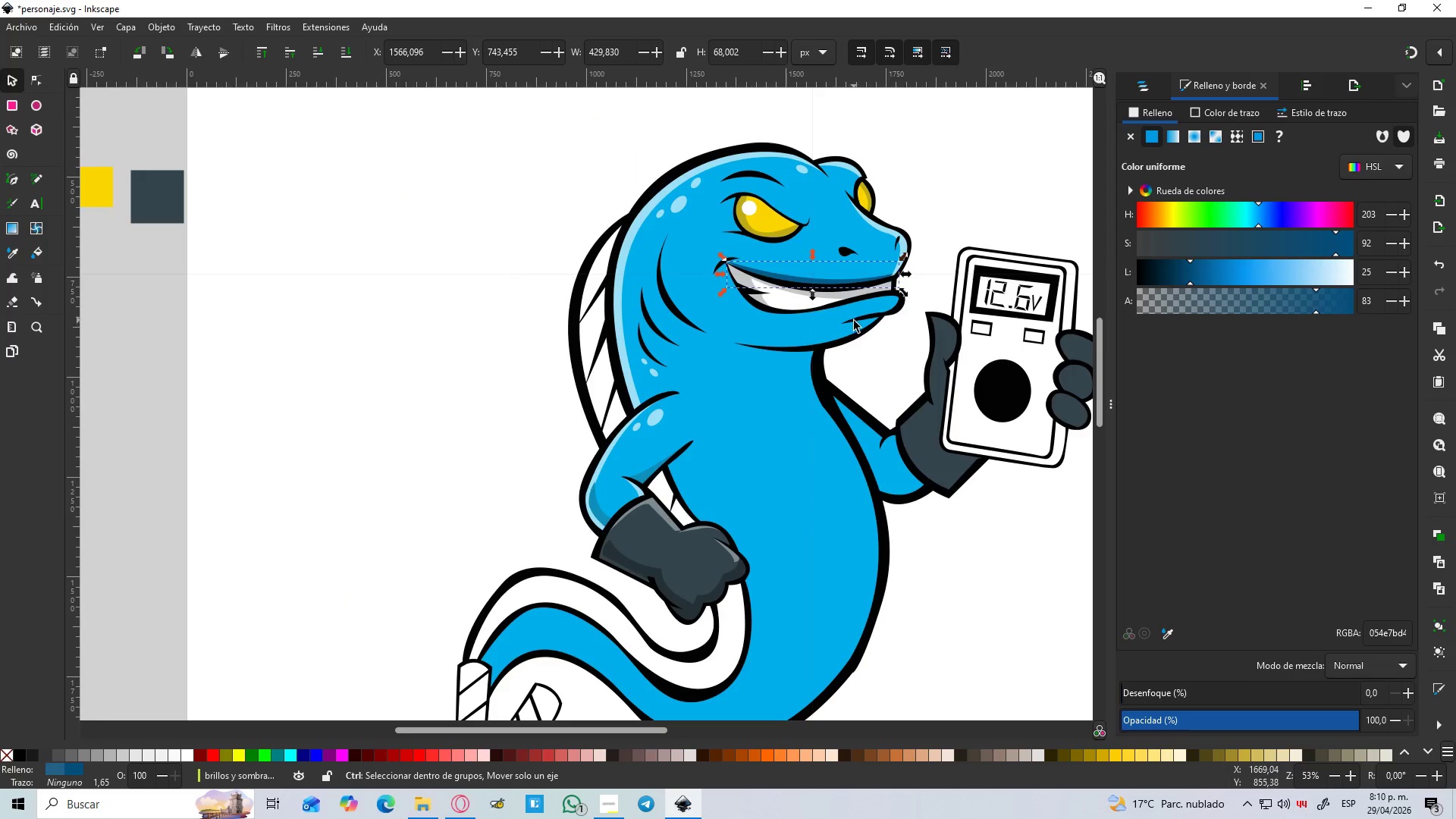 
hold_key(key=ControlLeft, duration=0.36)
 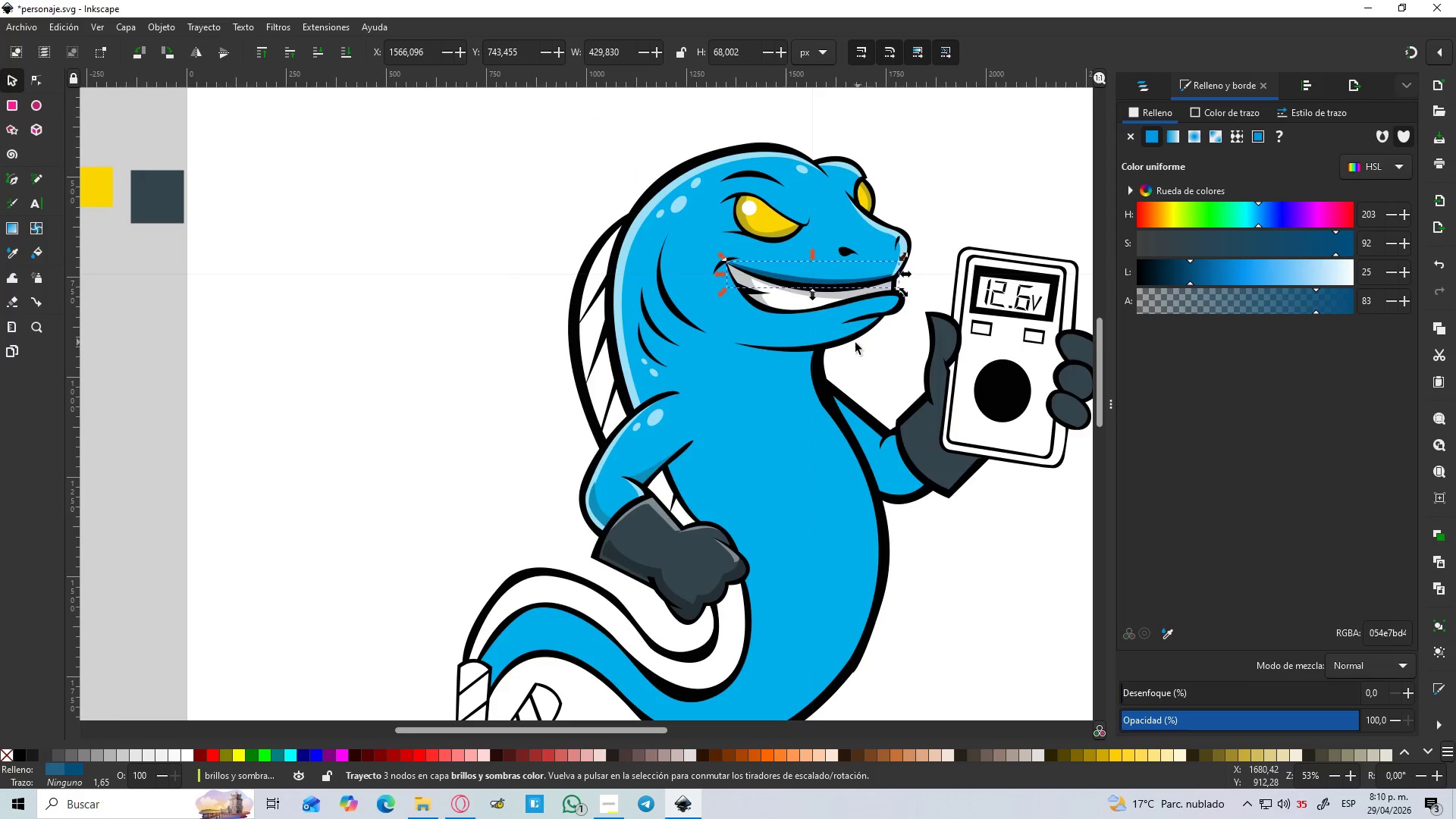 
hold_key(key=ControlLeft, duration=0.97)
scroll: coordinate [682, 459], scroll_direction: up, amount: 3.0
 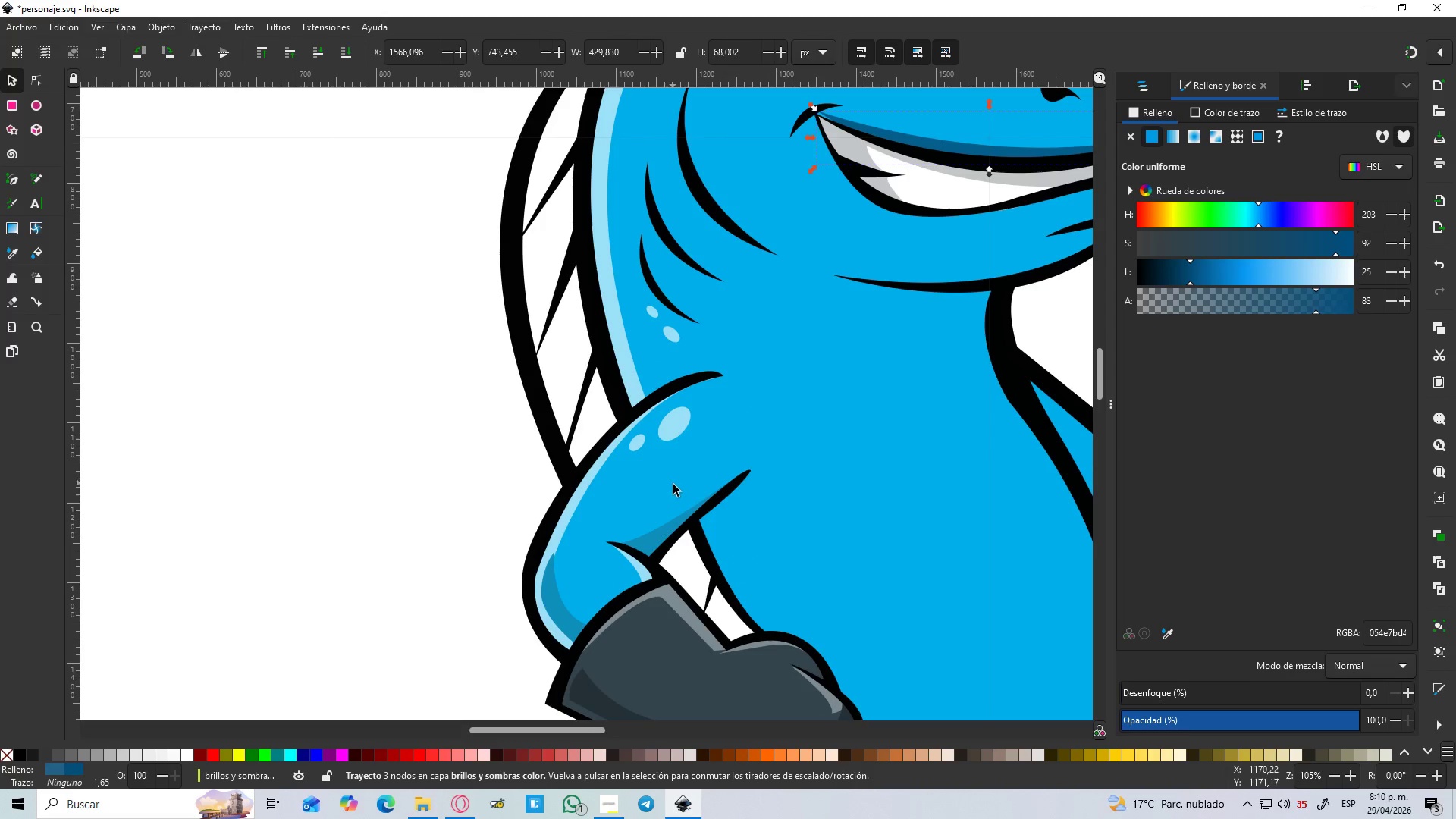 
left_click([662, 543])
 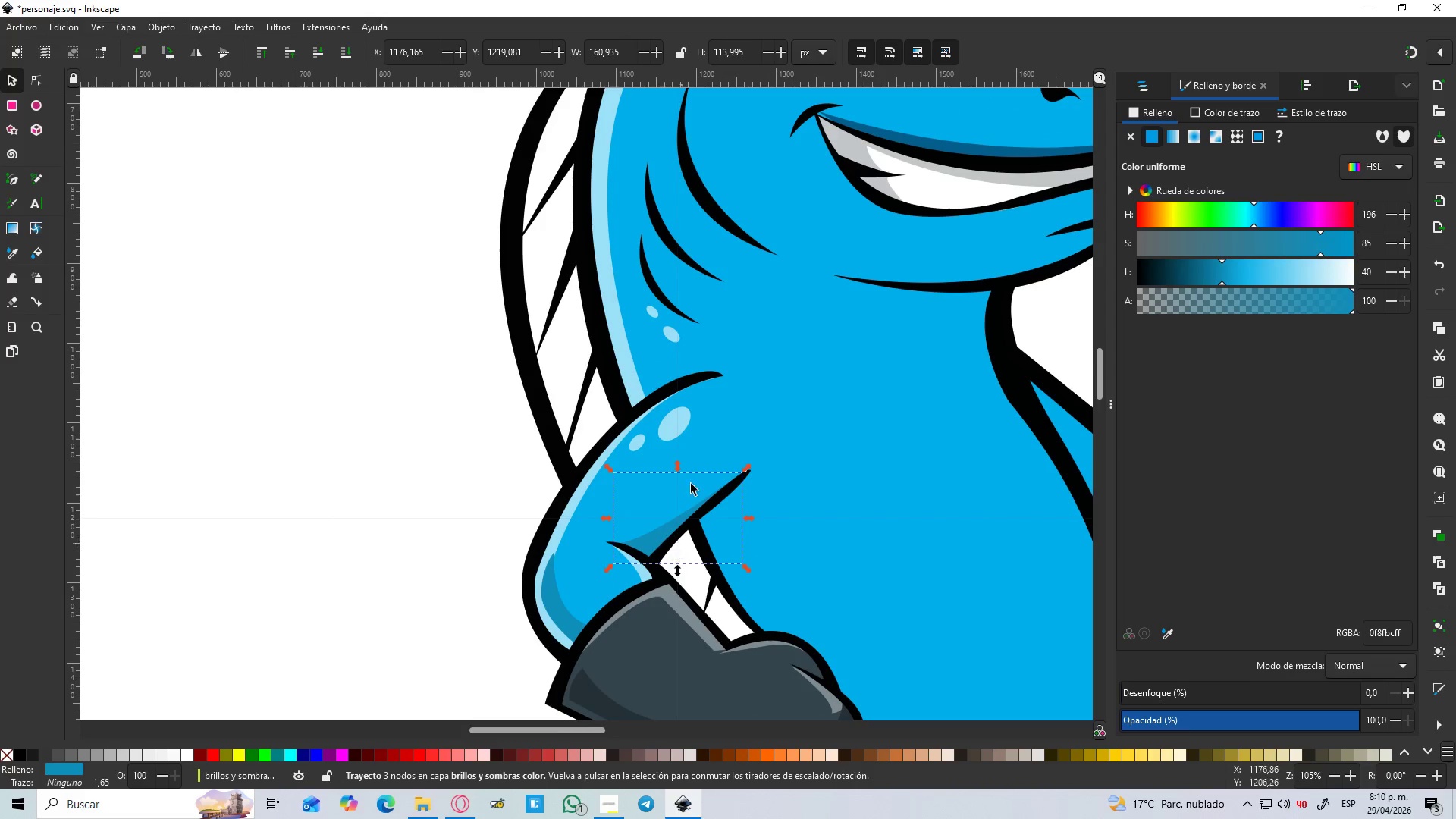 
key(D)
 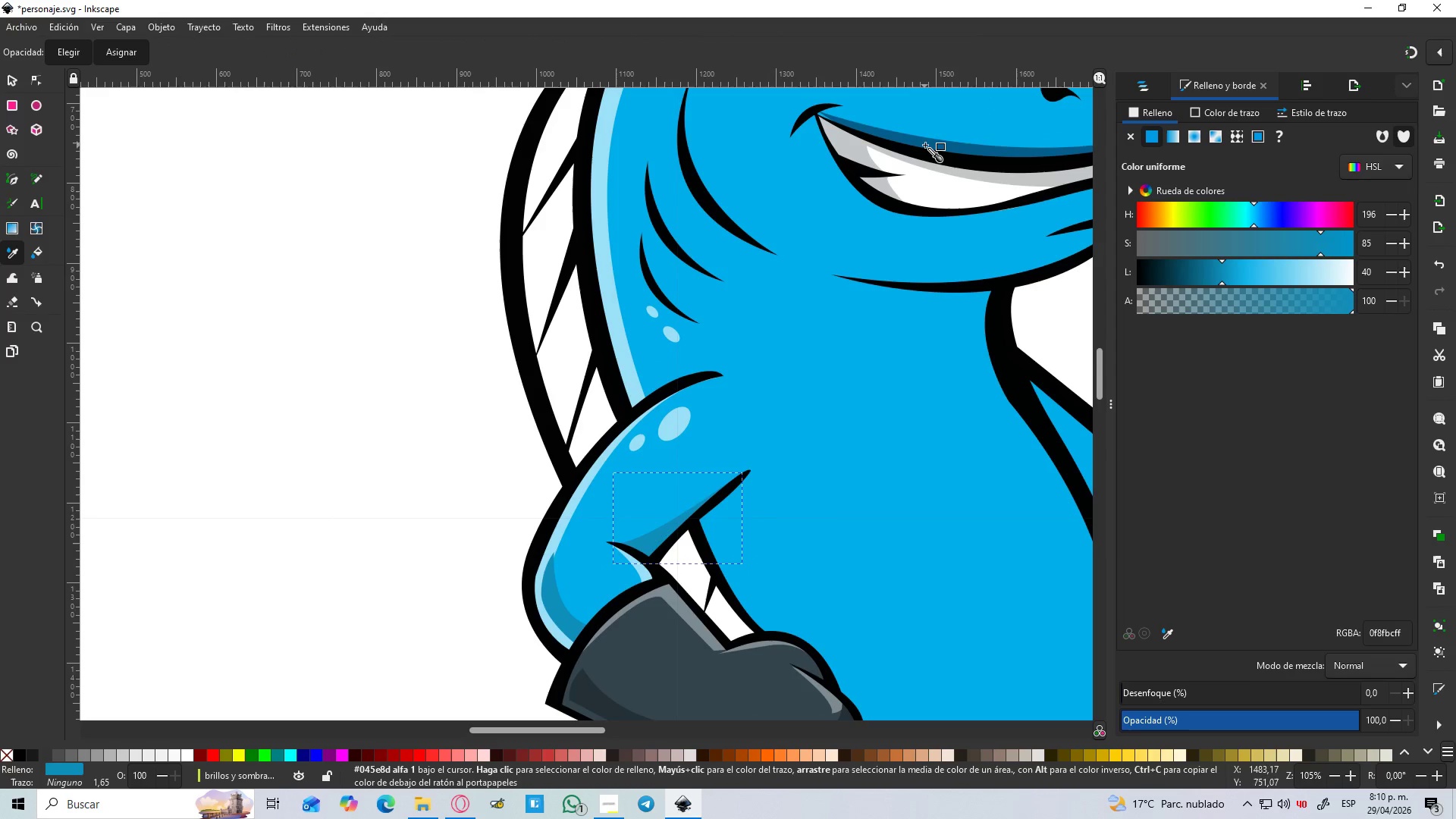 
left_click([928, 145])
 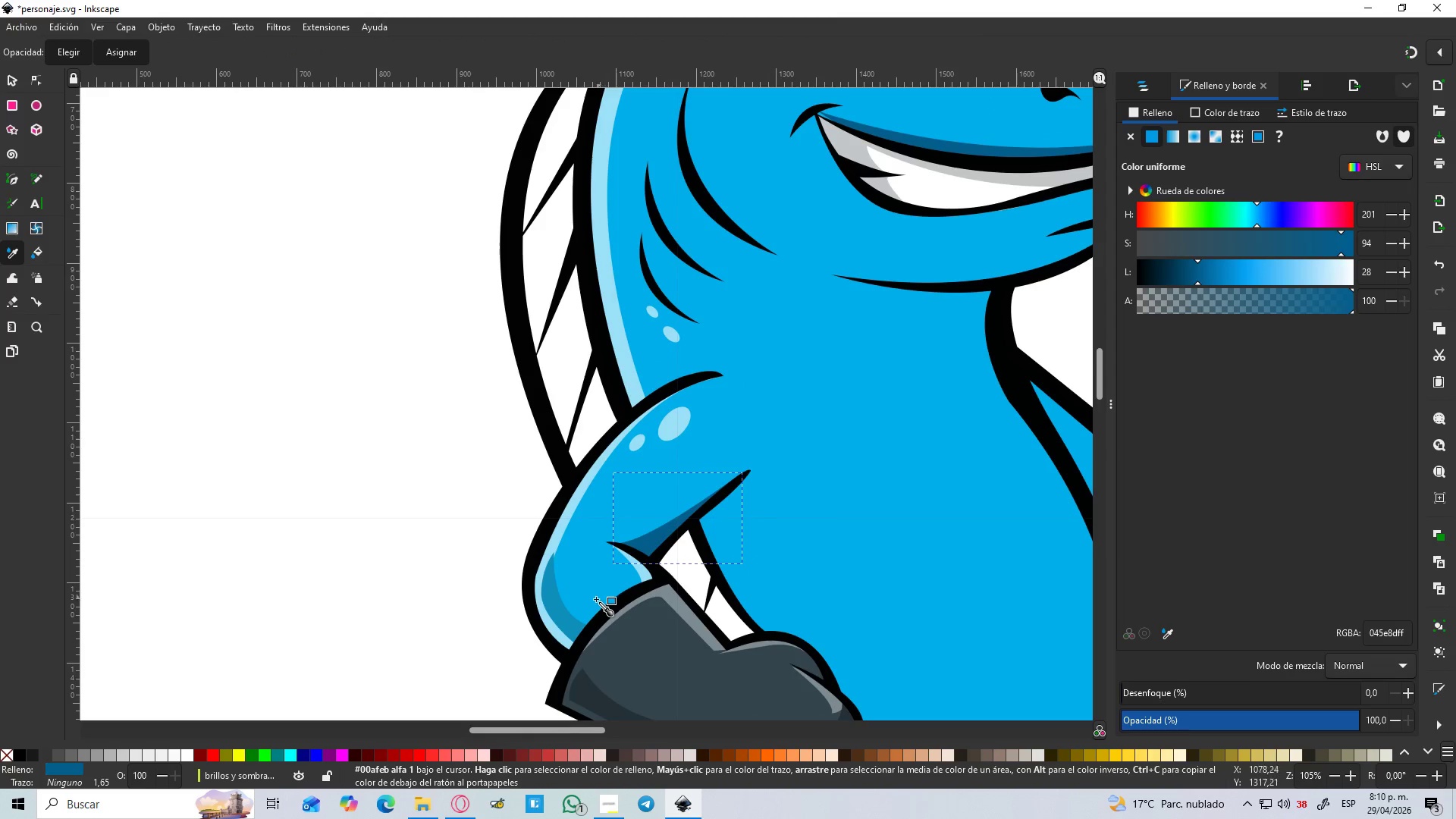 
key(S)
 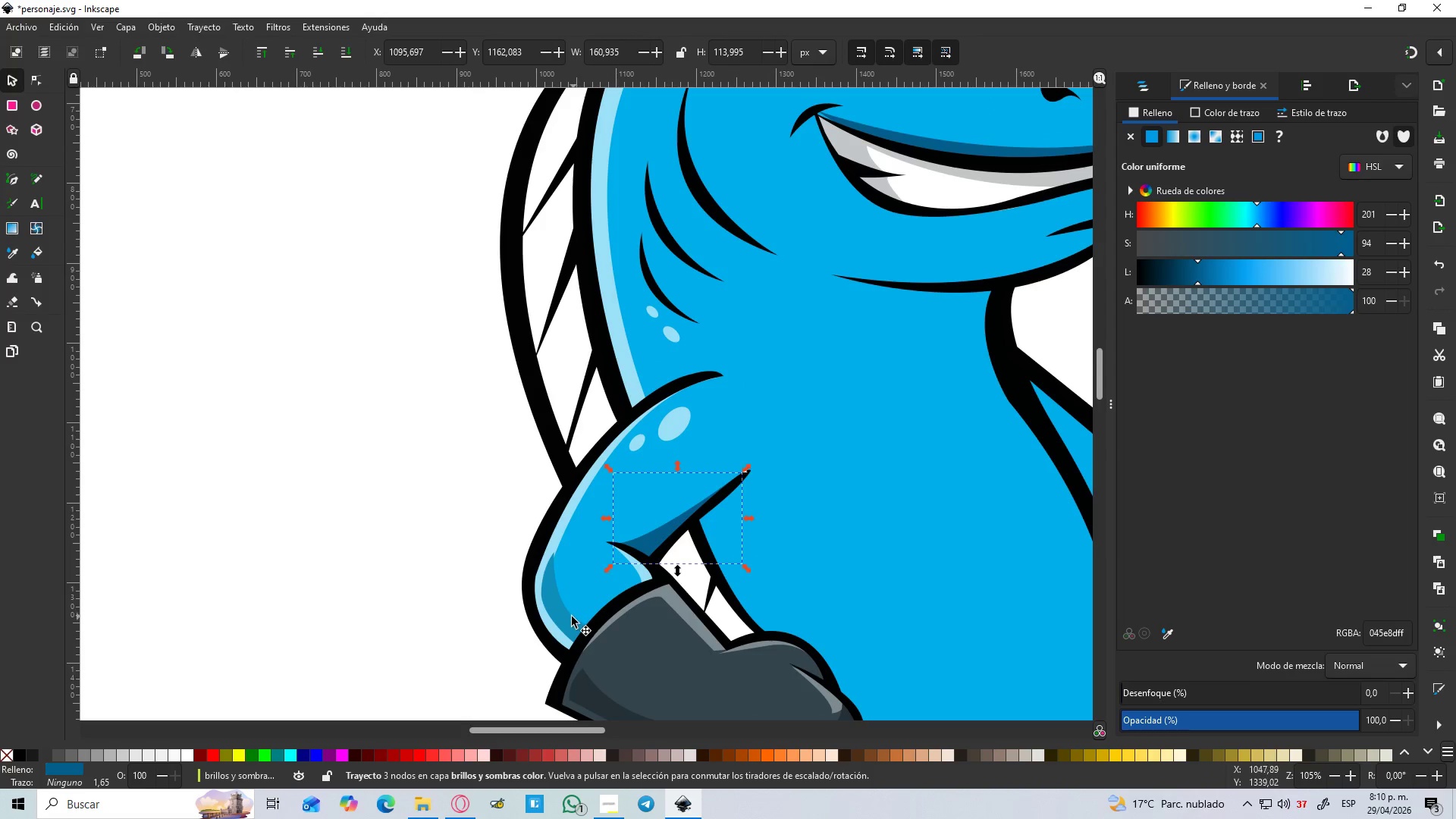 
left_click([568, 617])
 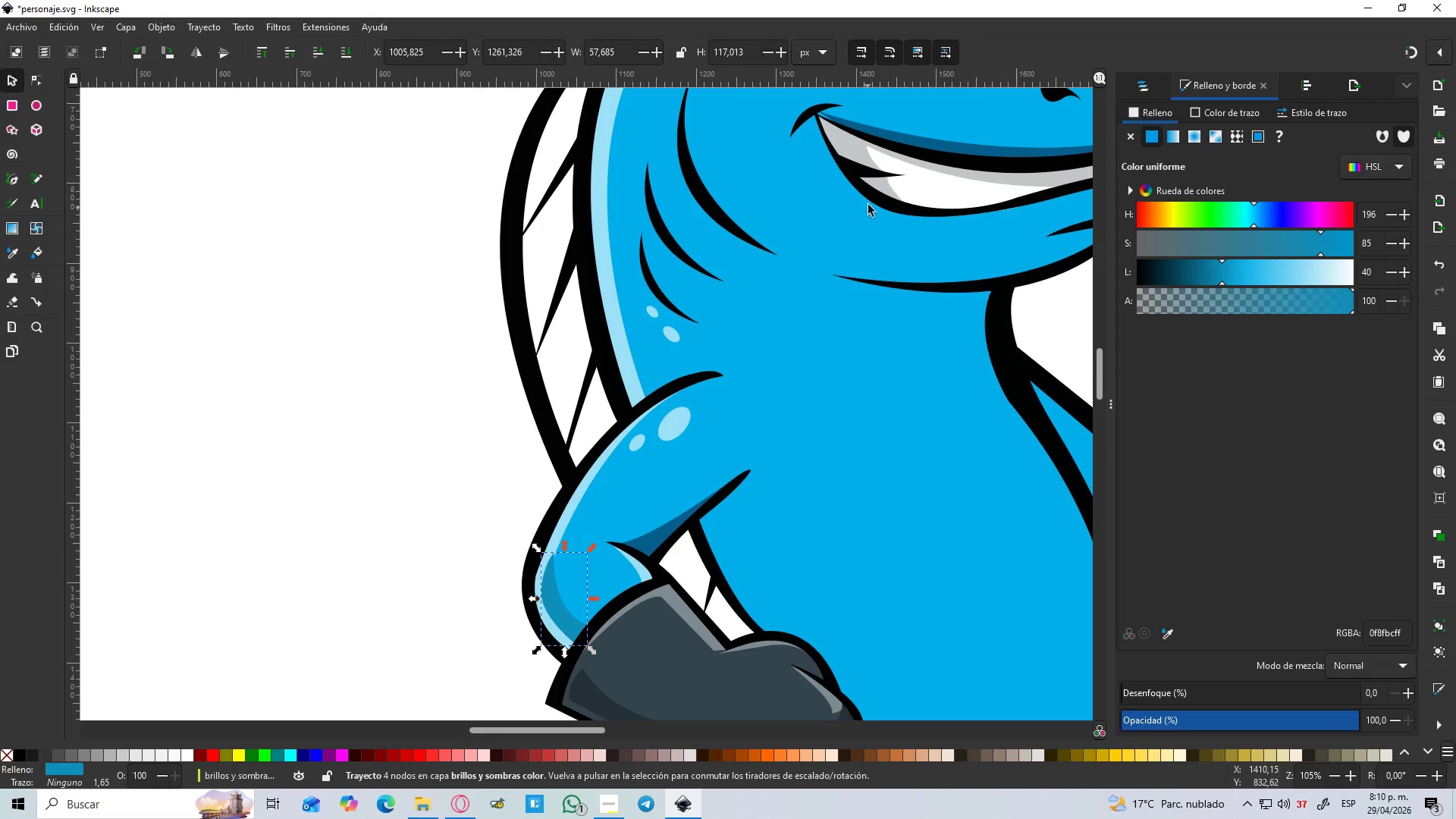 
key(D)
 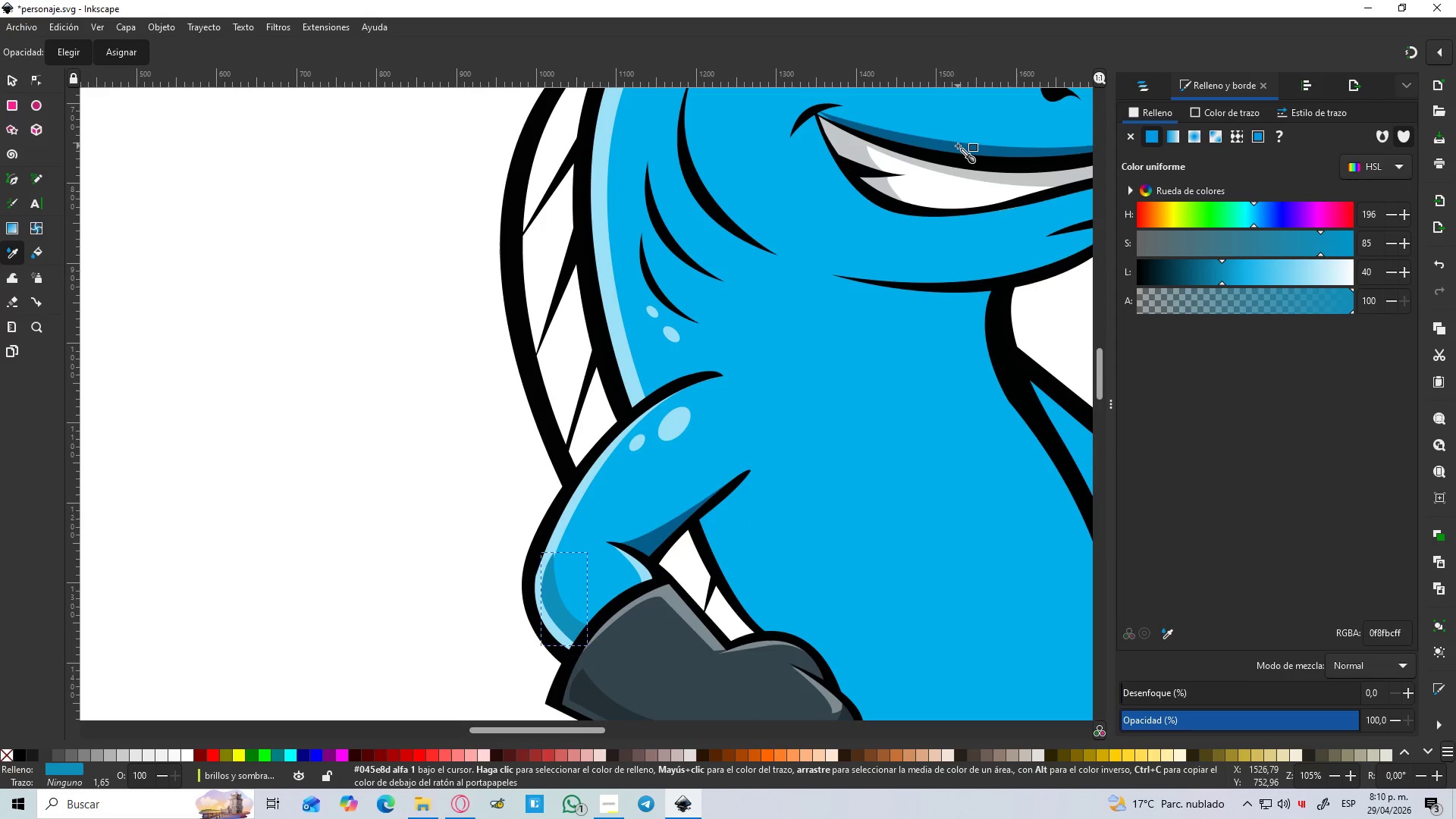 
left_click([959, 146])
 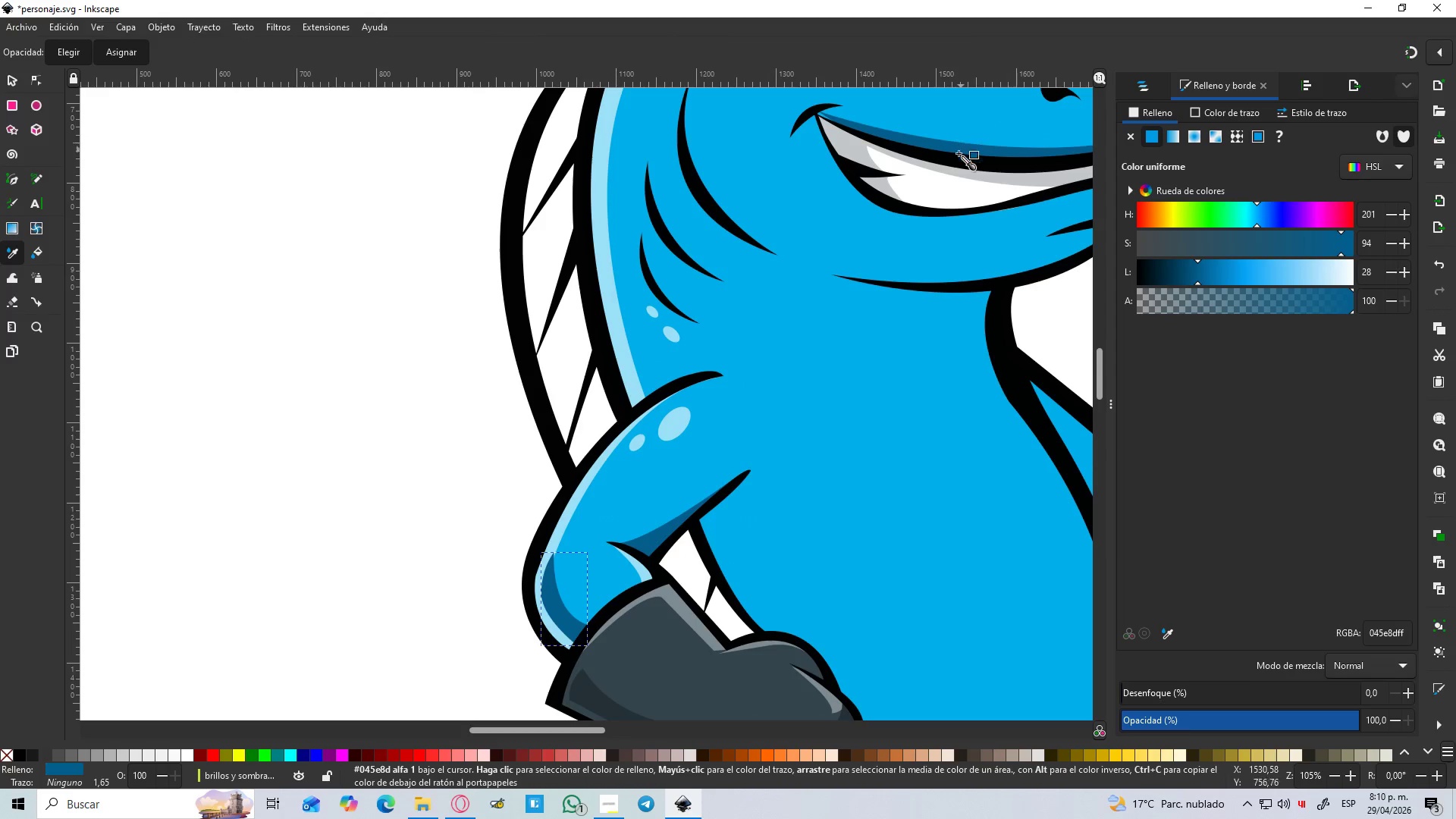 
hold_key(key=ControlLeft, duration=0.39)
scroll: coordinate [937, 183], scroll_direction: down, amount: 2.0
 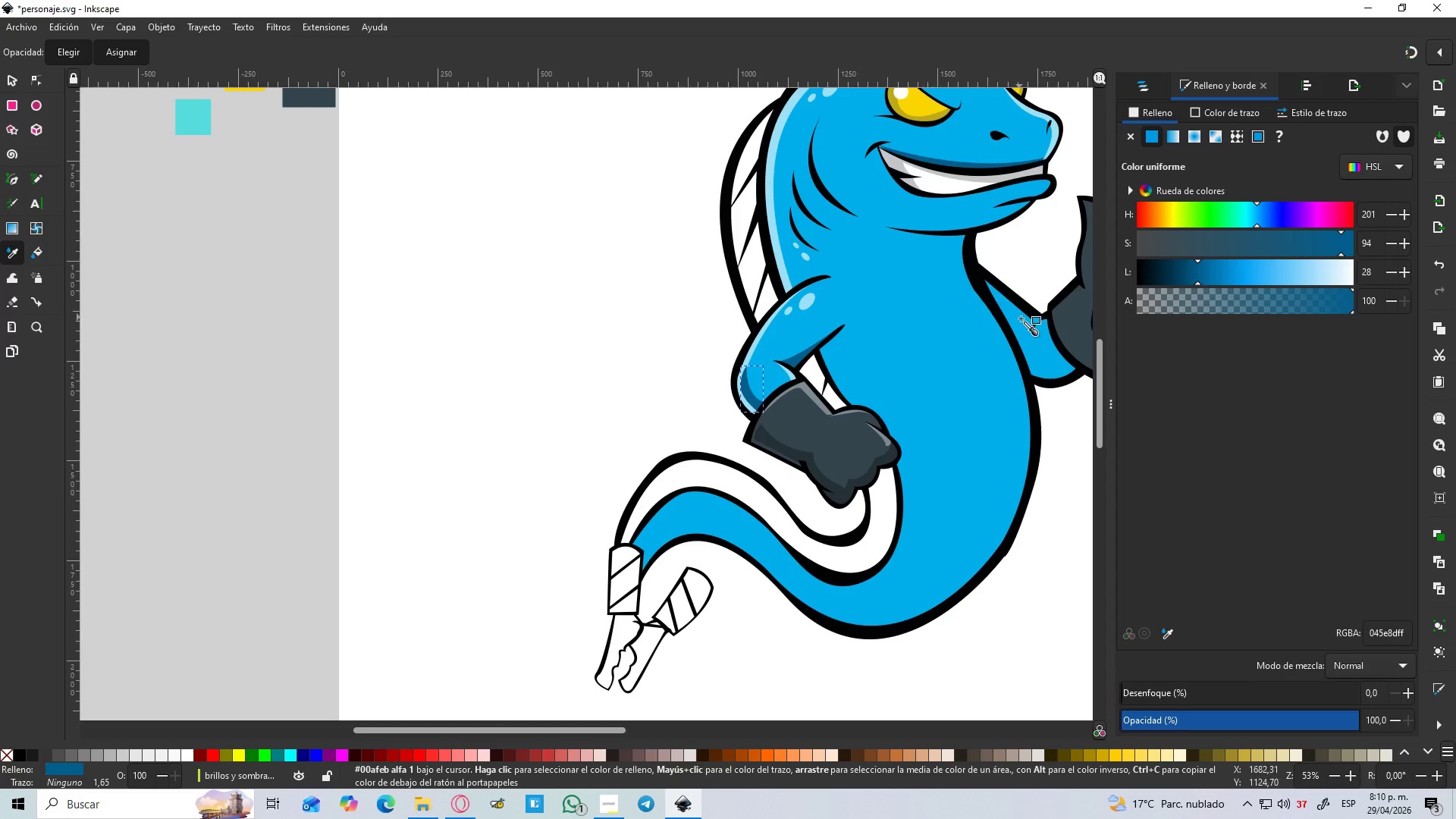 
hold_key(key=Space, duration=0.39)
 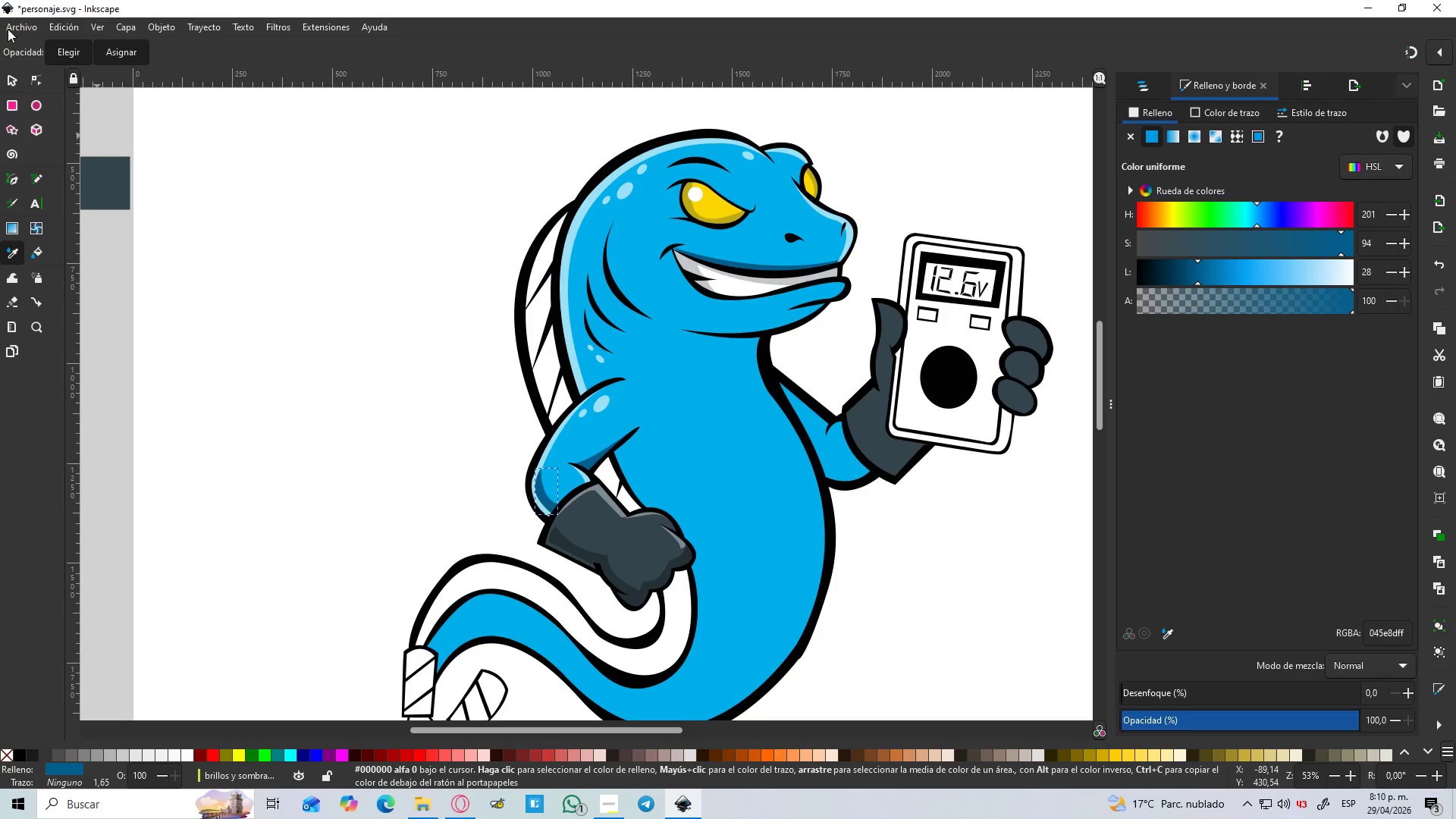 
left_click([17, 74])
 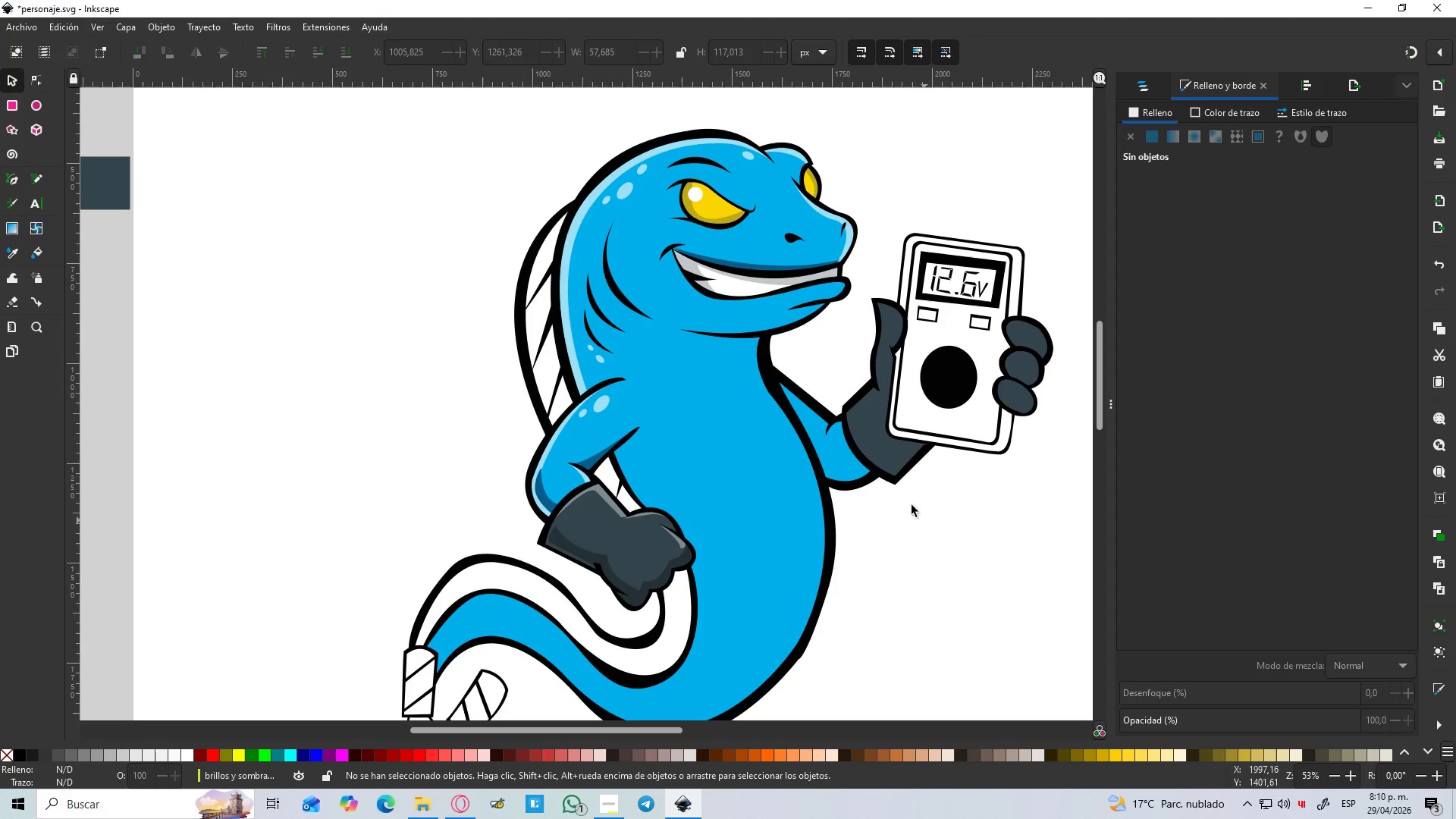 
scroll: coordinate [789, 439], scroll_direction: down, amount: 1.0
 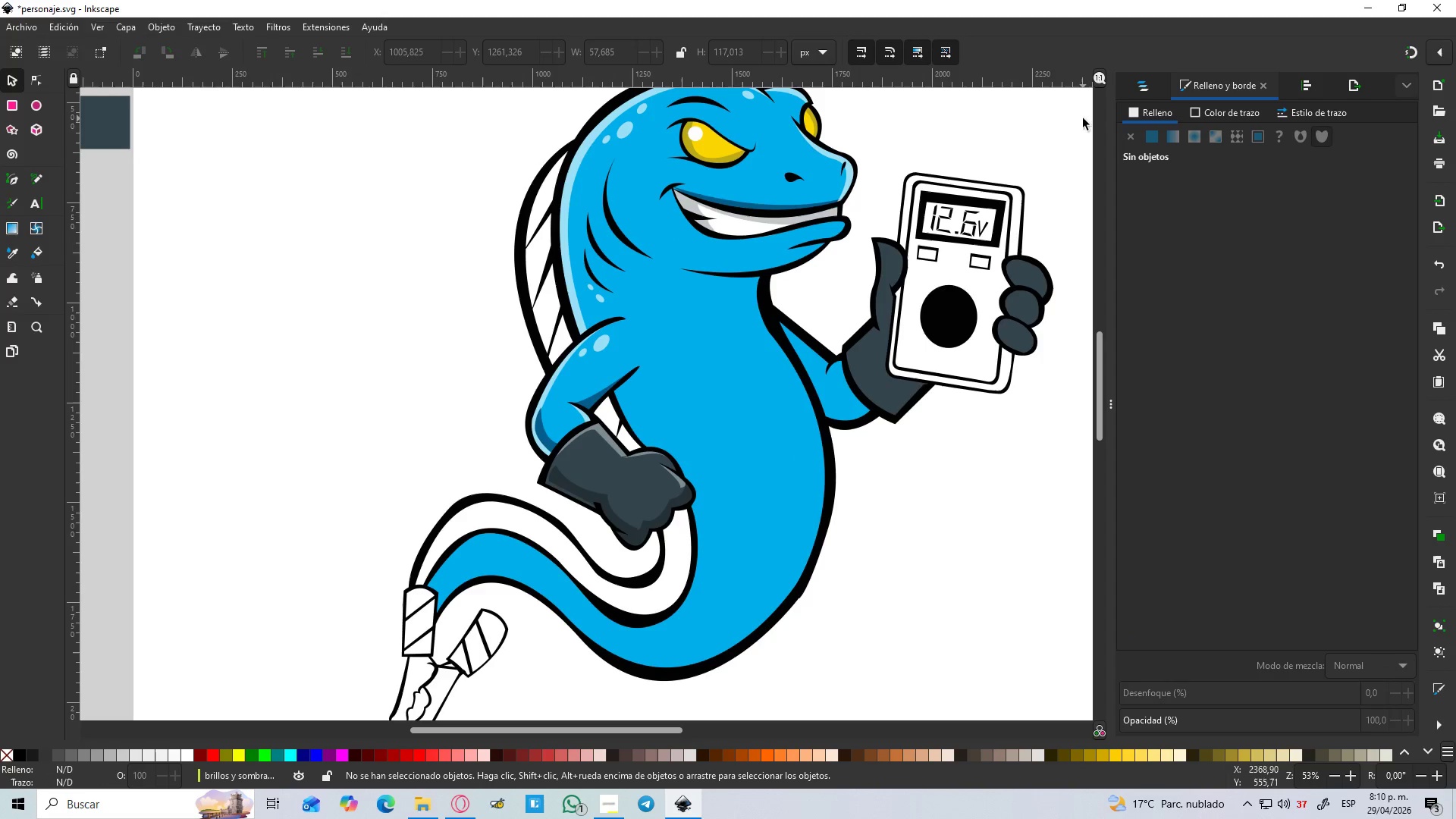 
left_click([1165, 80])
 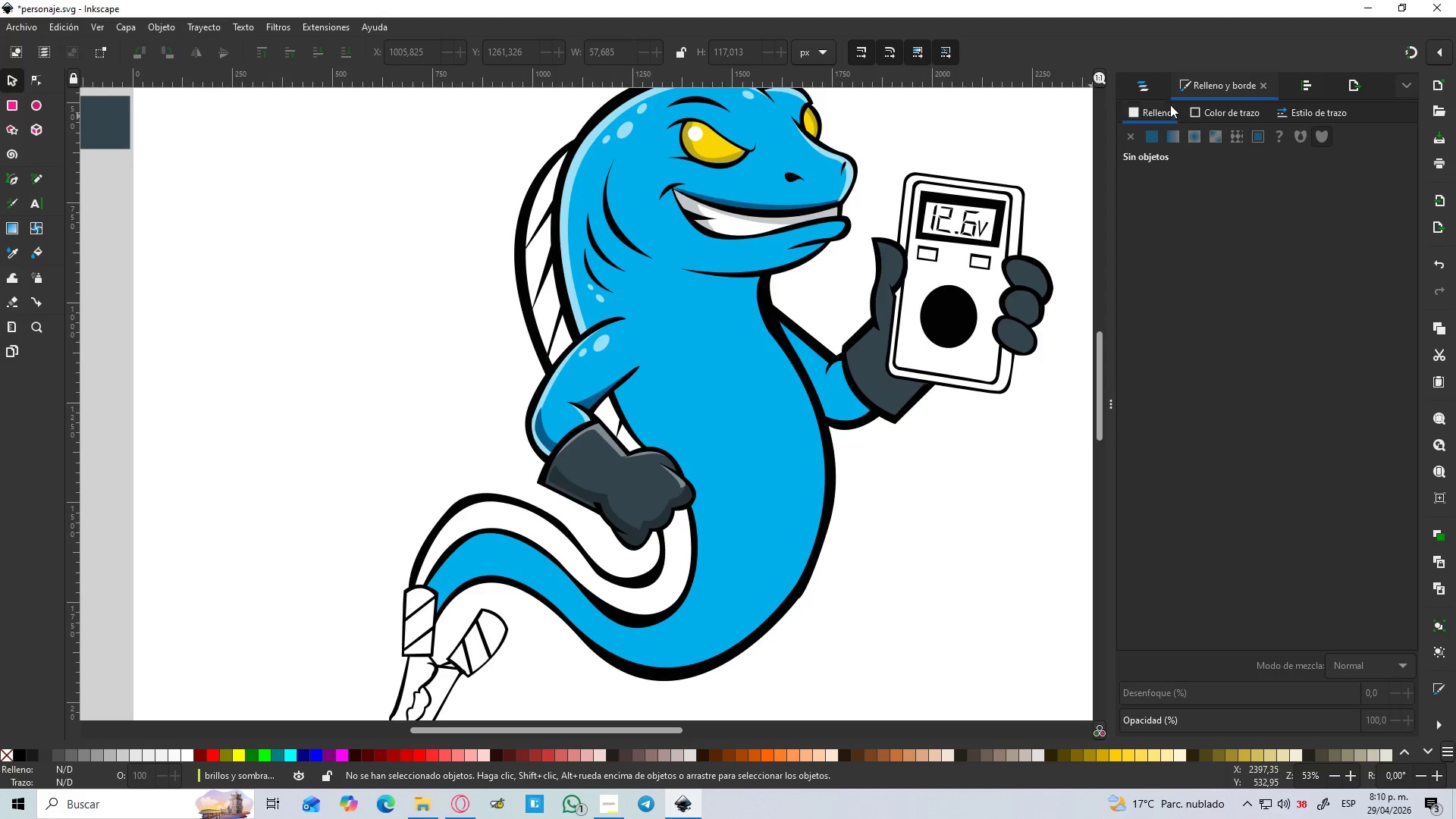 
left_click([1146, 85])
 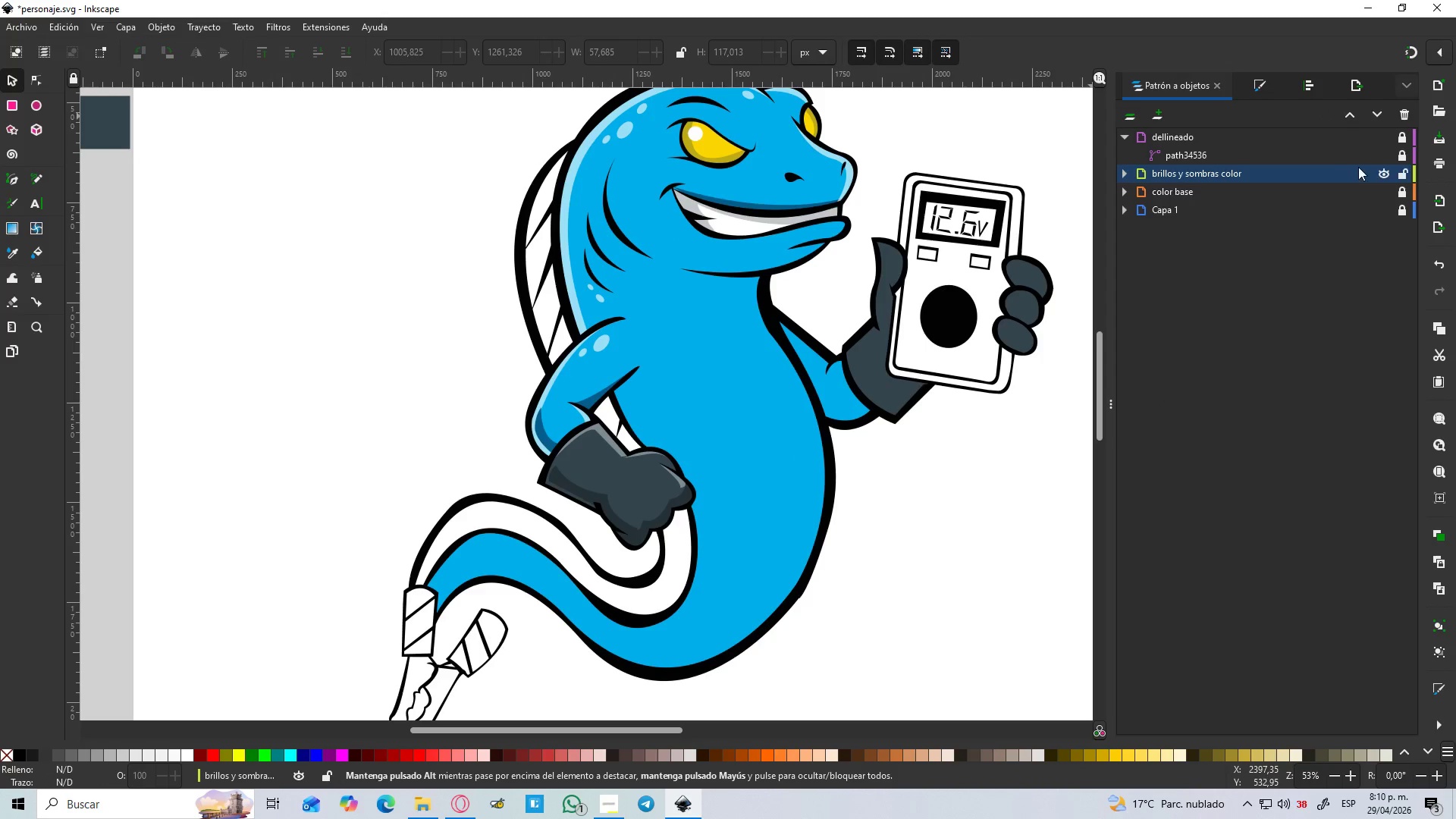 
left_click([1407, 174])
 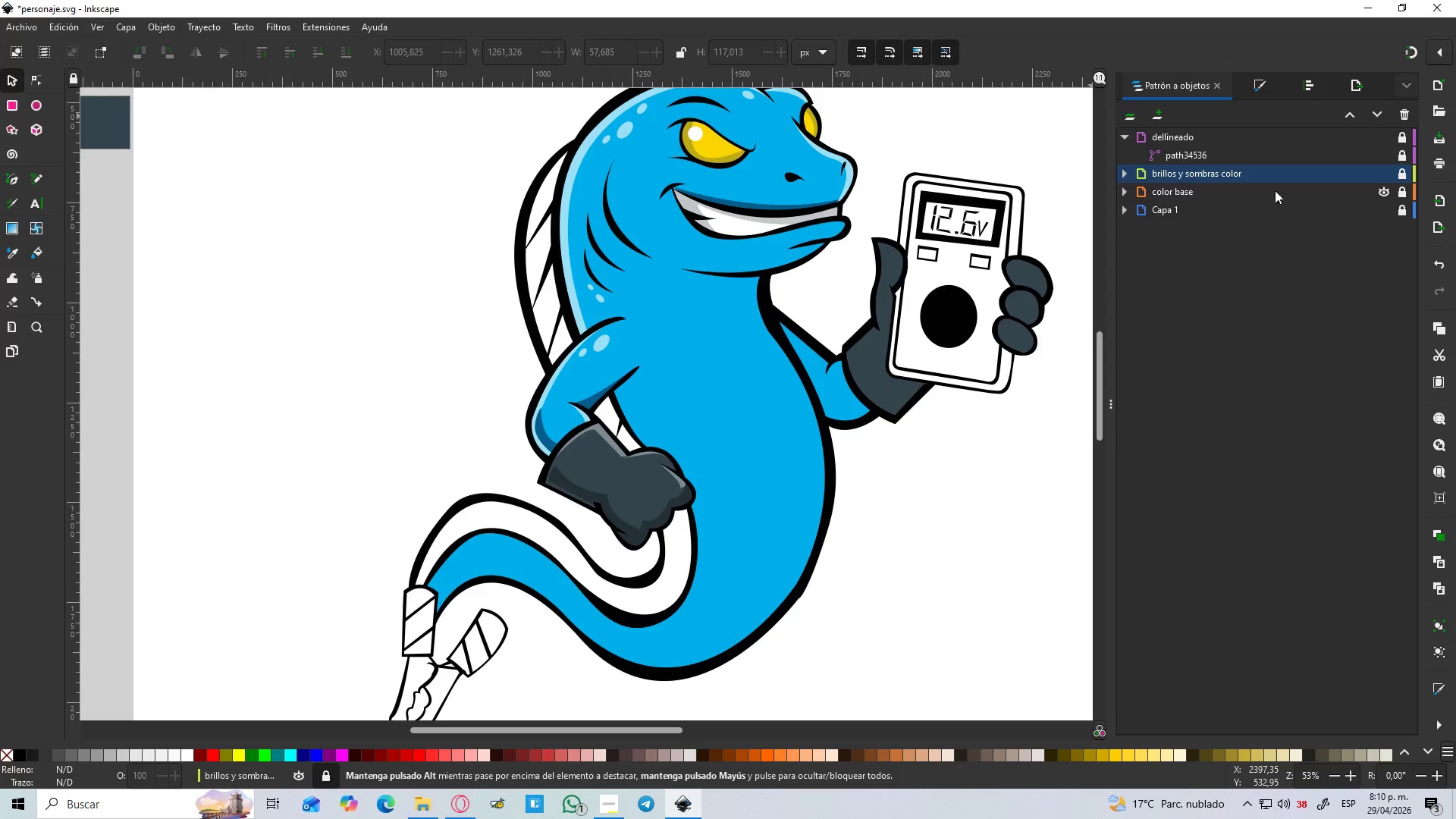 
left_click([1260, 191])
 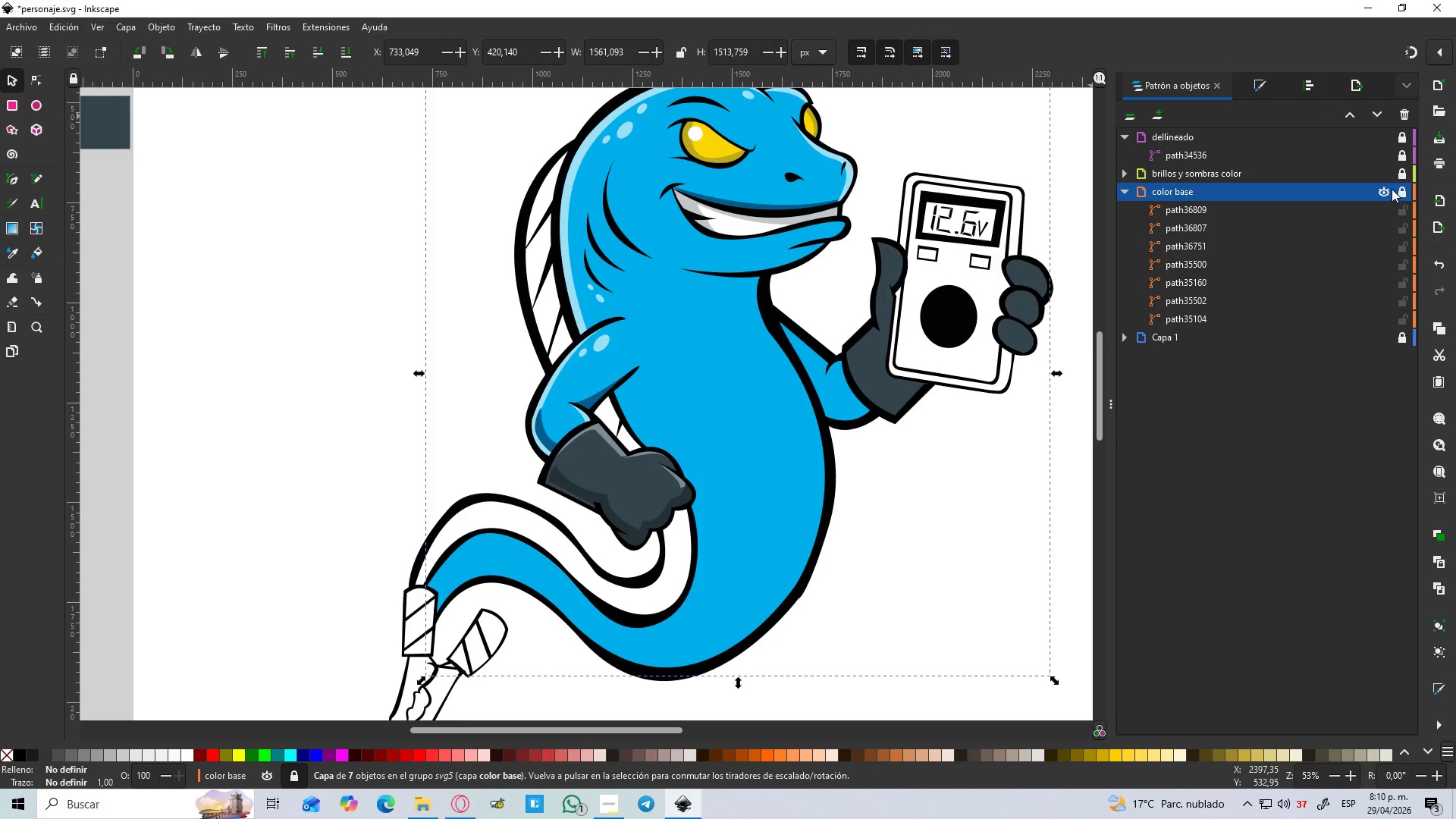 
left_click([1407, 192])
 